 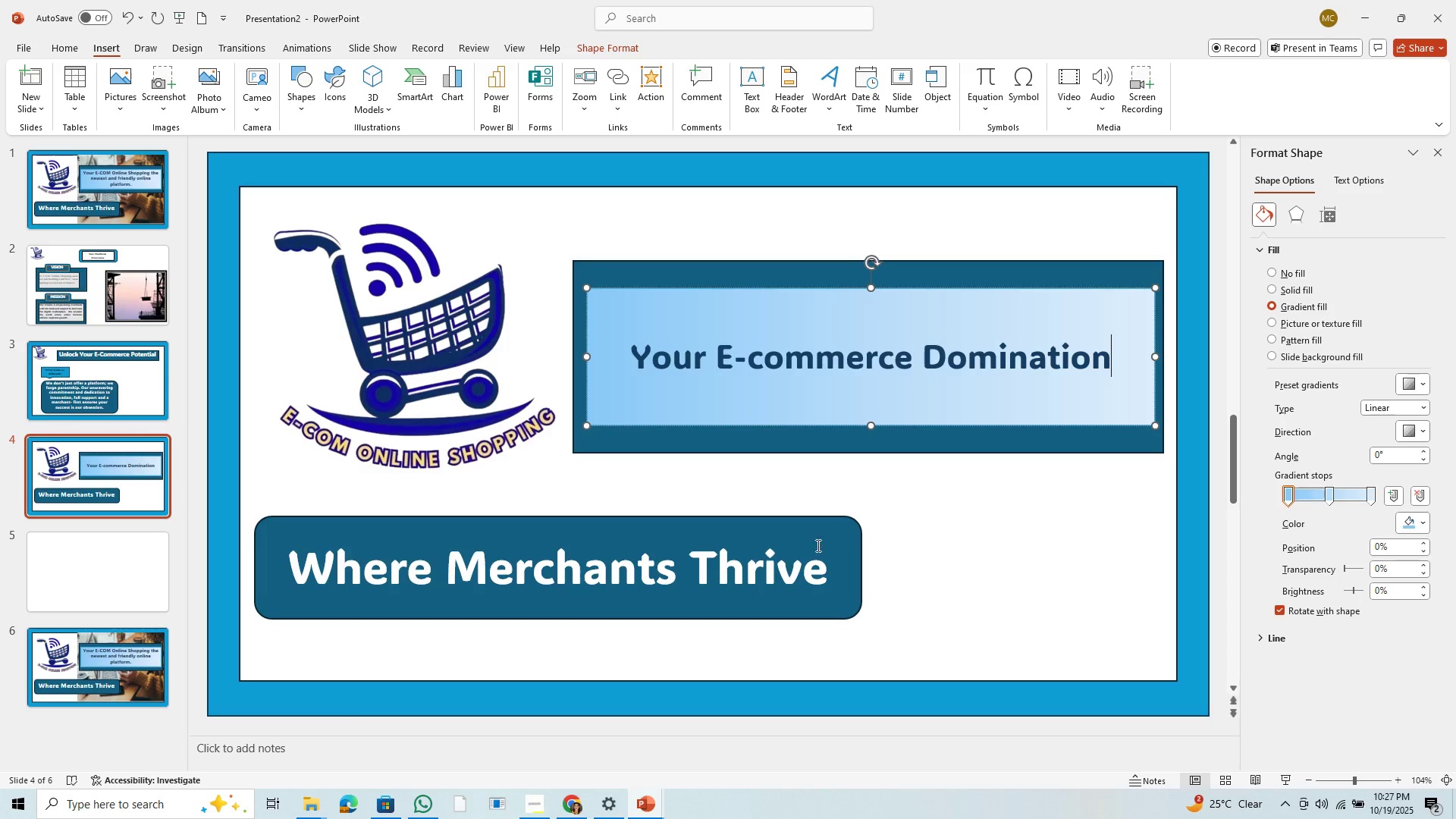 
left_click_drag(start_coordinate=[640, 356], to_coordinate=[1119, 356])
 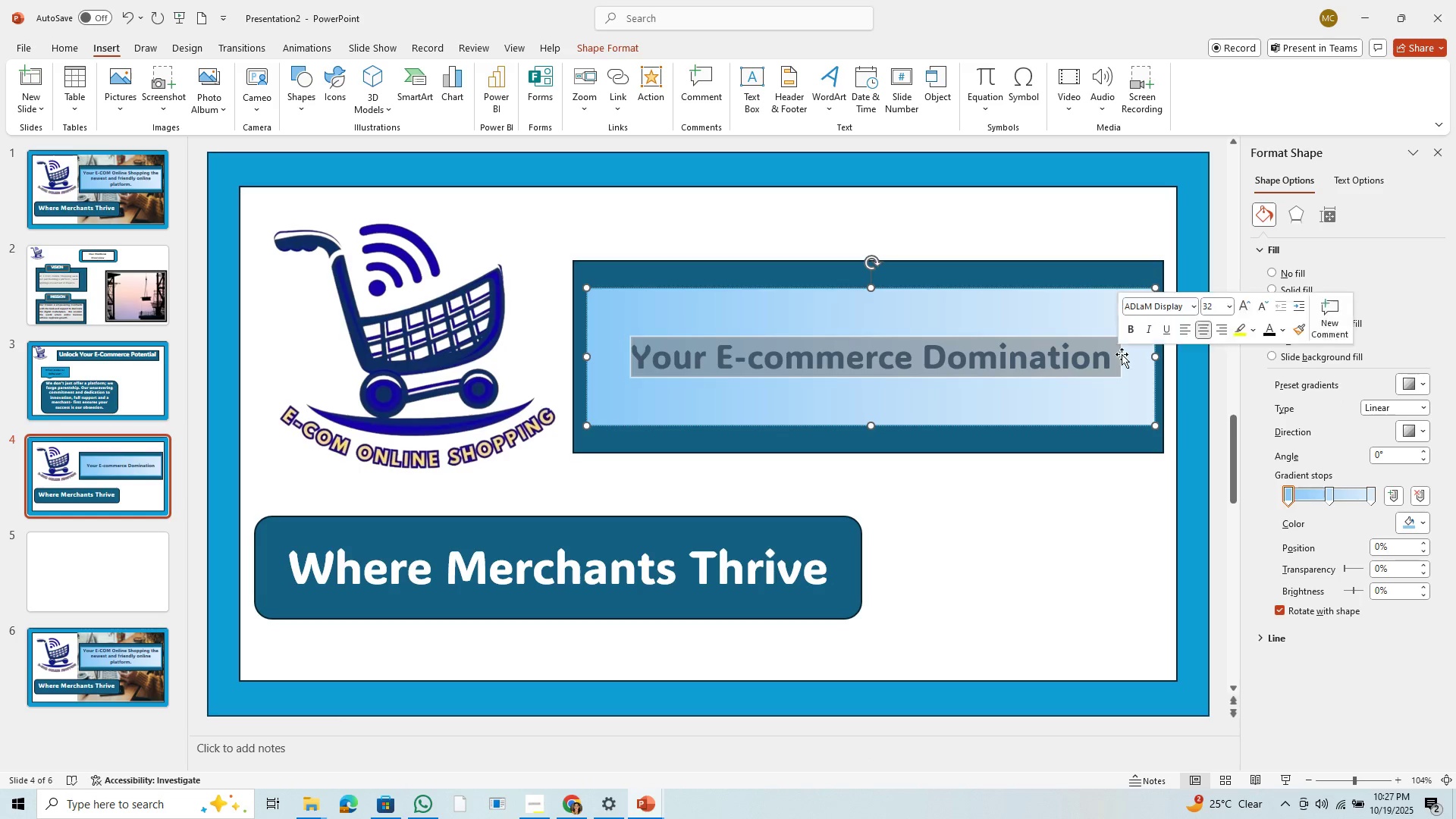 
key(Control+V)
 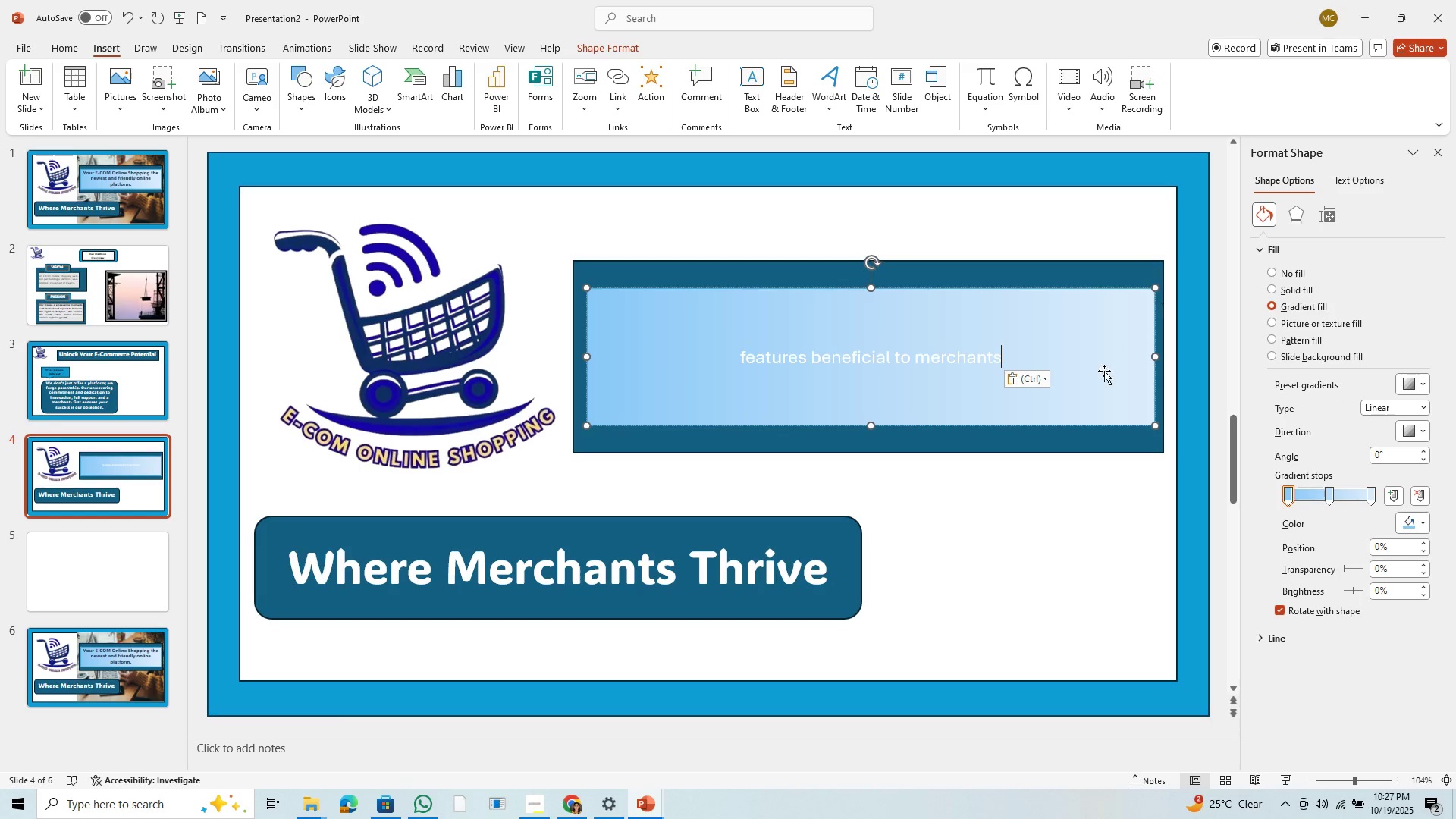 
key(Control+ControlLeft)
 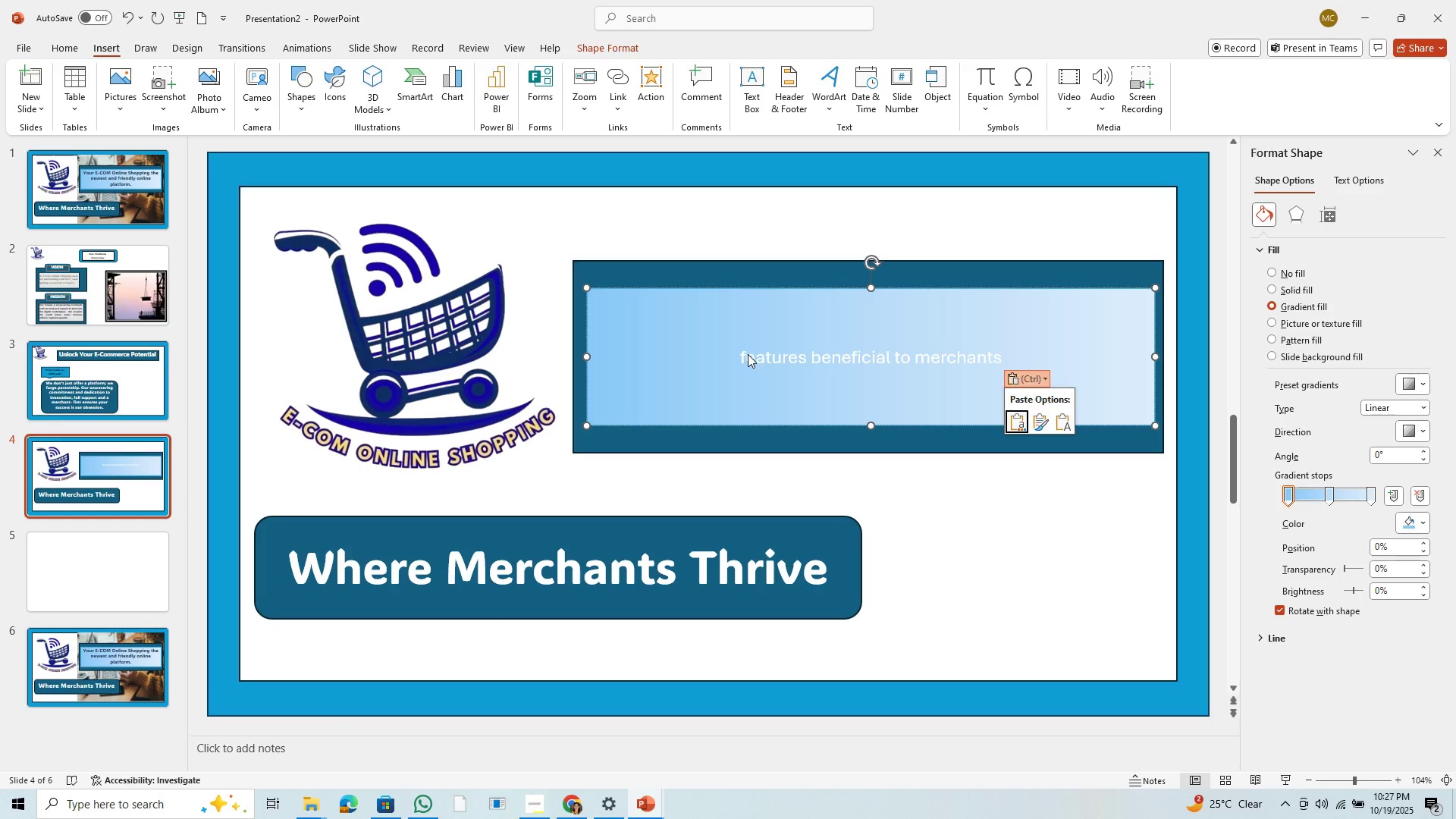 
double_click([748, 354])
 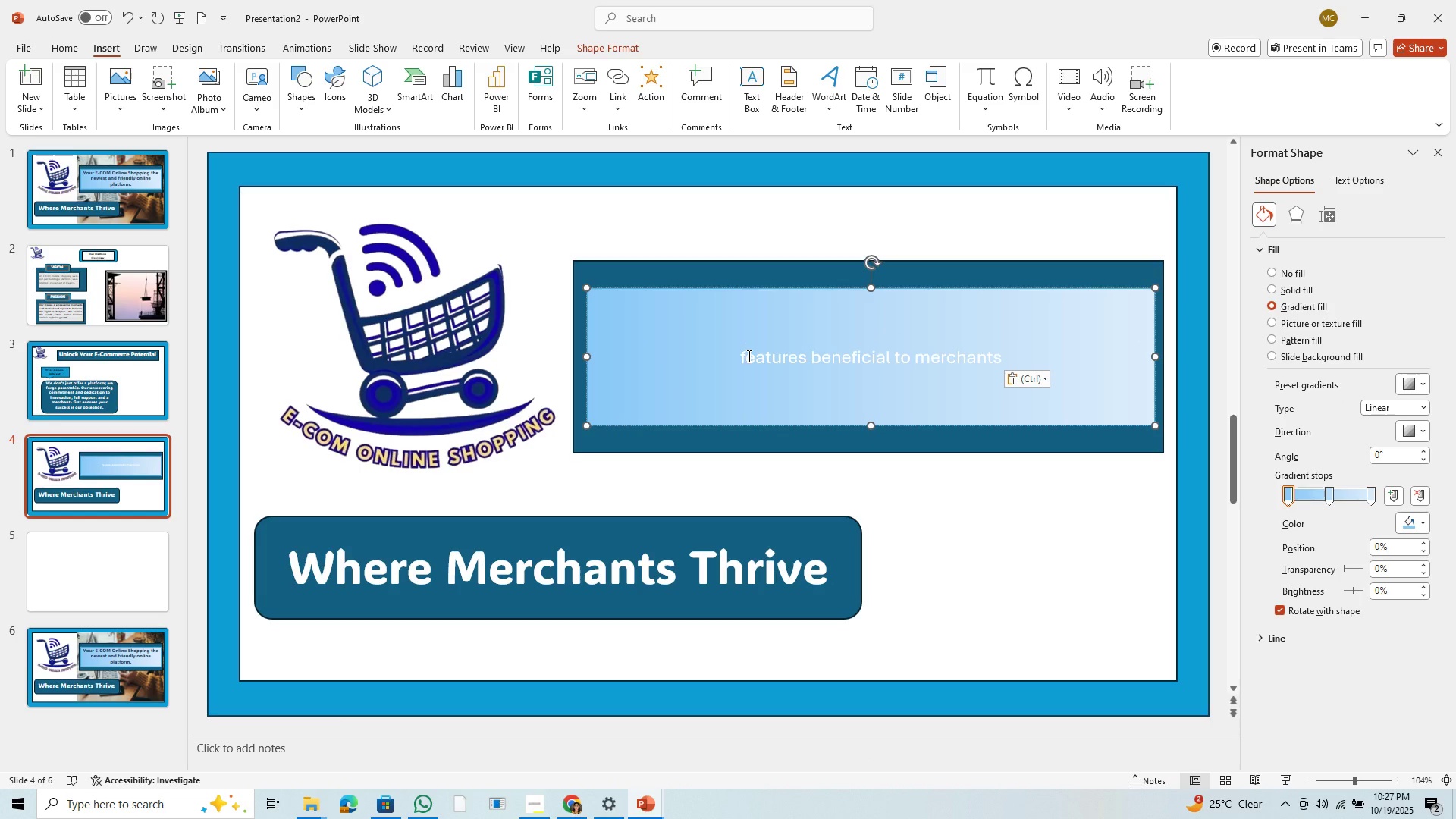 
key(Backspace)
 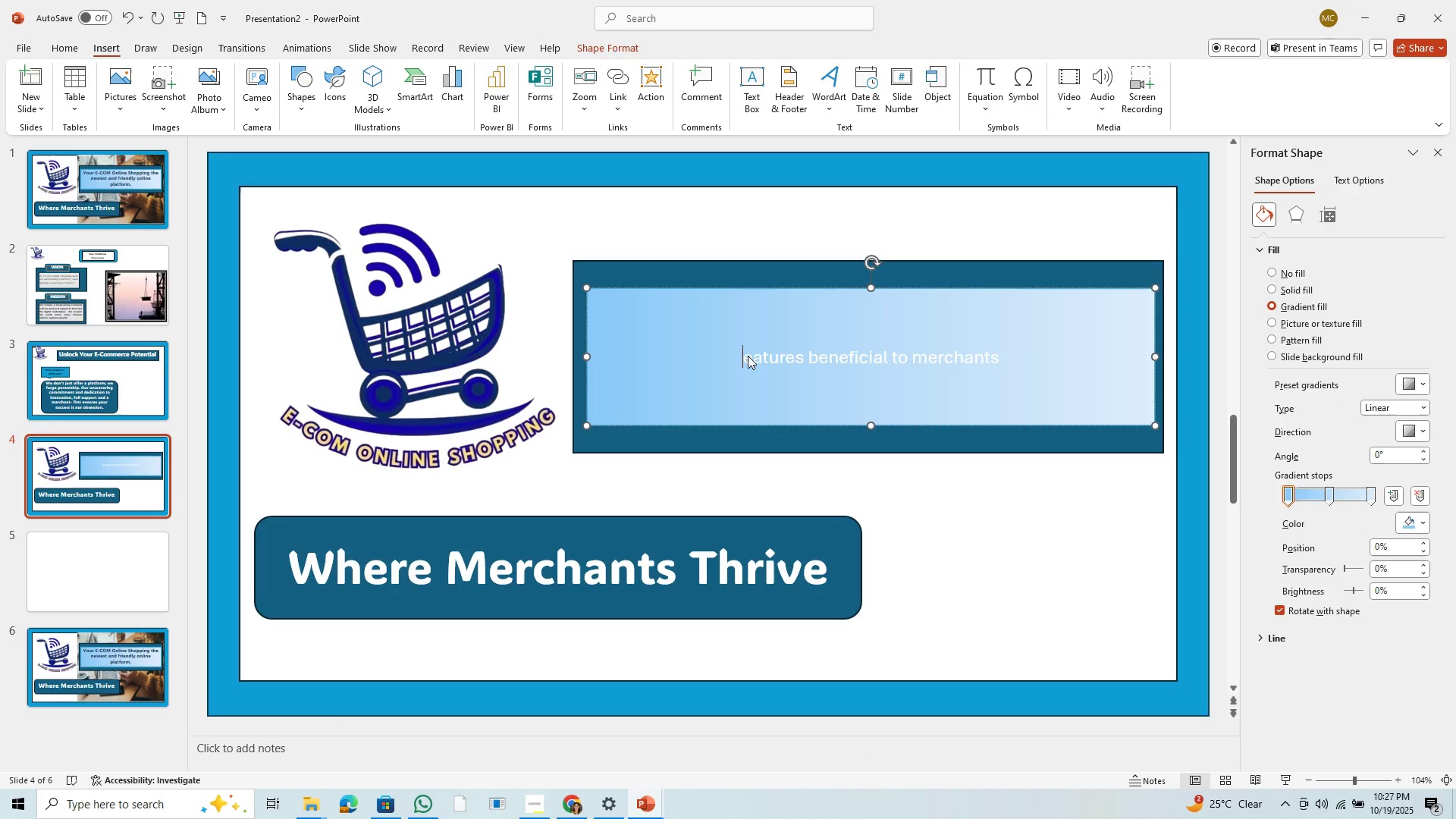 
key(CapsLock)
 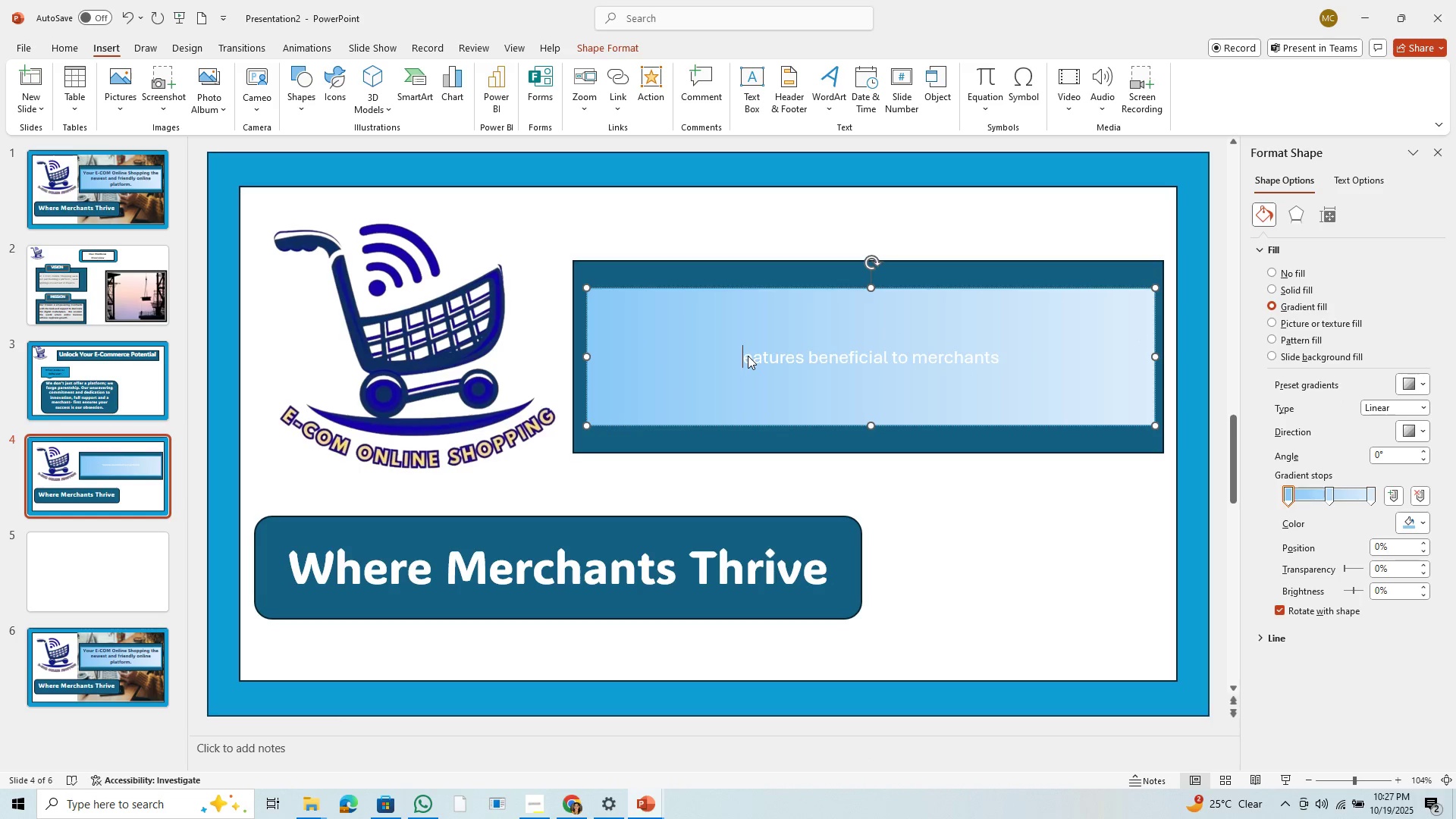 
key(F)
 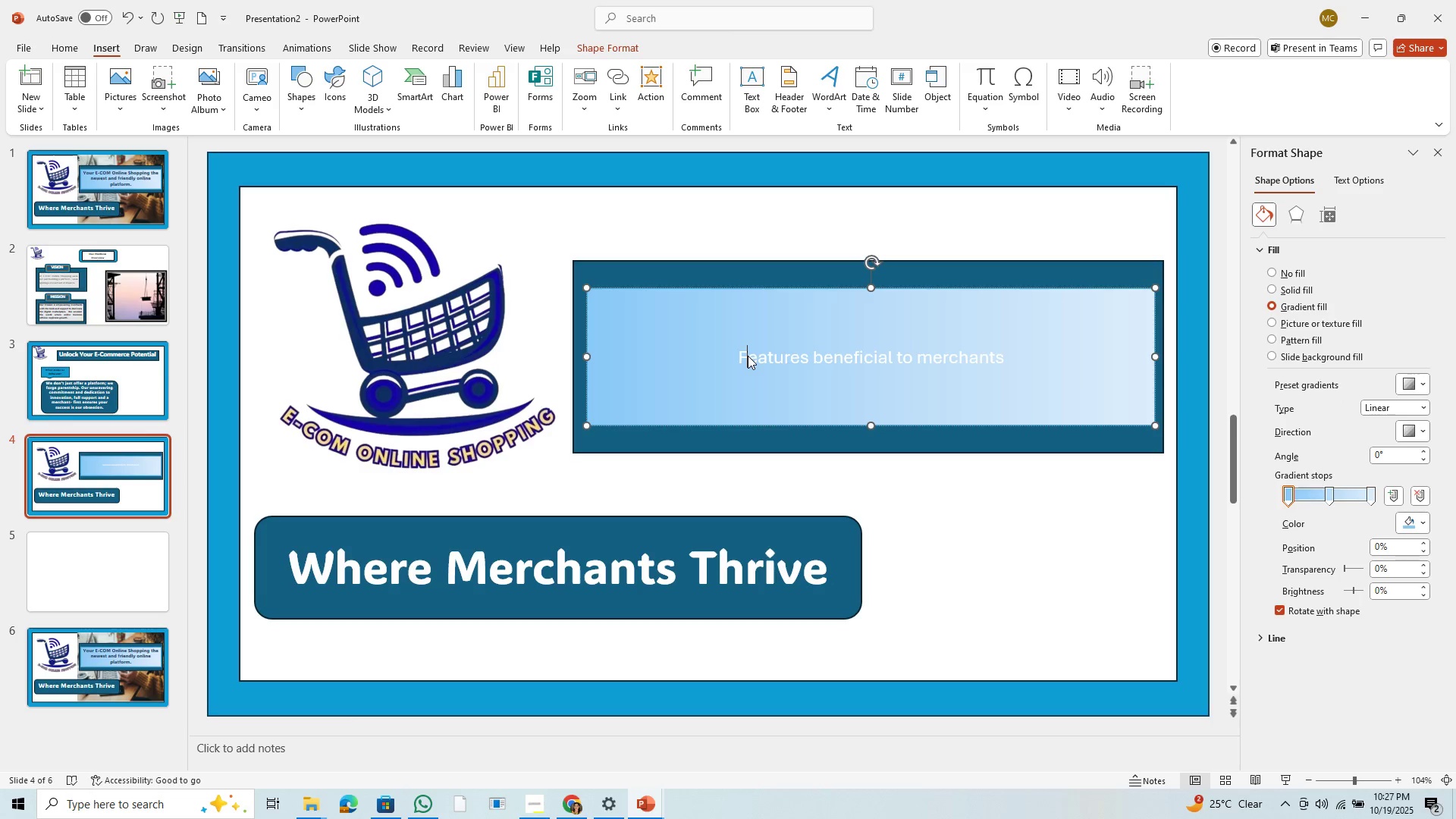 
key(CapsLock)
 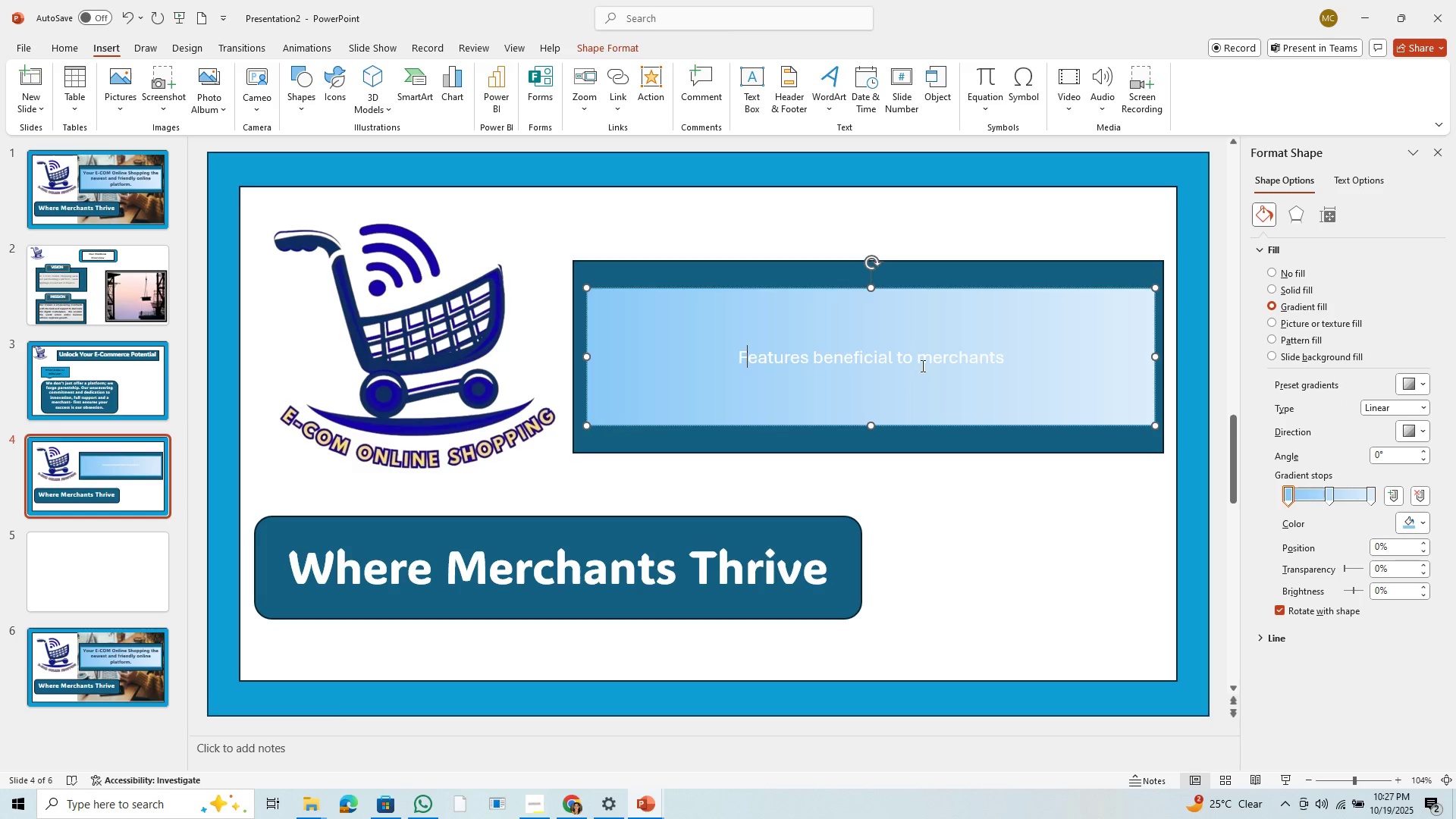 
left_click([927, 360])
 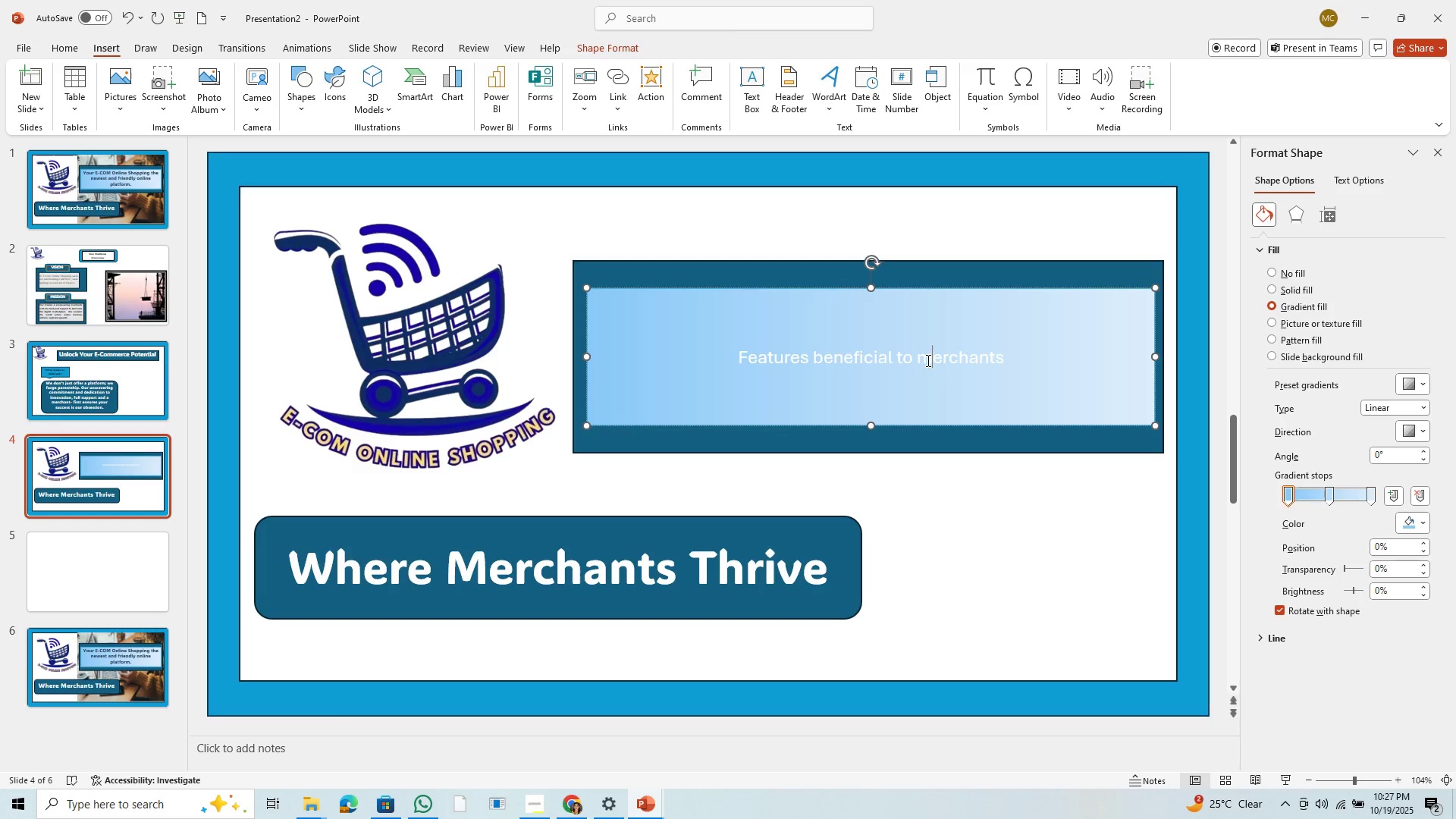 
key(CapsLock)
 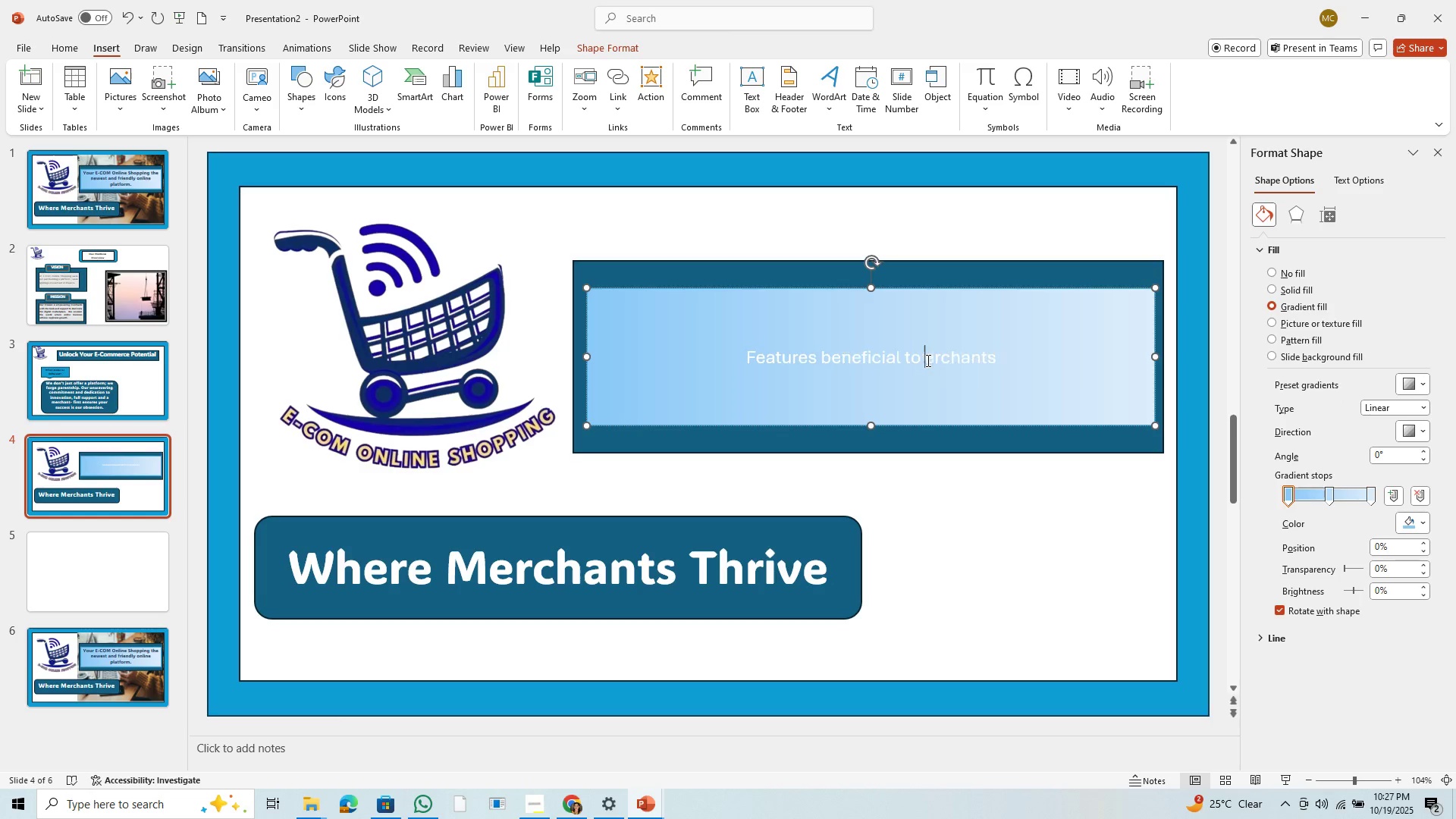 
key(Backspace)
 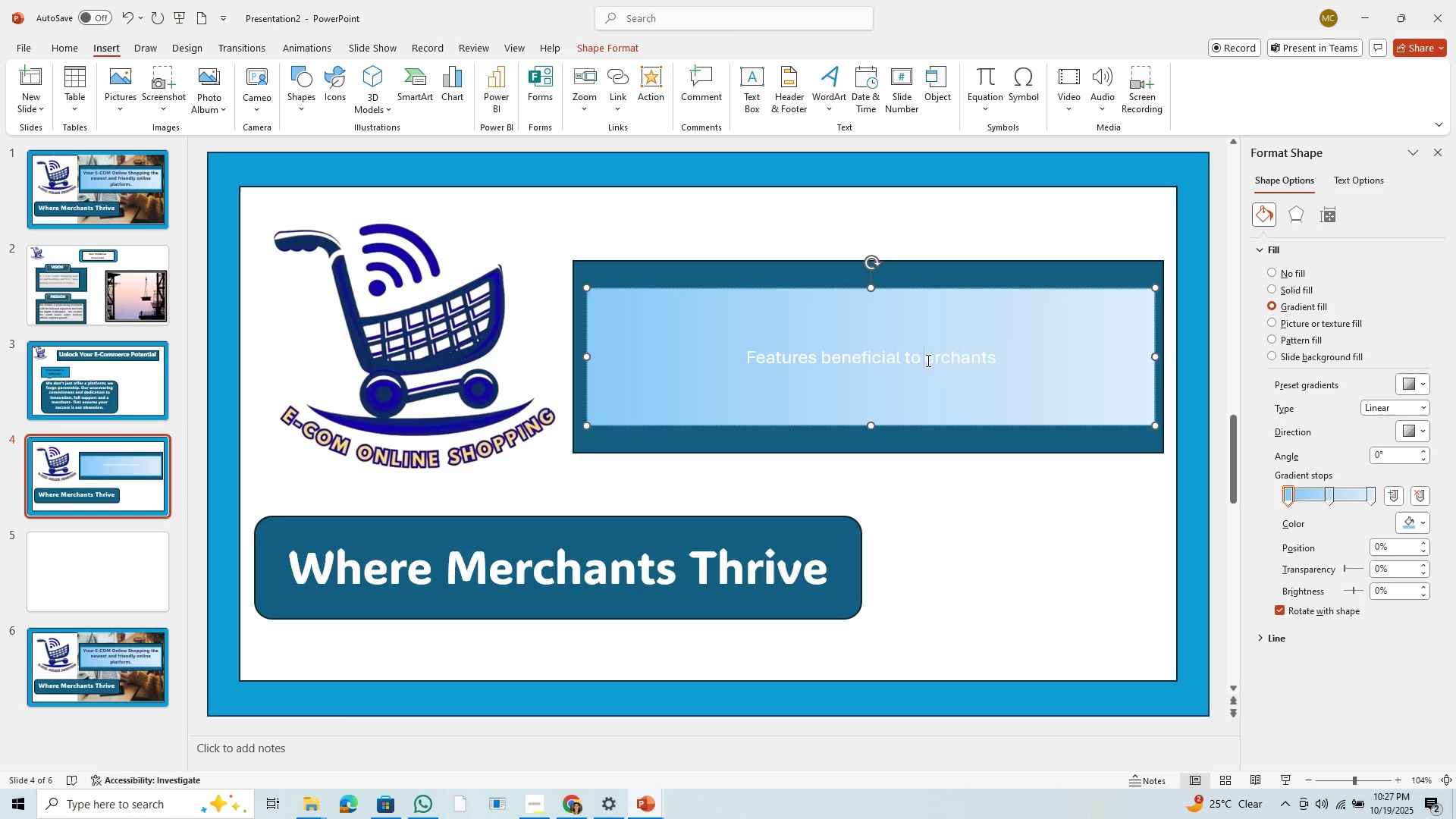 
key(M)
 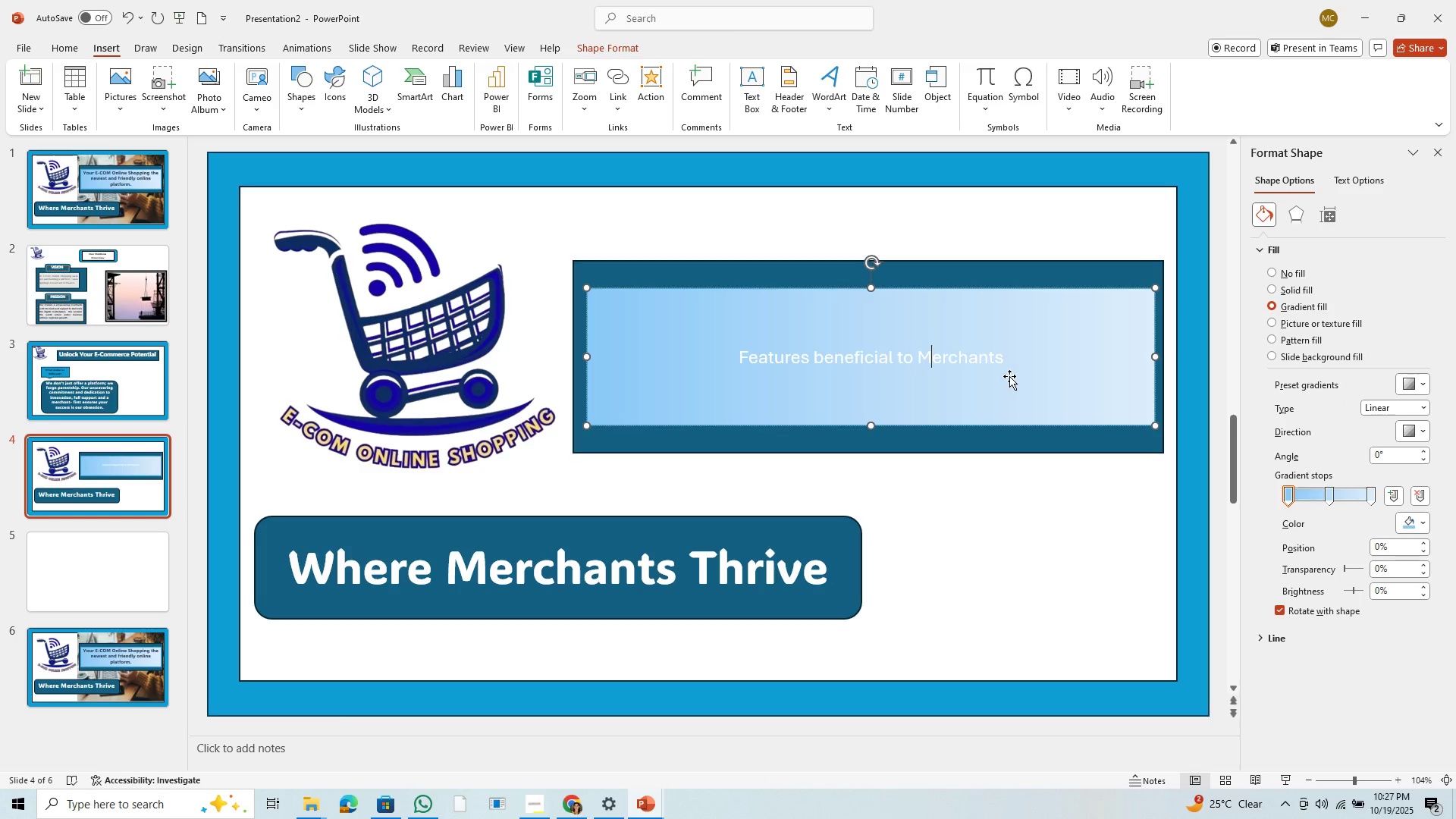 
left_click_drag(start_coordinate=[1009, 362], to_coordinate=[985, 372])
 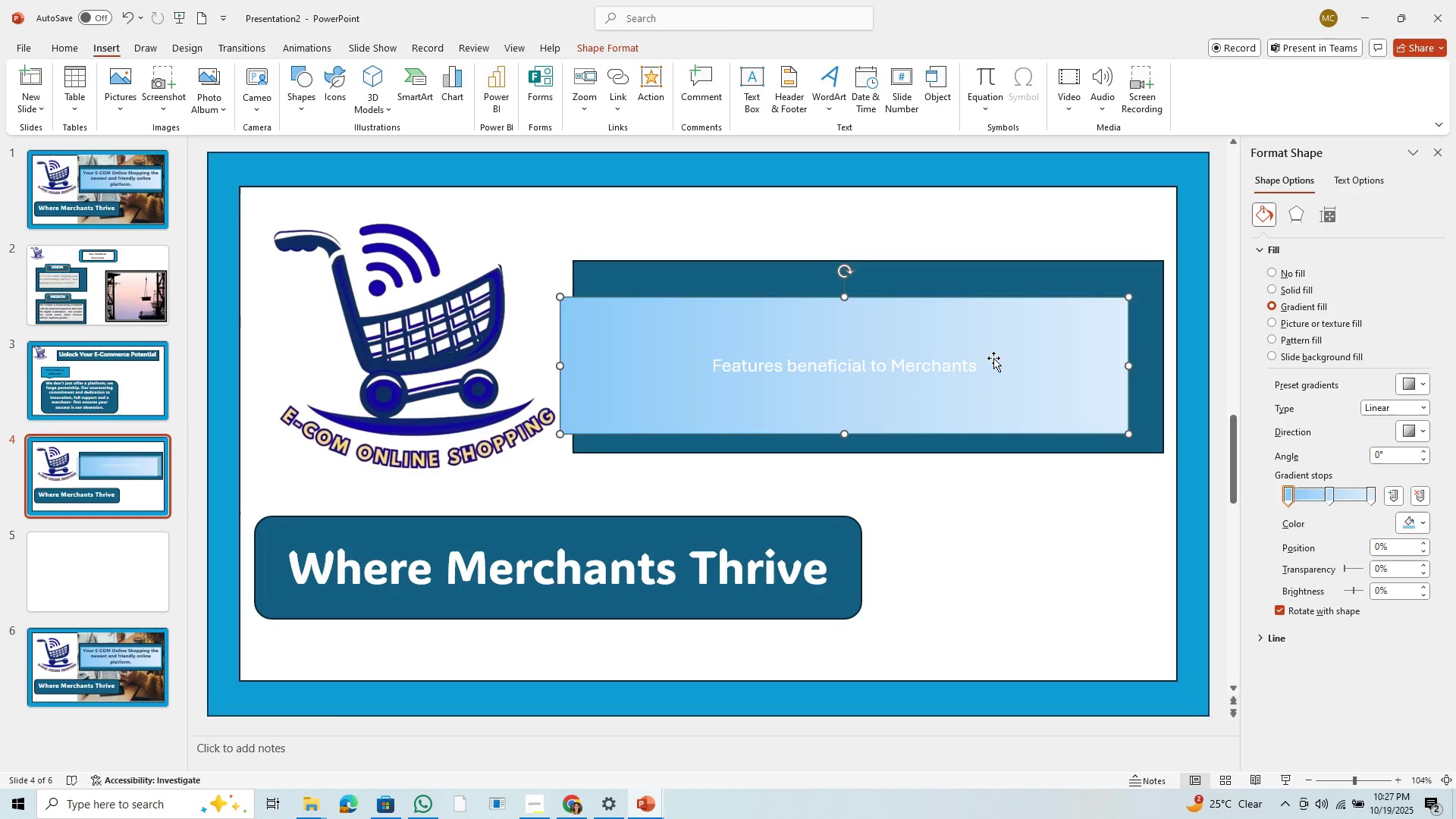 
left_click_drag(start_coordinate=[993, 358], to_coordinate=[1020, 339])
 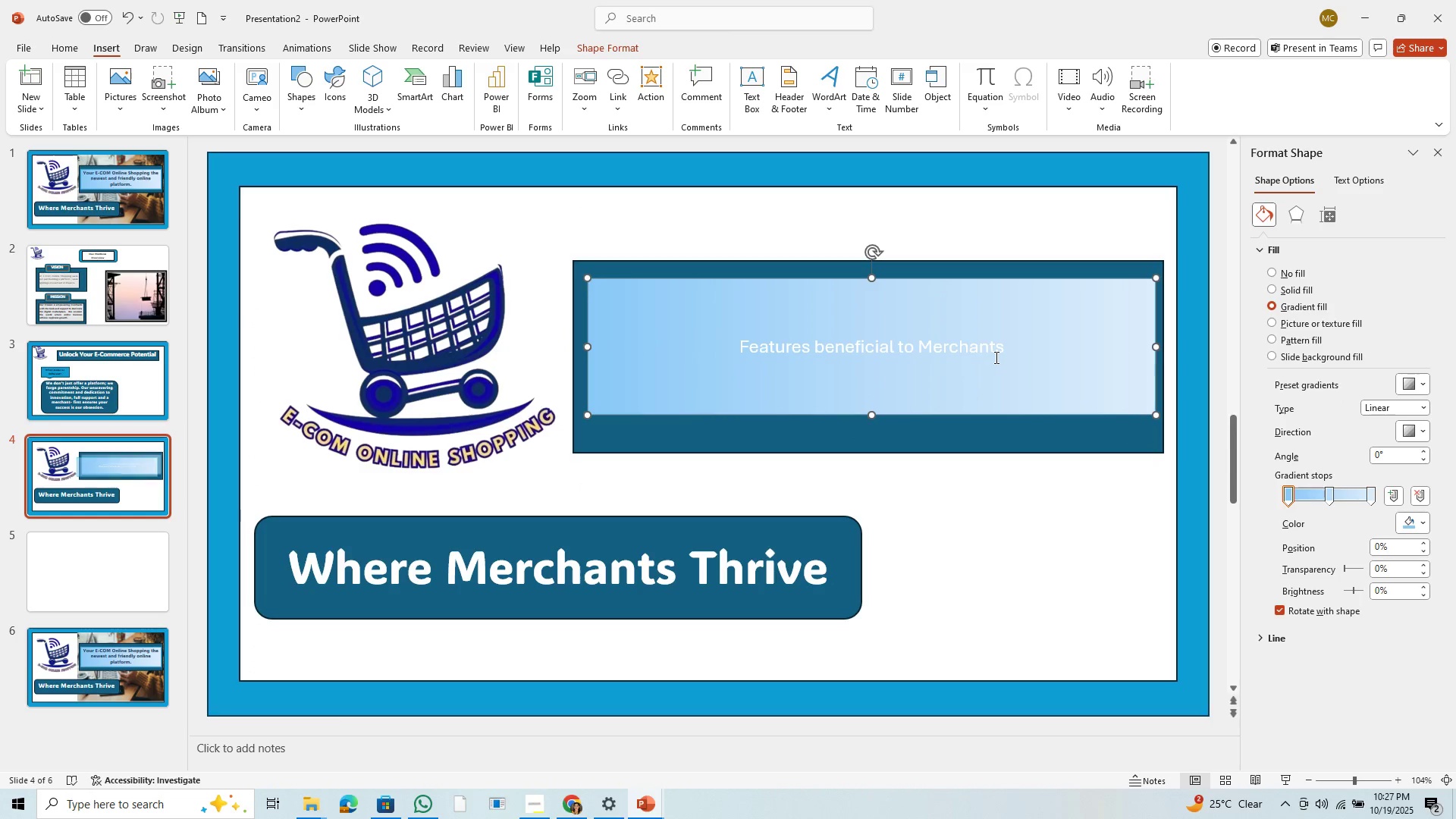 
left_click([995, 357])
 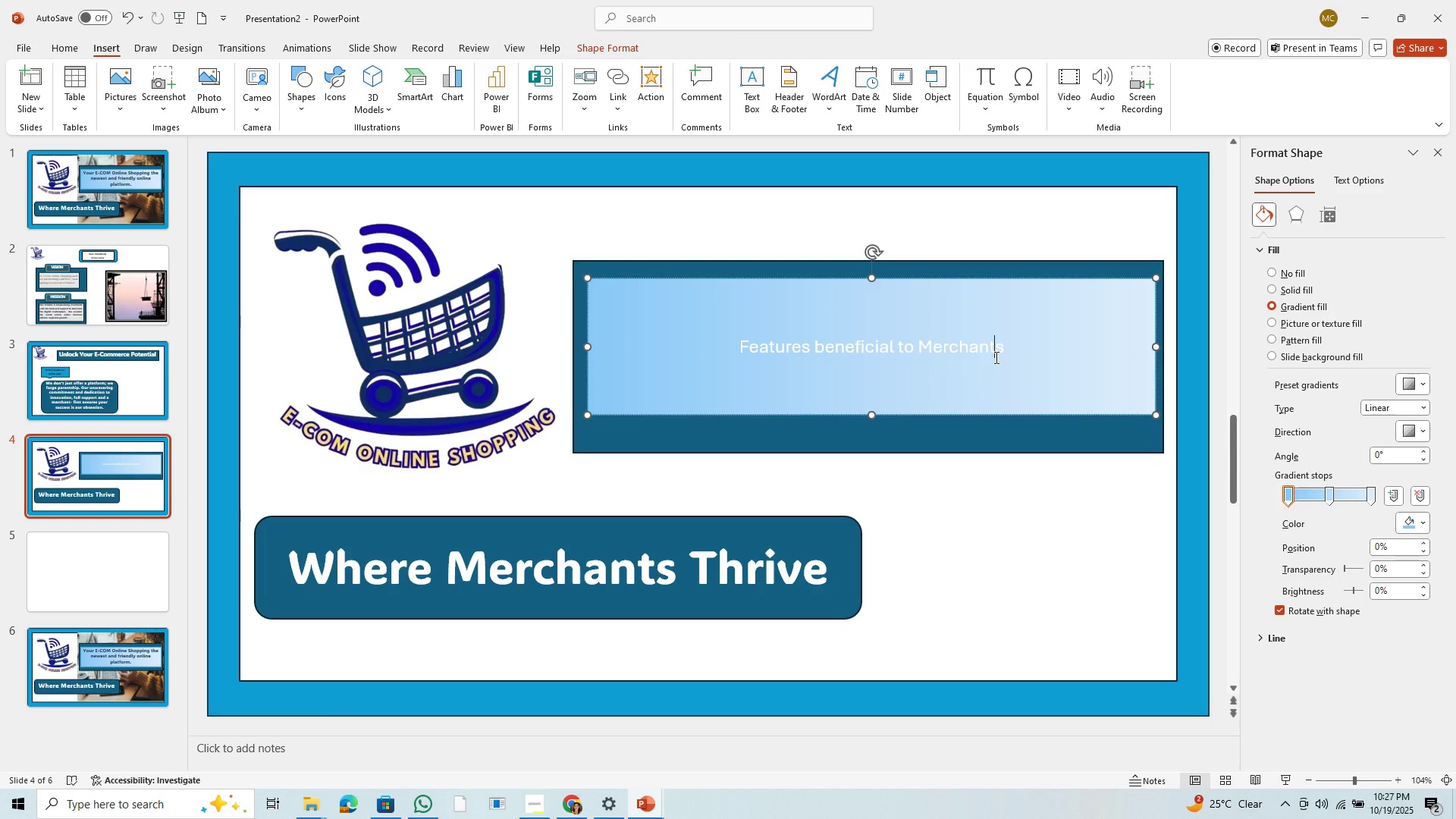 
key(Control+A)
 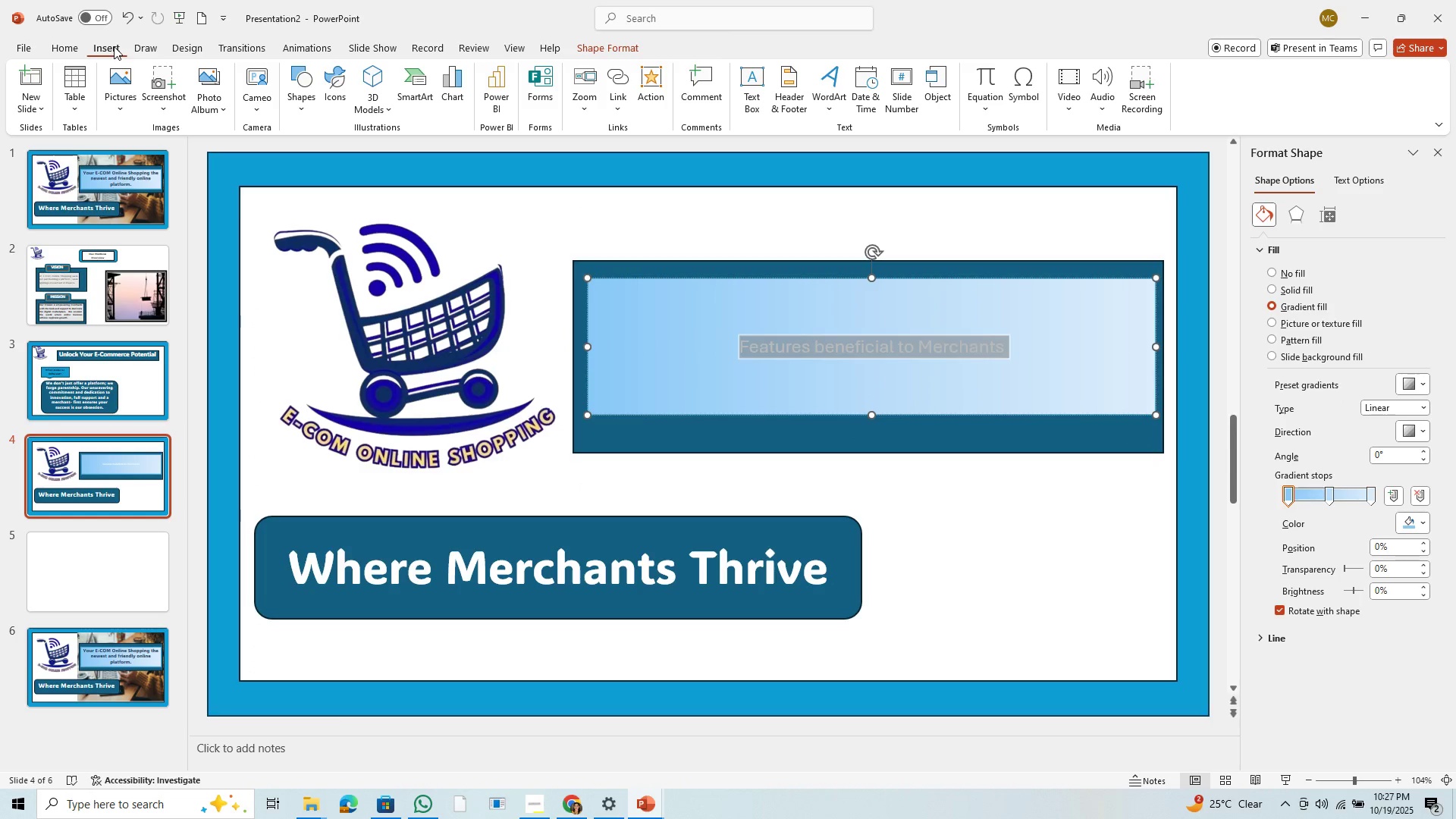 
left_click([74, 50])
 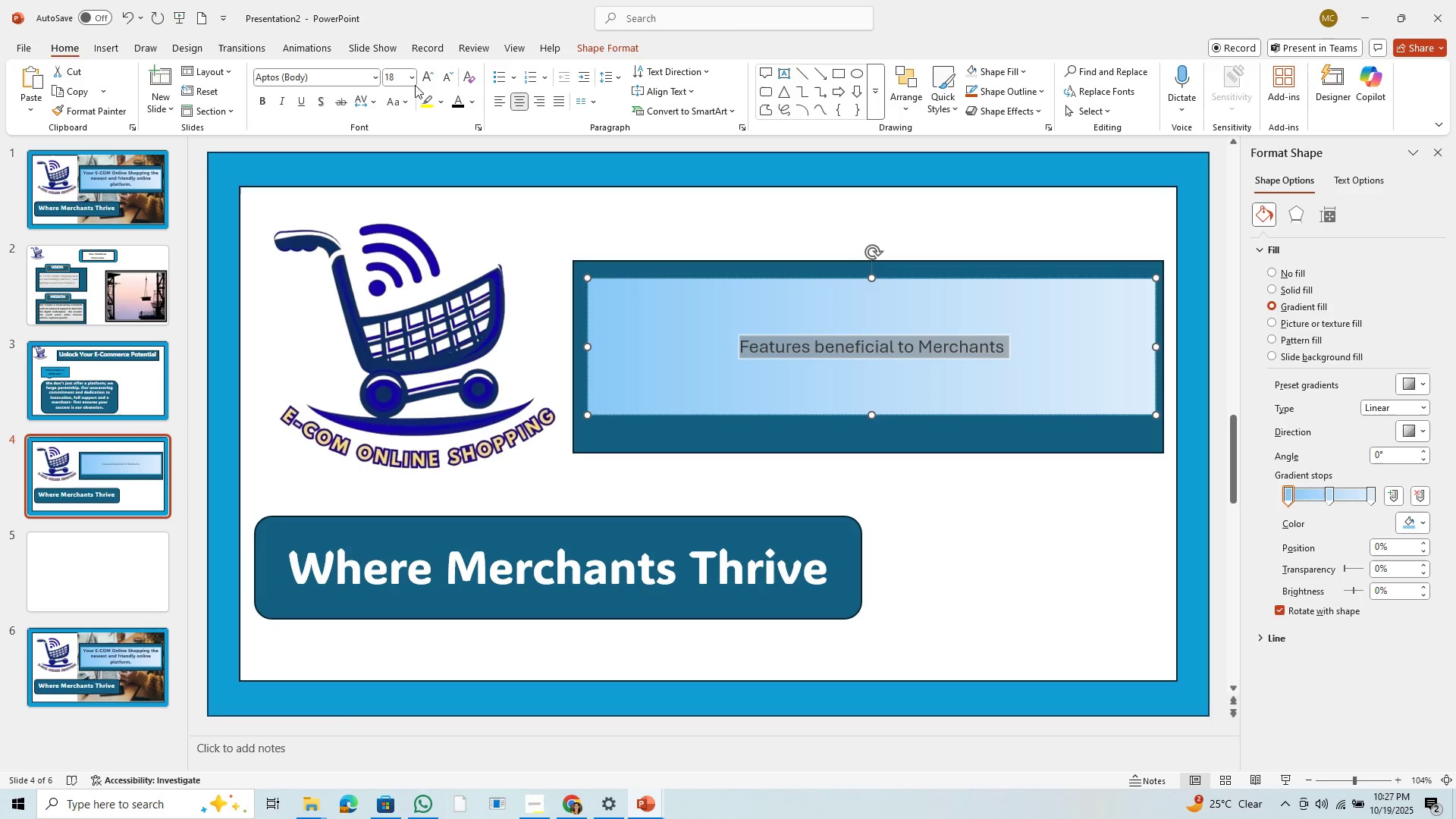 
left_click([379, 77])
 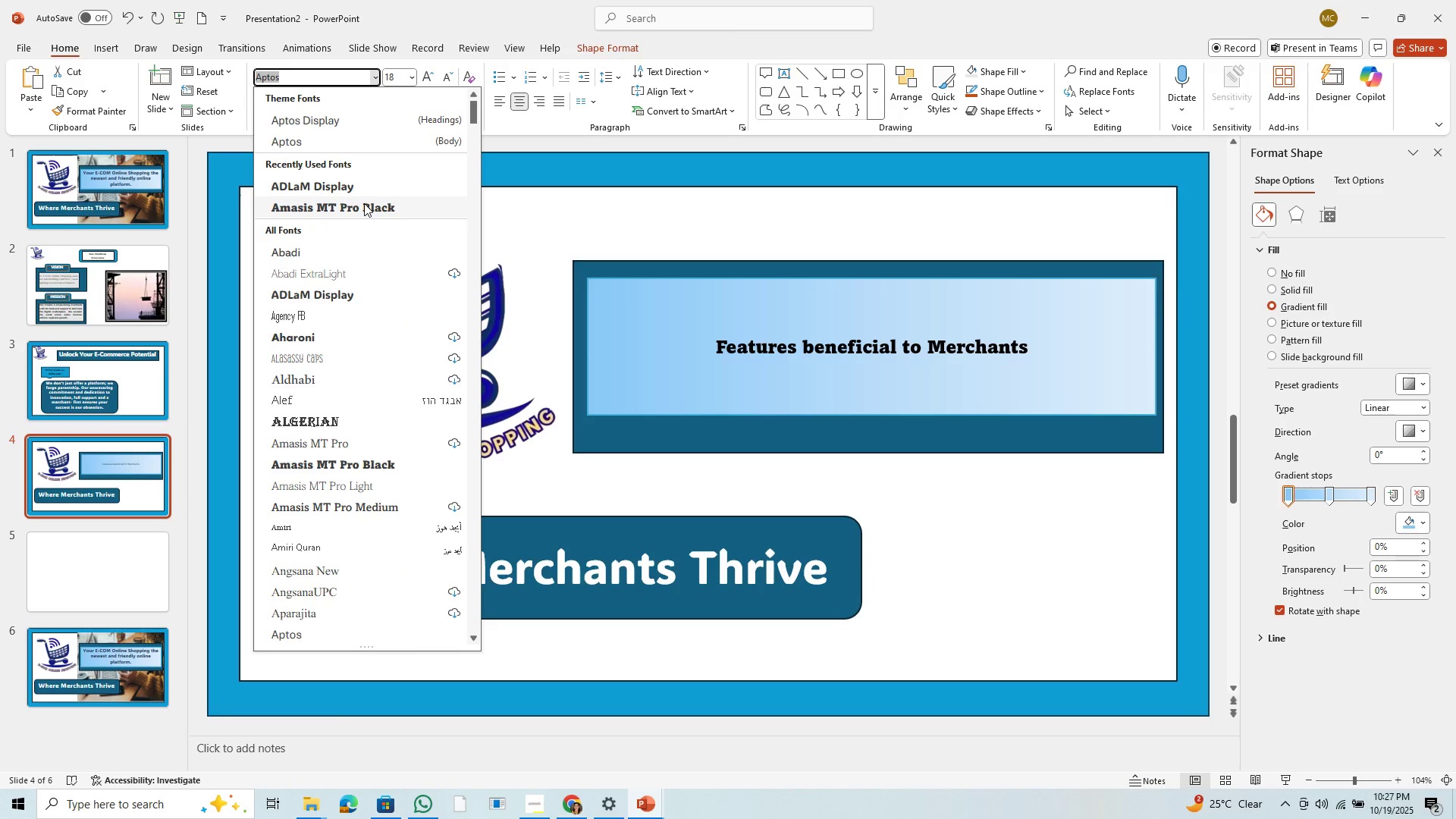 
left_click([364, 203])
 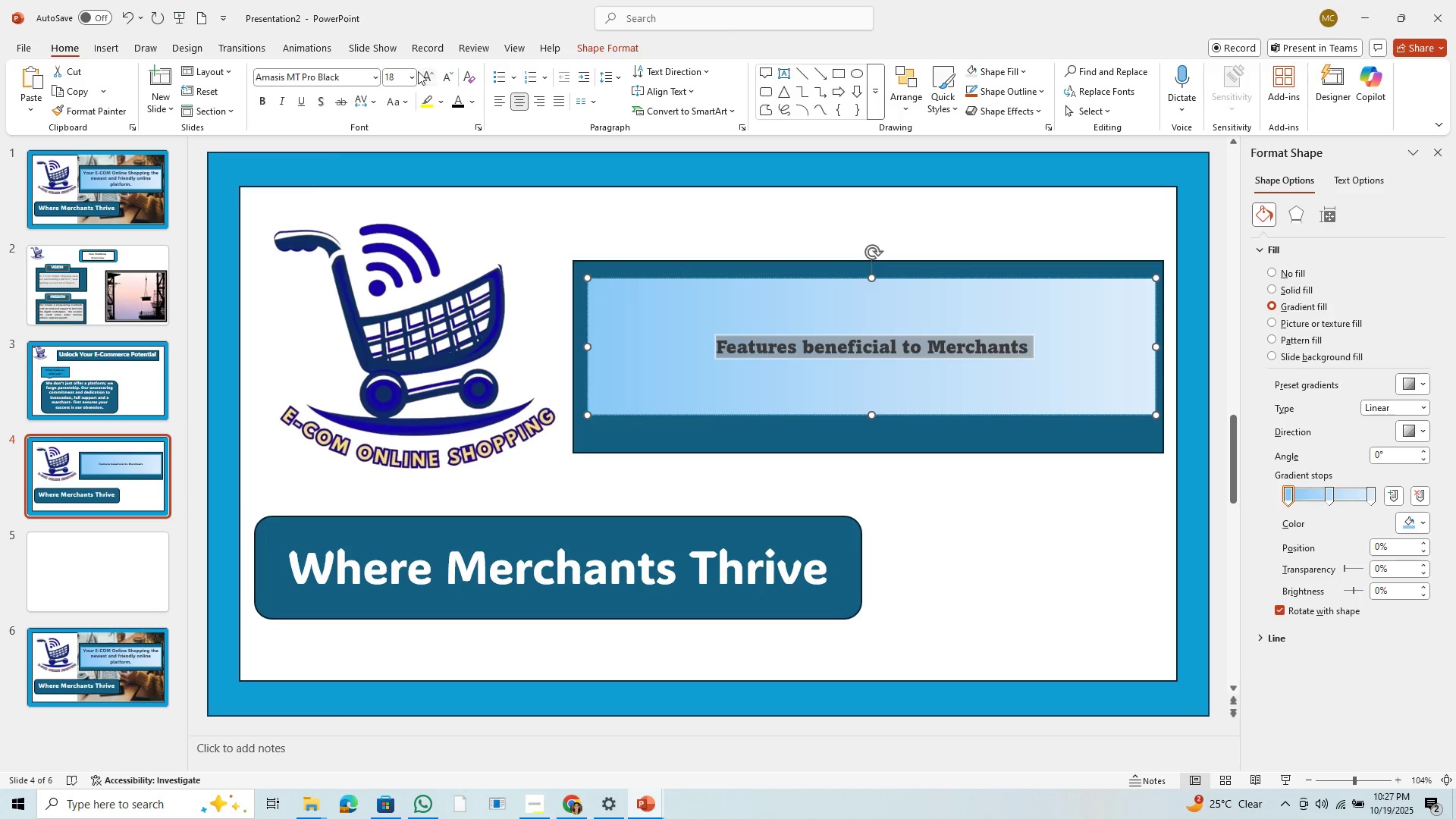 
left_click([412, 75])
 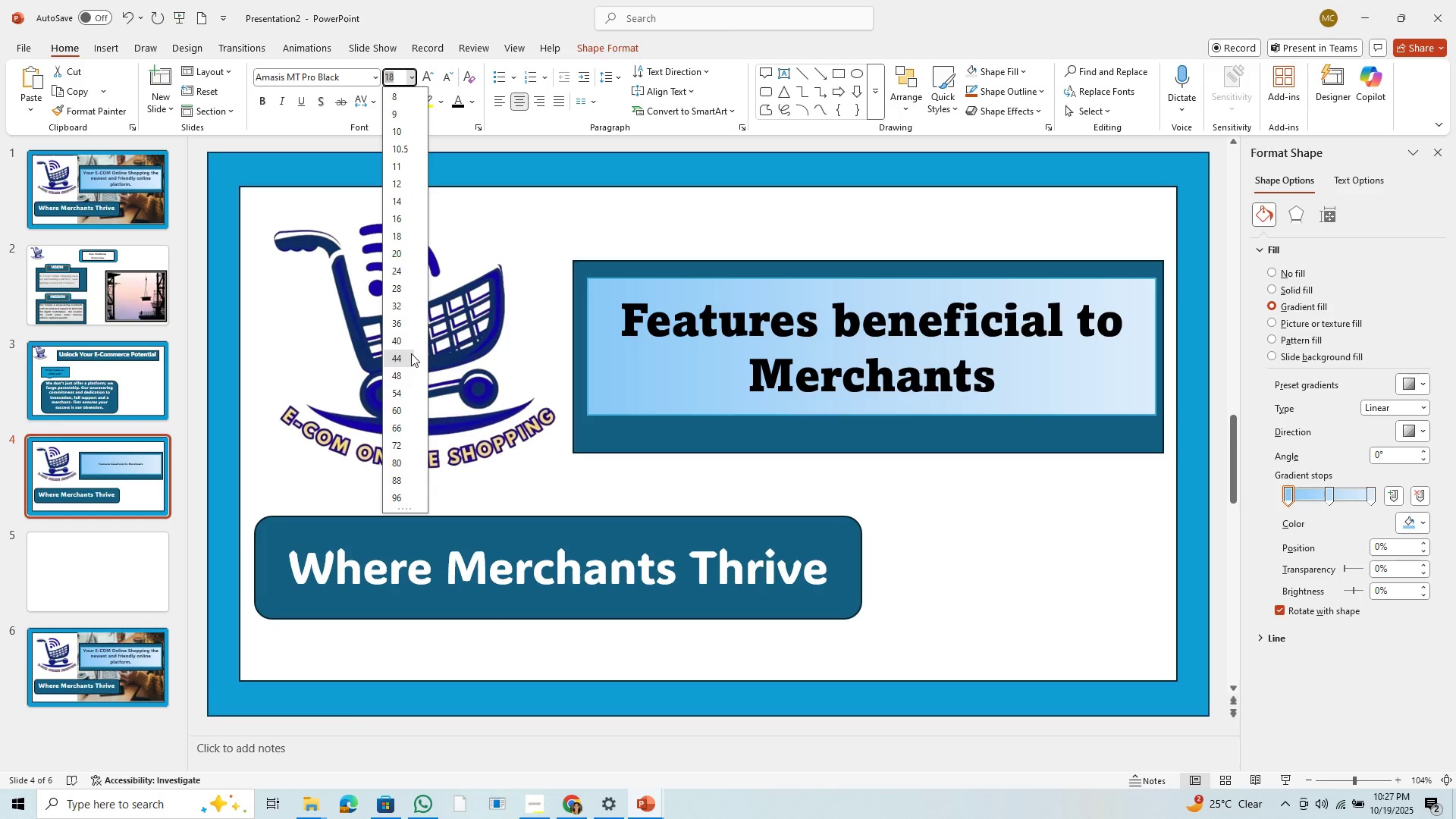 
left_click([1005, 507])
 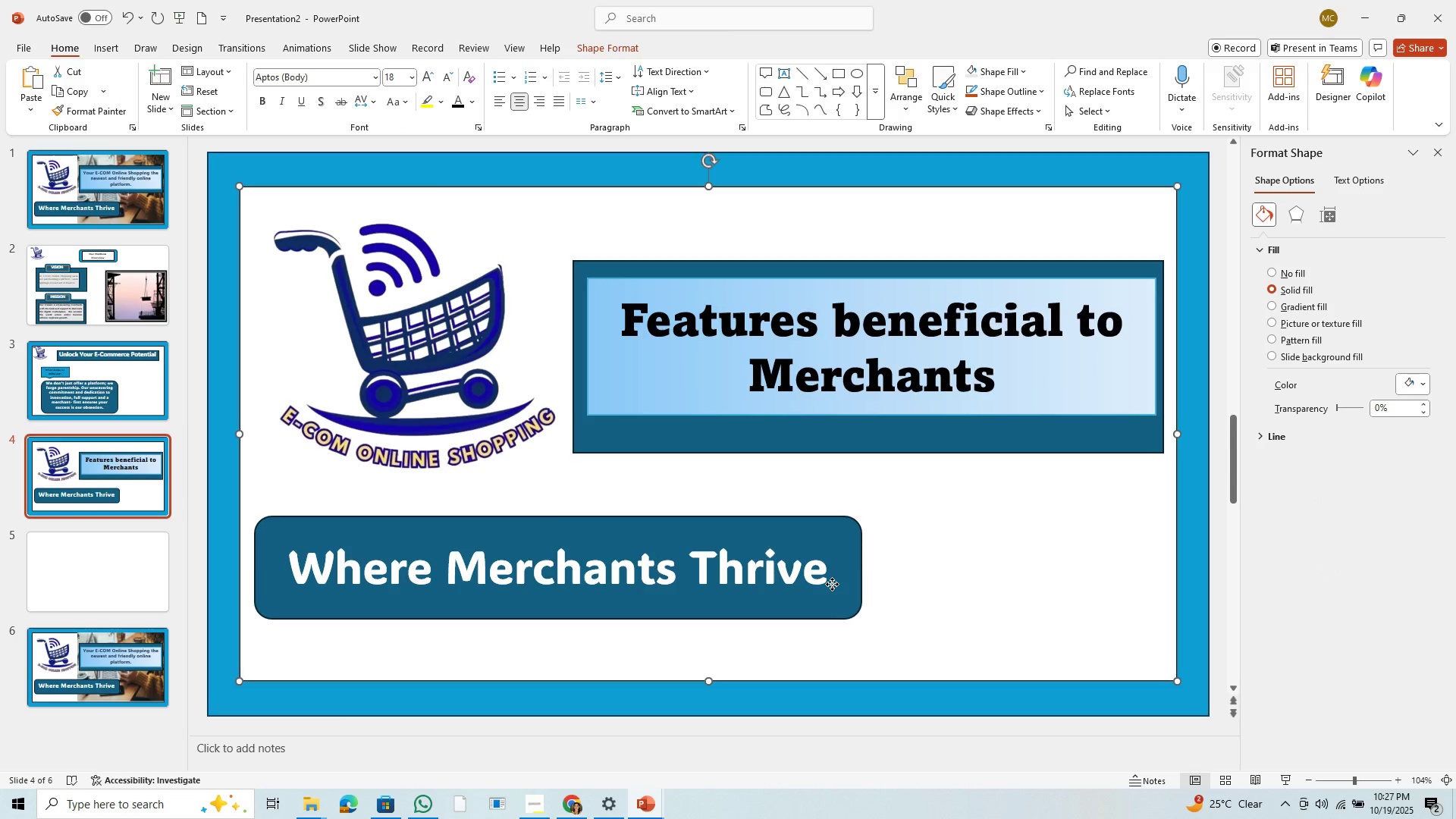 
double_click([832, 584])
 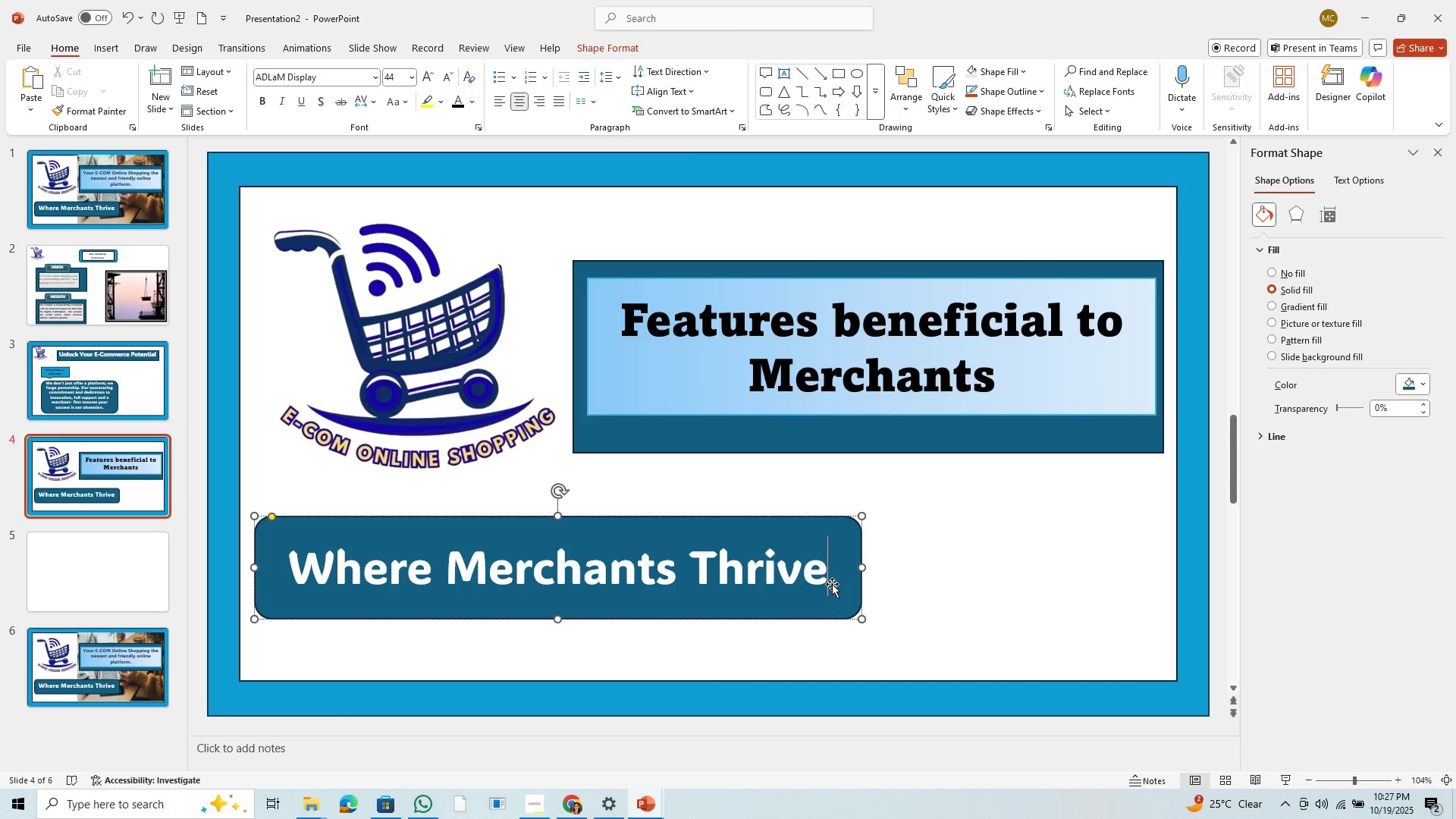 
left_click_drag(start_coordinate=[832, 584], to_coordinate=[815, 567])
 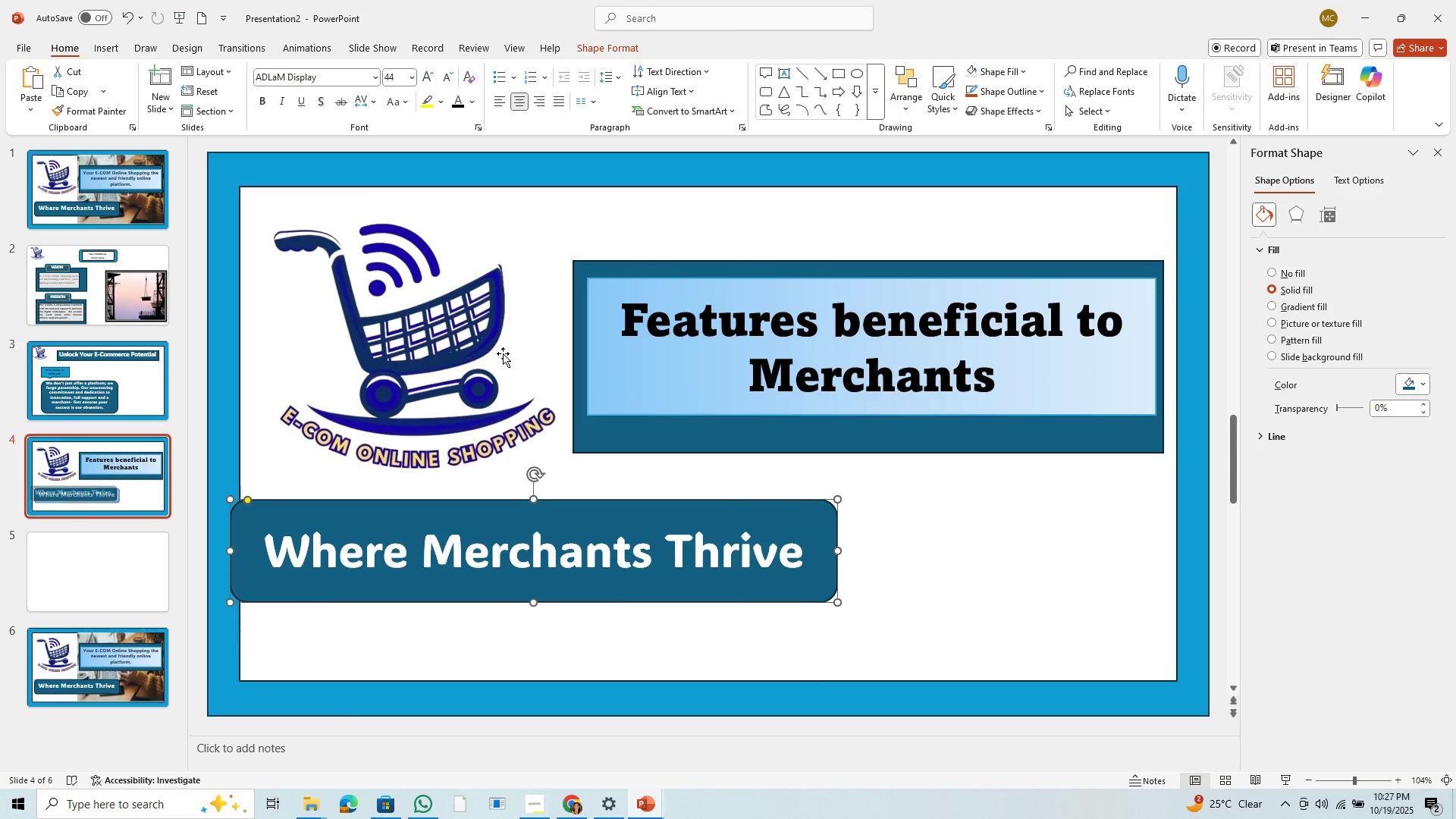 
left_click([443, 340])
 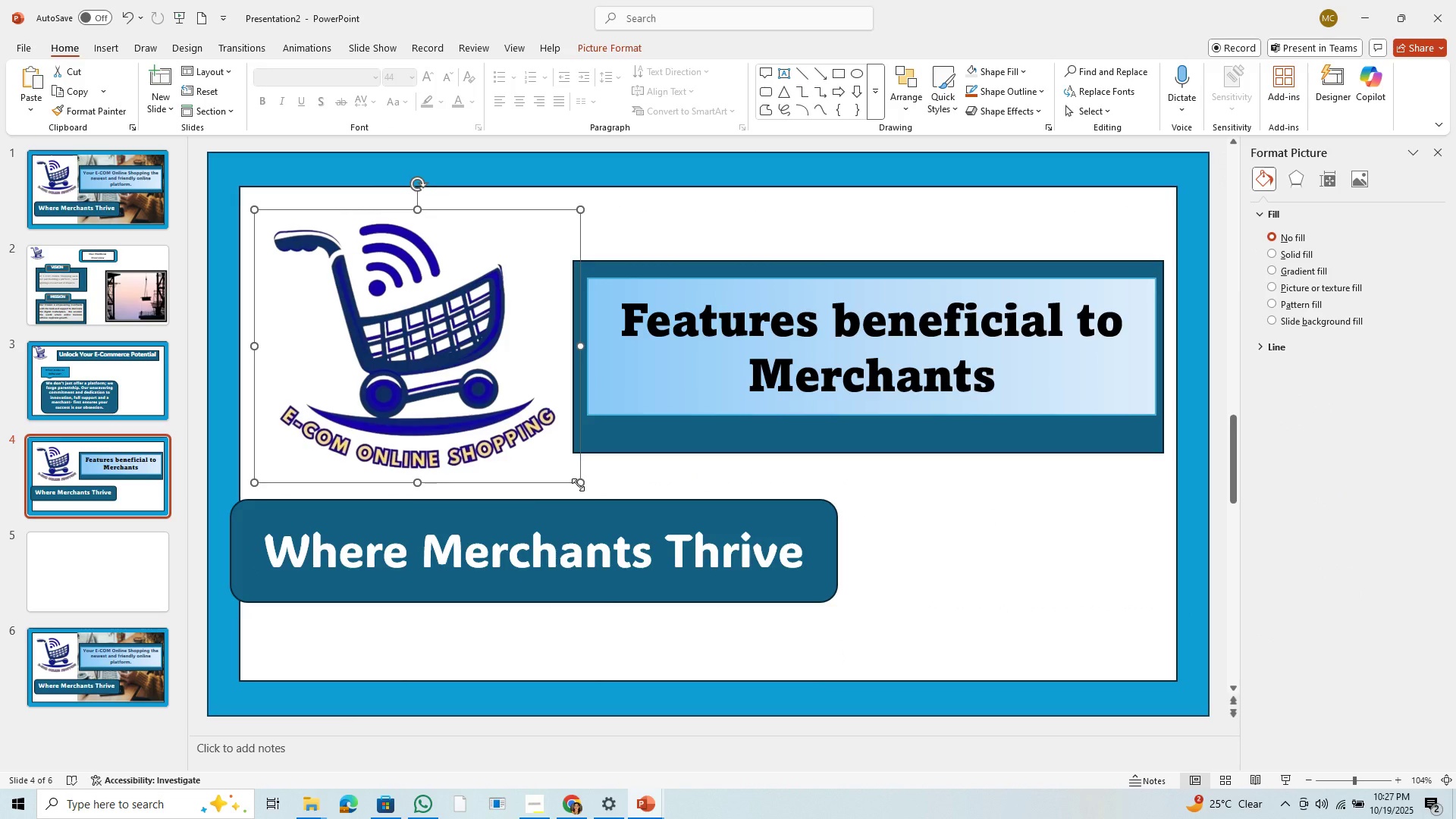 
left_click_drag(start_coordinate=[576, 482], to_coordinate=[421, 318])
 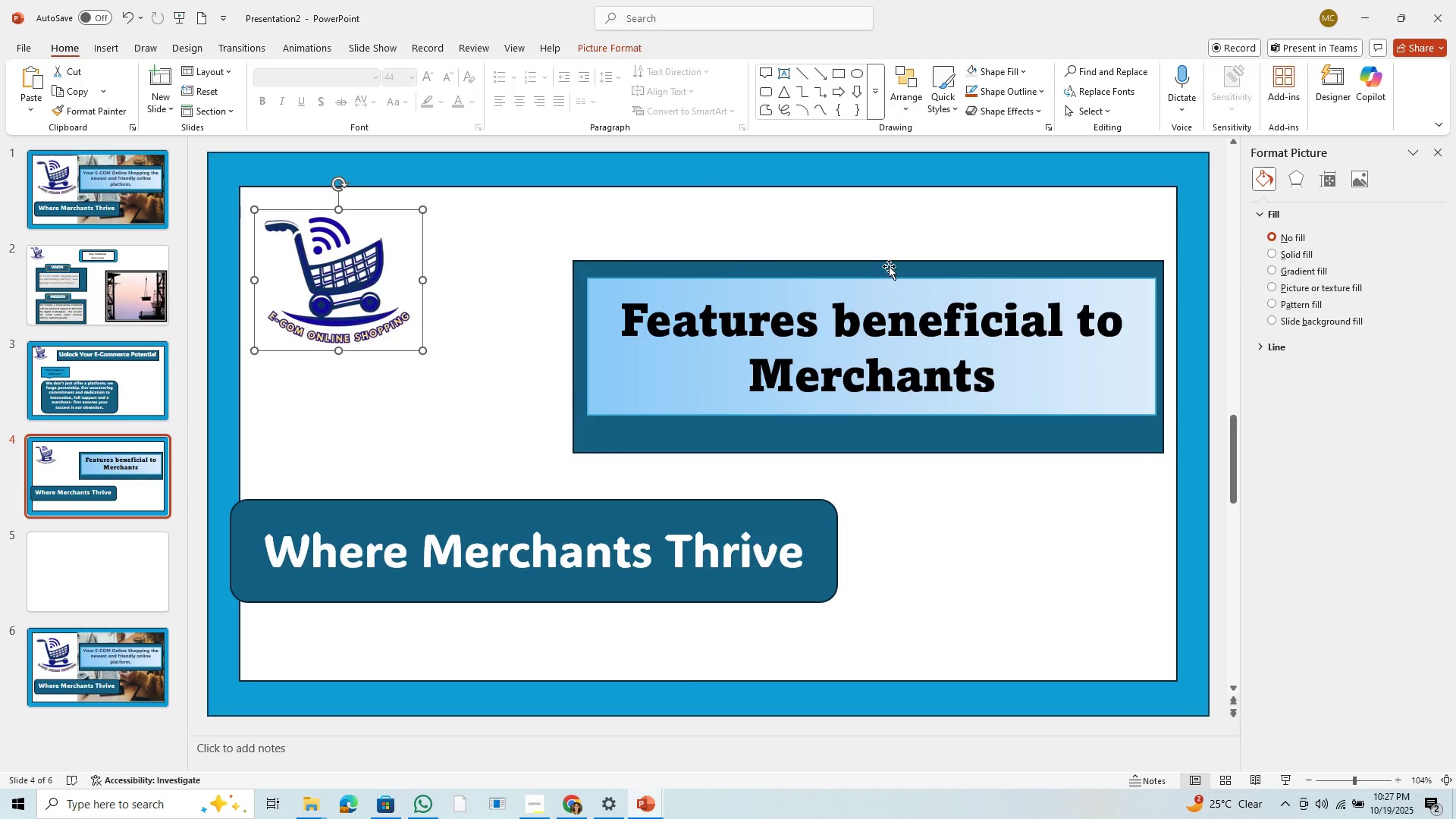 
left_click_drag(start_coordinate=[890, 265], to_coordinate=[795, 215])
 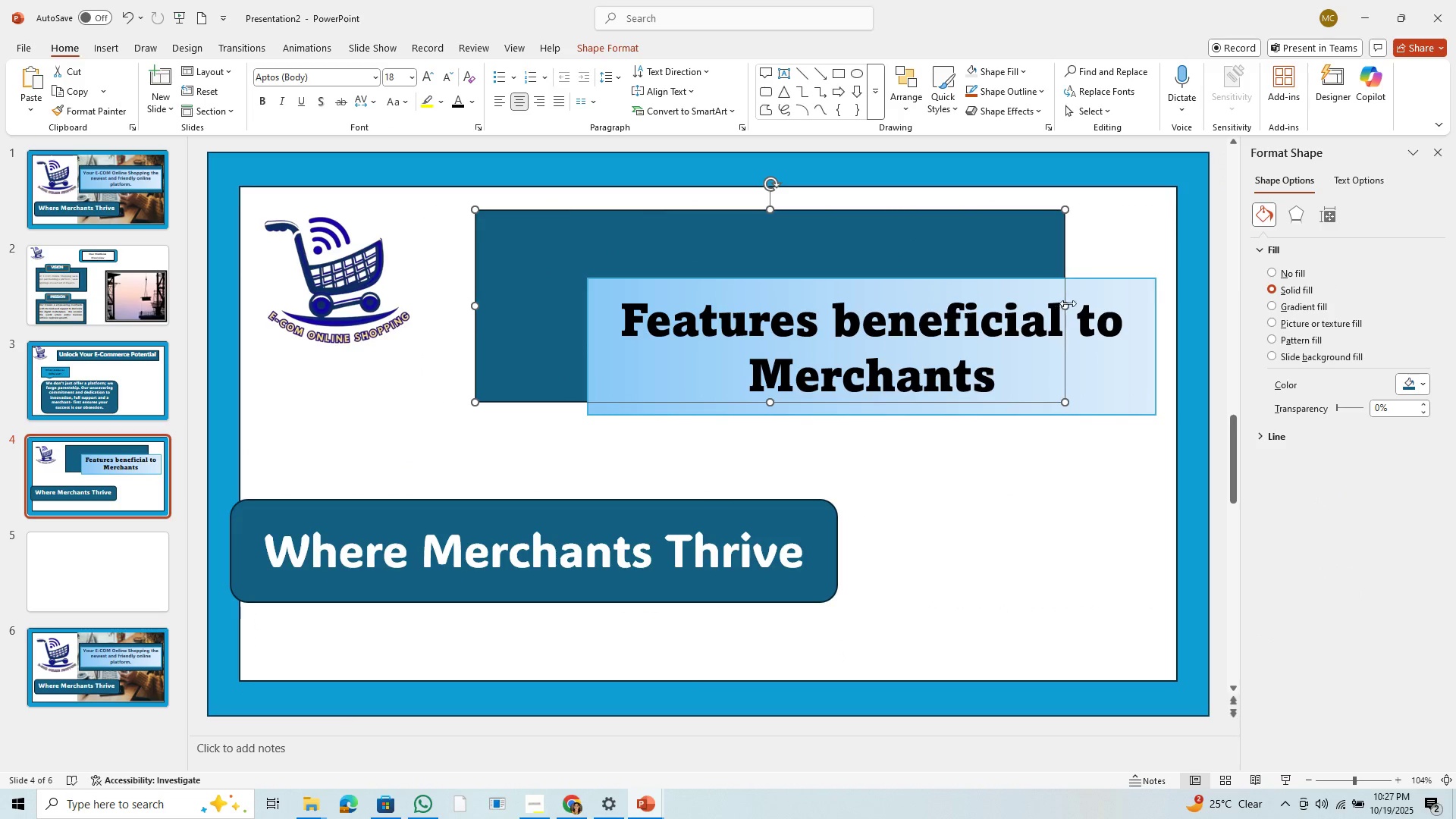 
left_click_drag(start_coordinate=[1068, 303], to_coordinate=[1143, 295])
 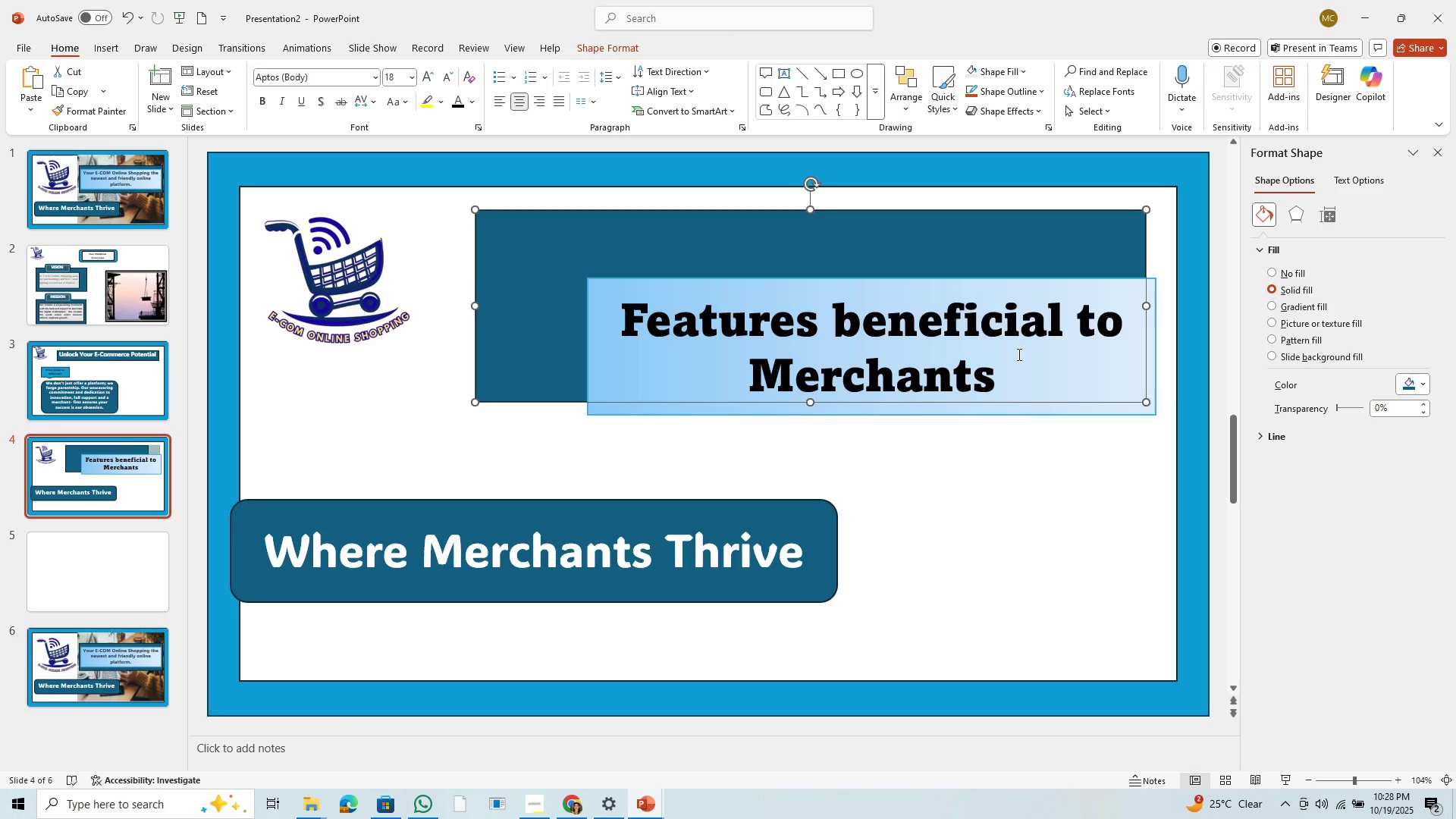 
left_click_drag(start_coordinate=[1017, 356], to_coordinate=[906, 258])
 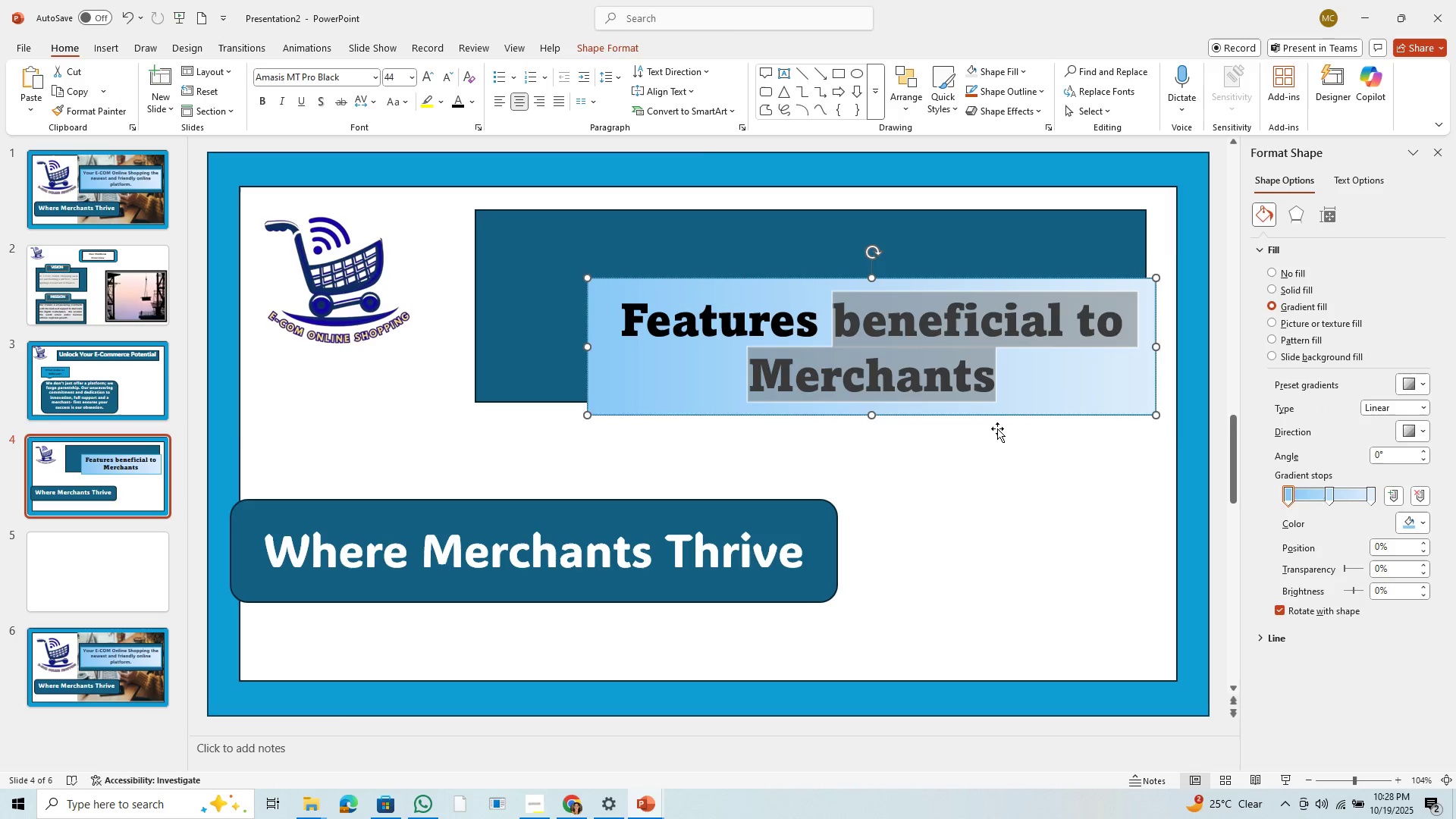 
left_click_drag(start_coordinate=[1005, 418], to_coordinate=[1011, 410])
 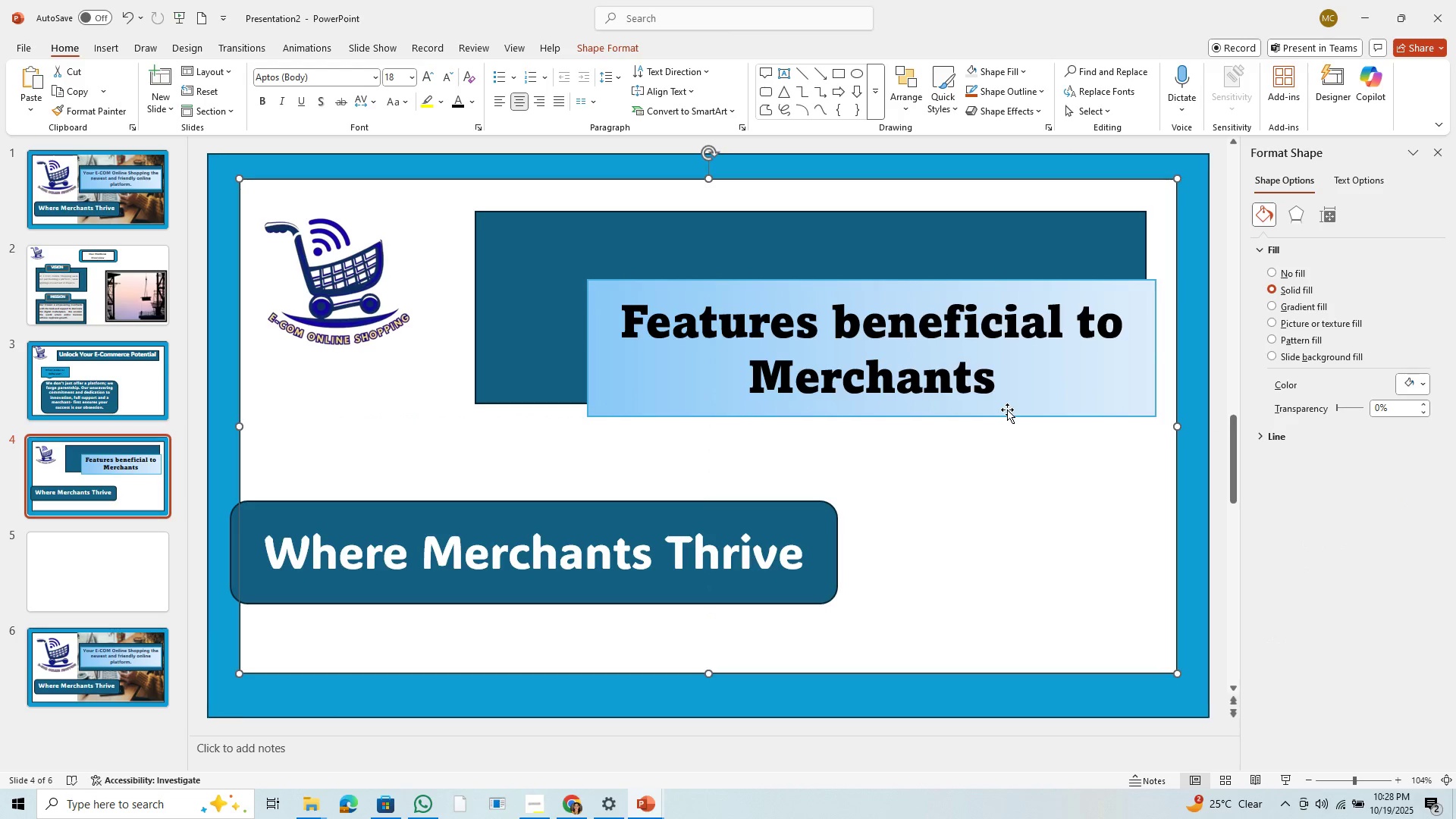 
left_click([1007, 410])
 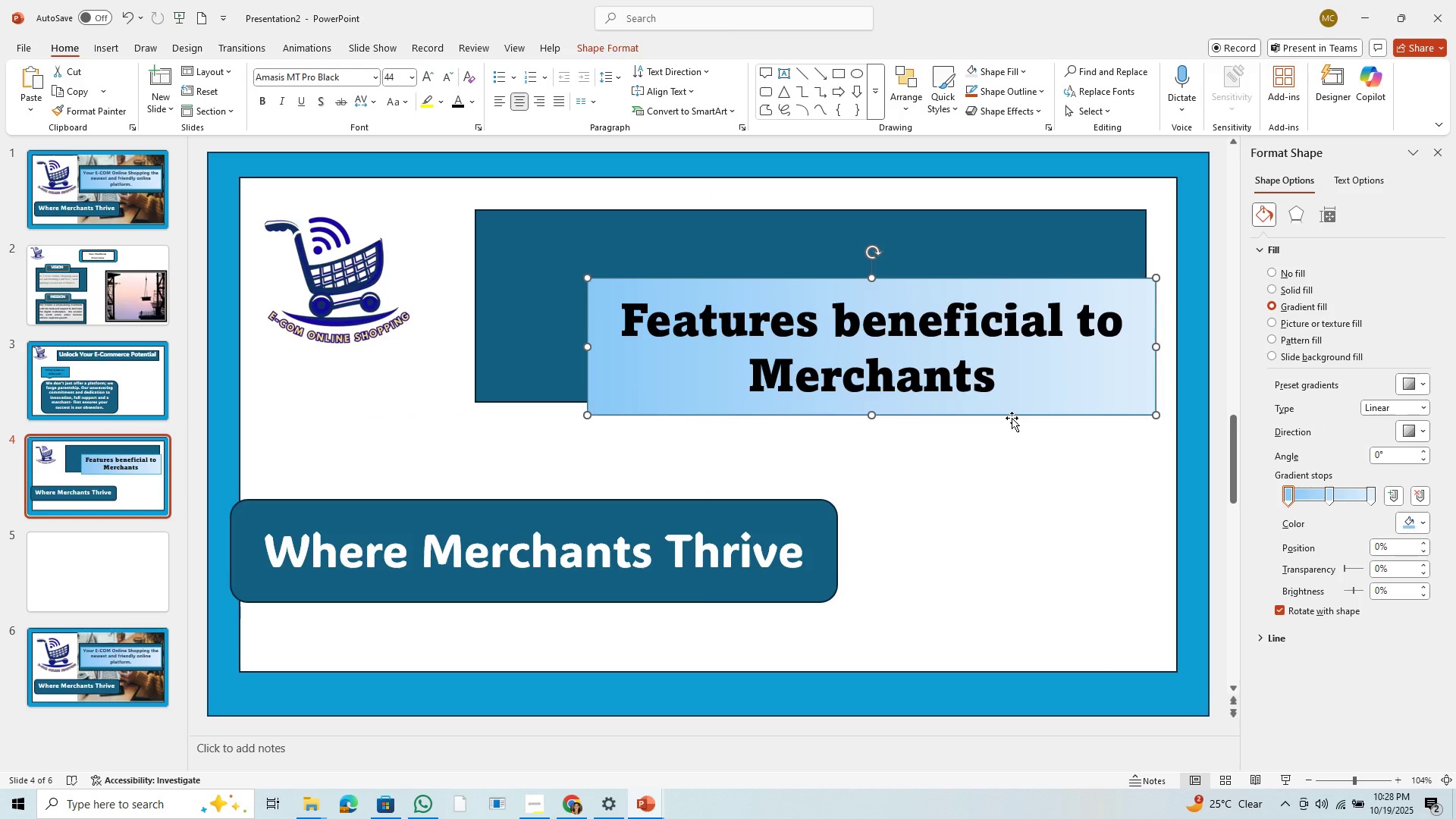 
left_click_drag(start_coordinate=[1012, 418], to_coordinate=[1021, 420])
 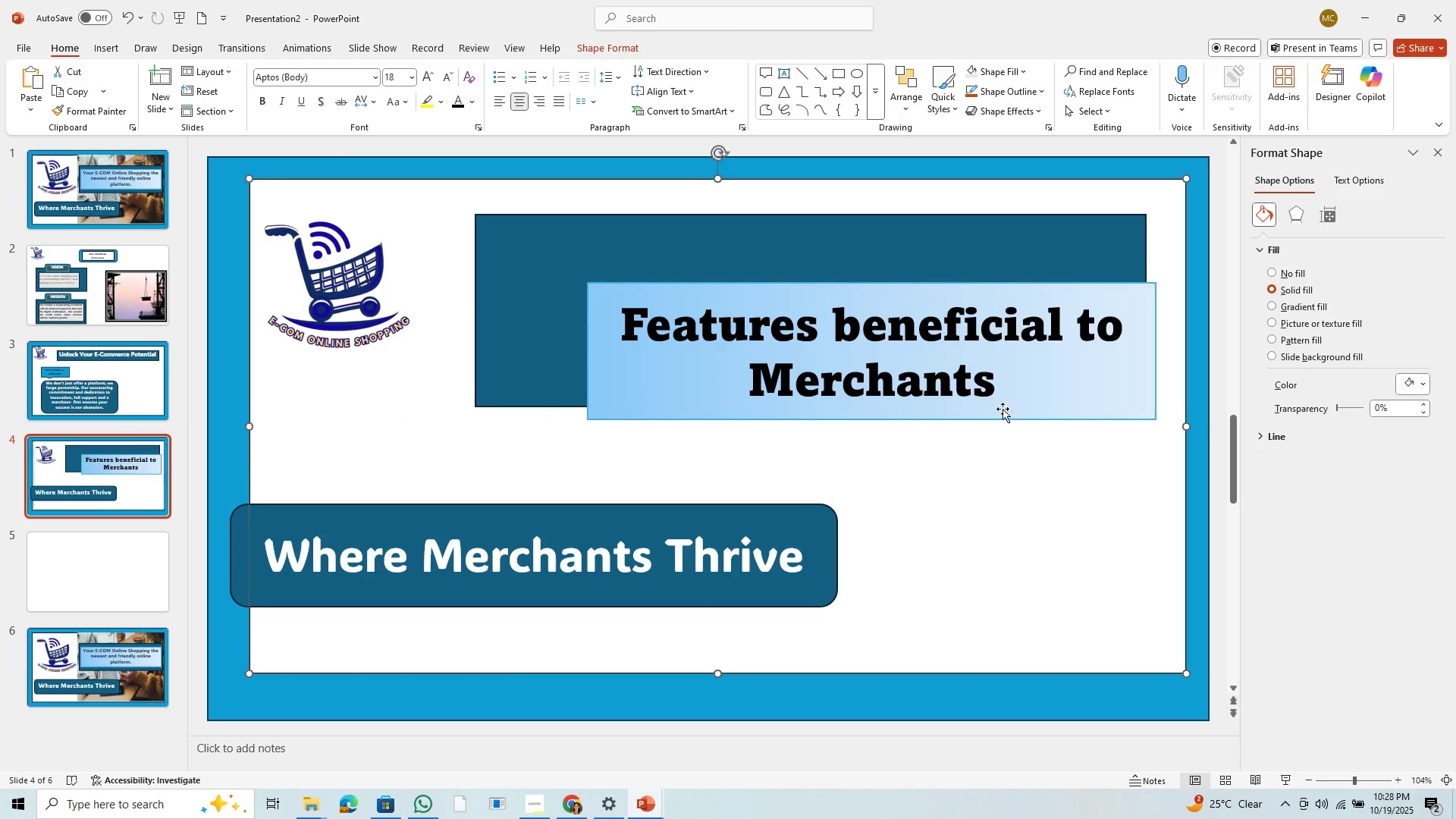 
left_click([1003, 398])
 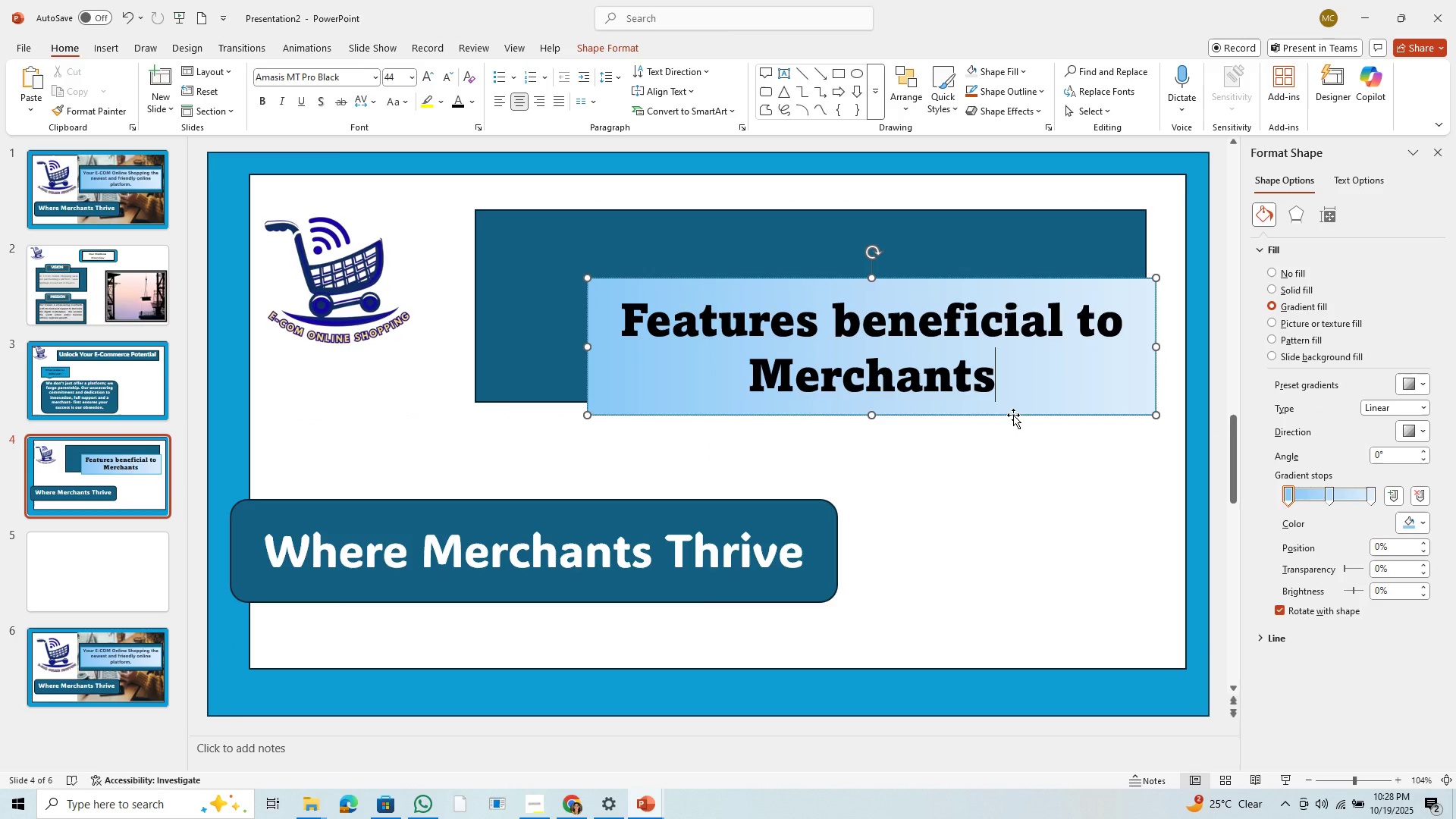 
left_click_drag(start_coordinate=[1013, 415], to_coordinate=[955, 373])
 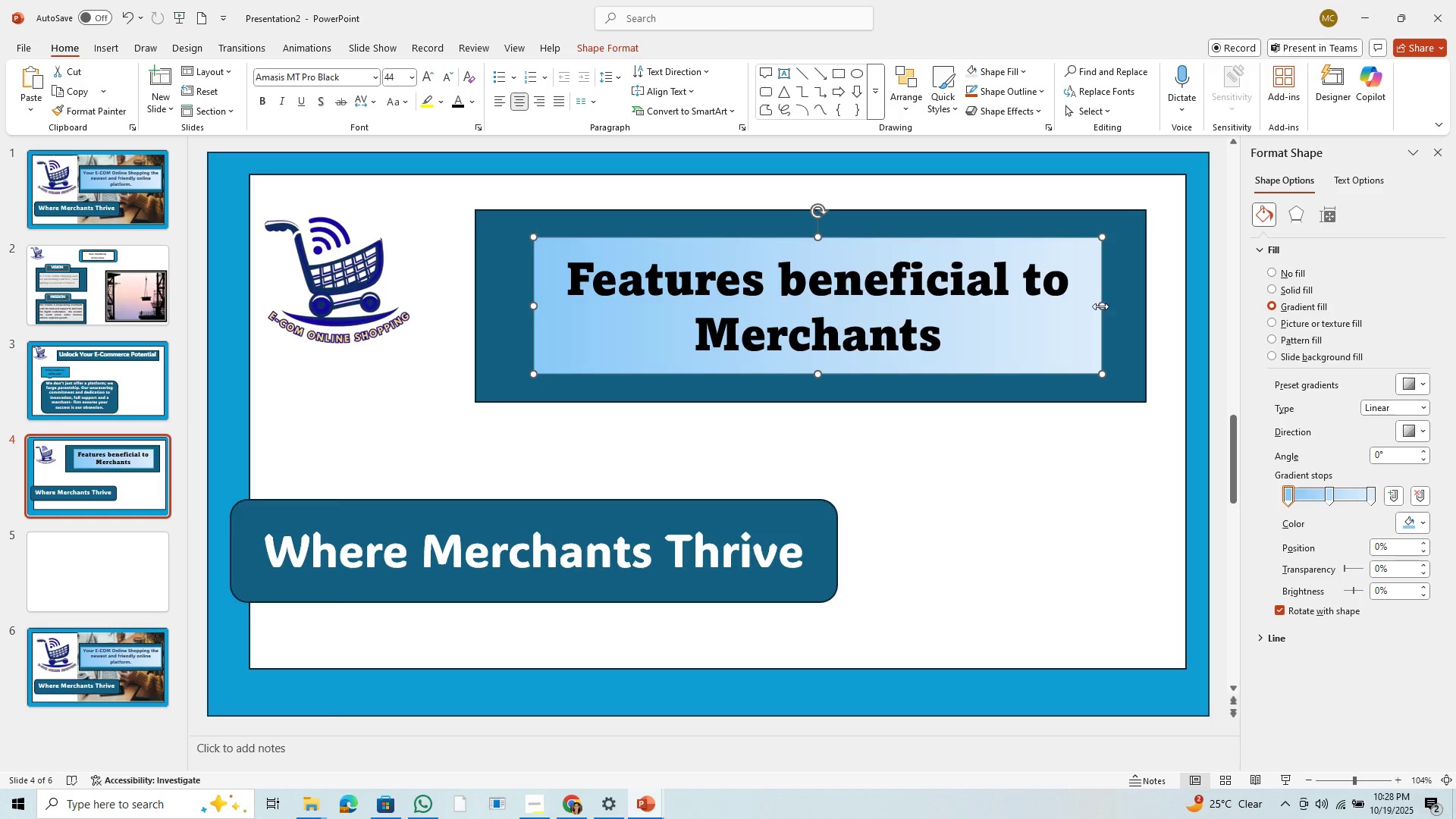 
left_click_drag(start_coordinate=[1100, 306], to_coordinate=[1200, 301])
 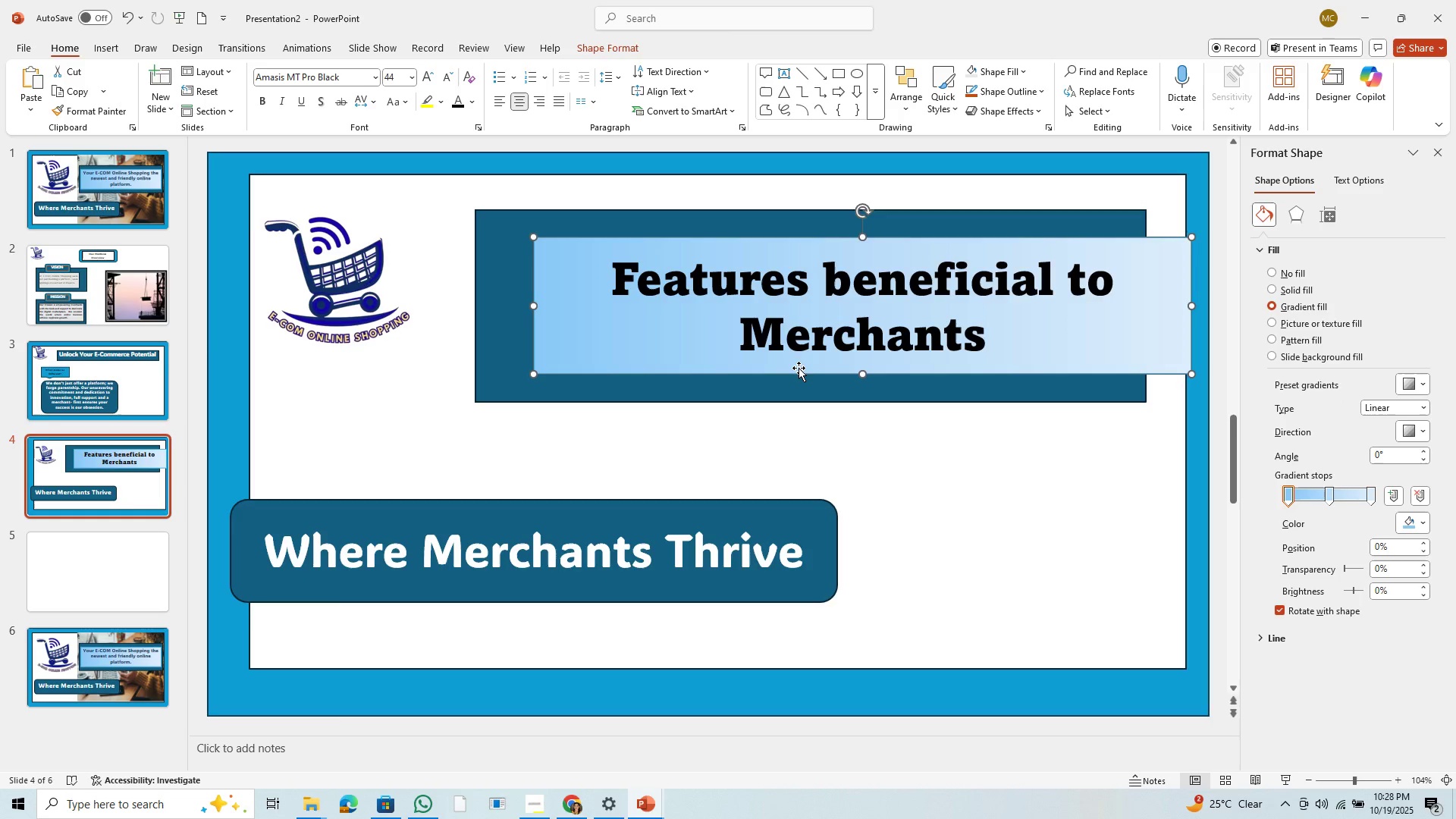 
left_click_drag(start_coordinate=[797, 371], to_coordinate=[742, 356])
 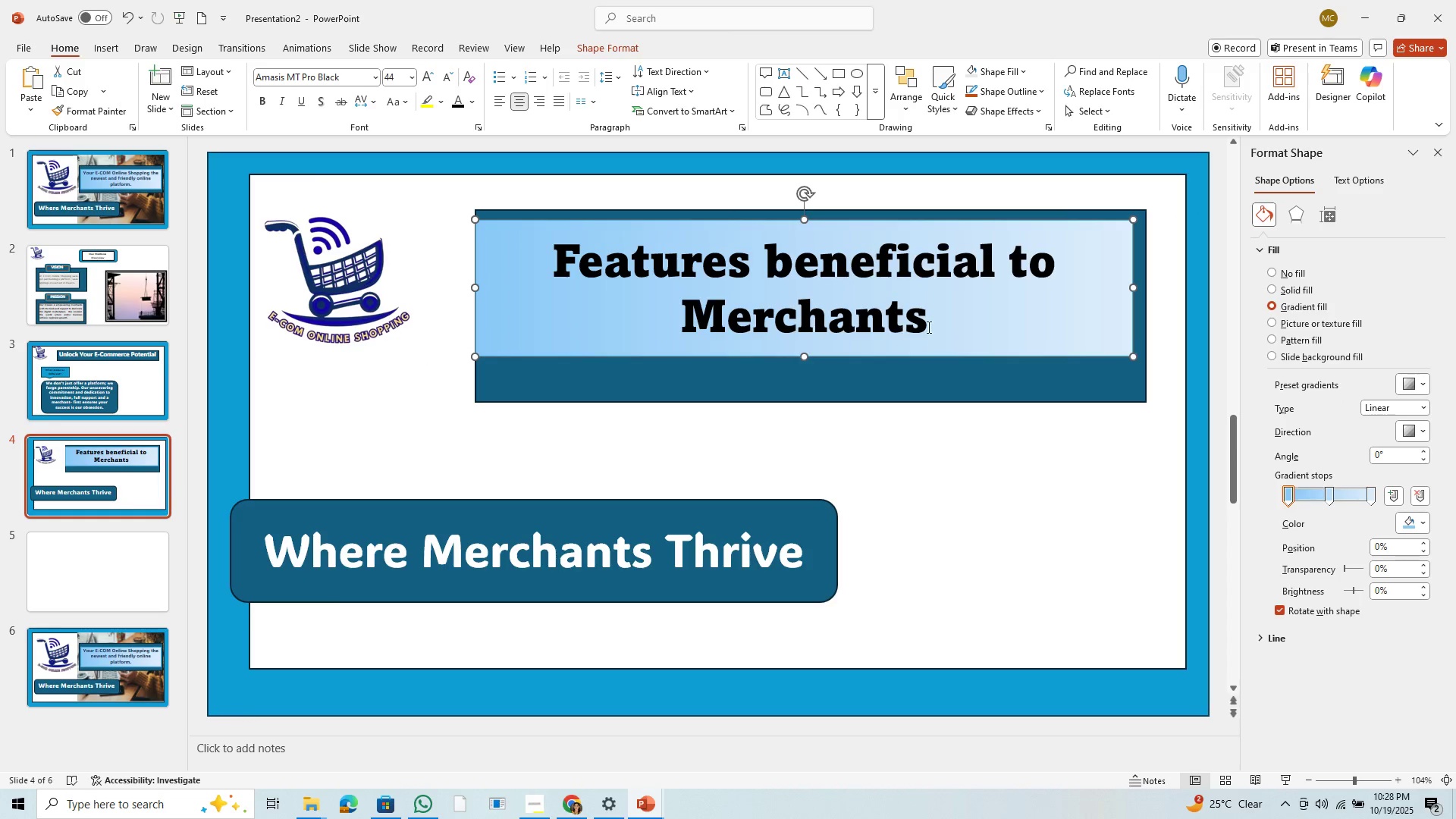 
left_click_drag(start_coordinate=[933, 327], to_coordinate=[585, 248])
 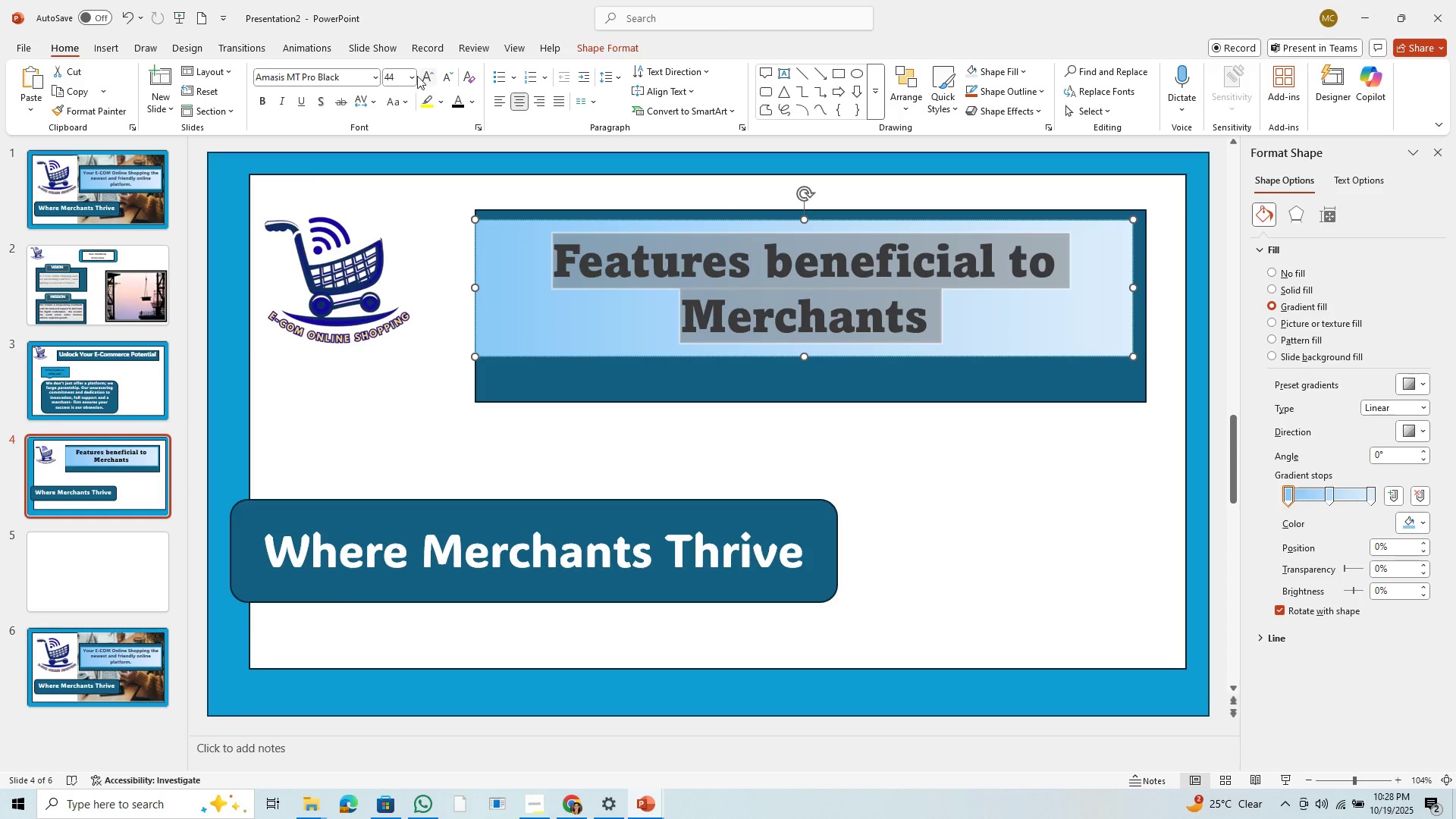 
left_click([412, 77])
 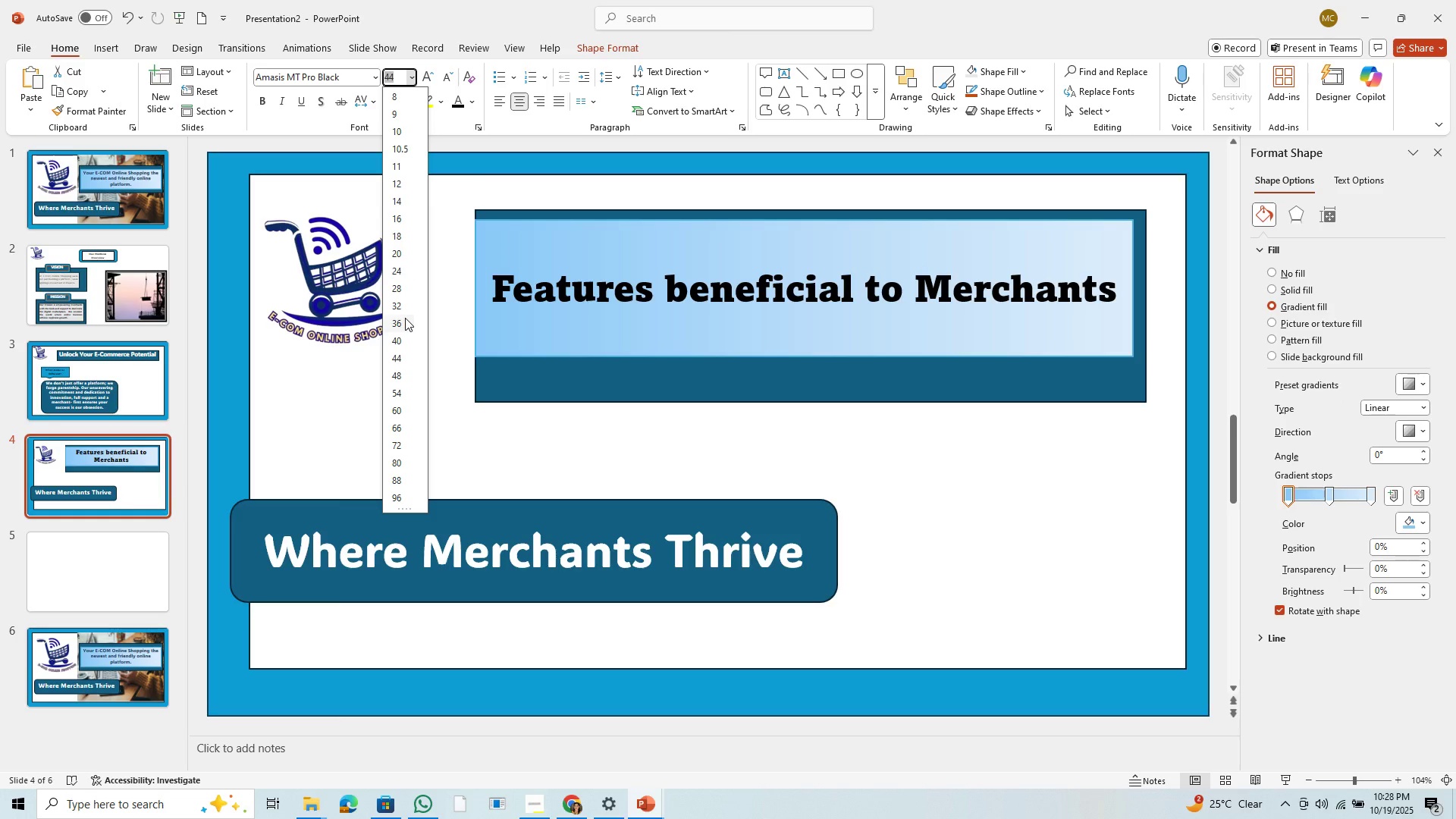 
left_click([405, 318])
 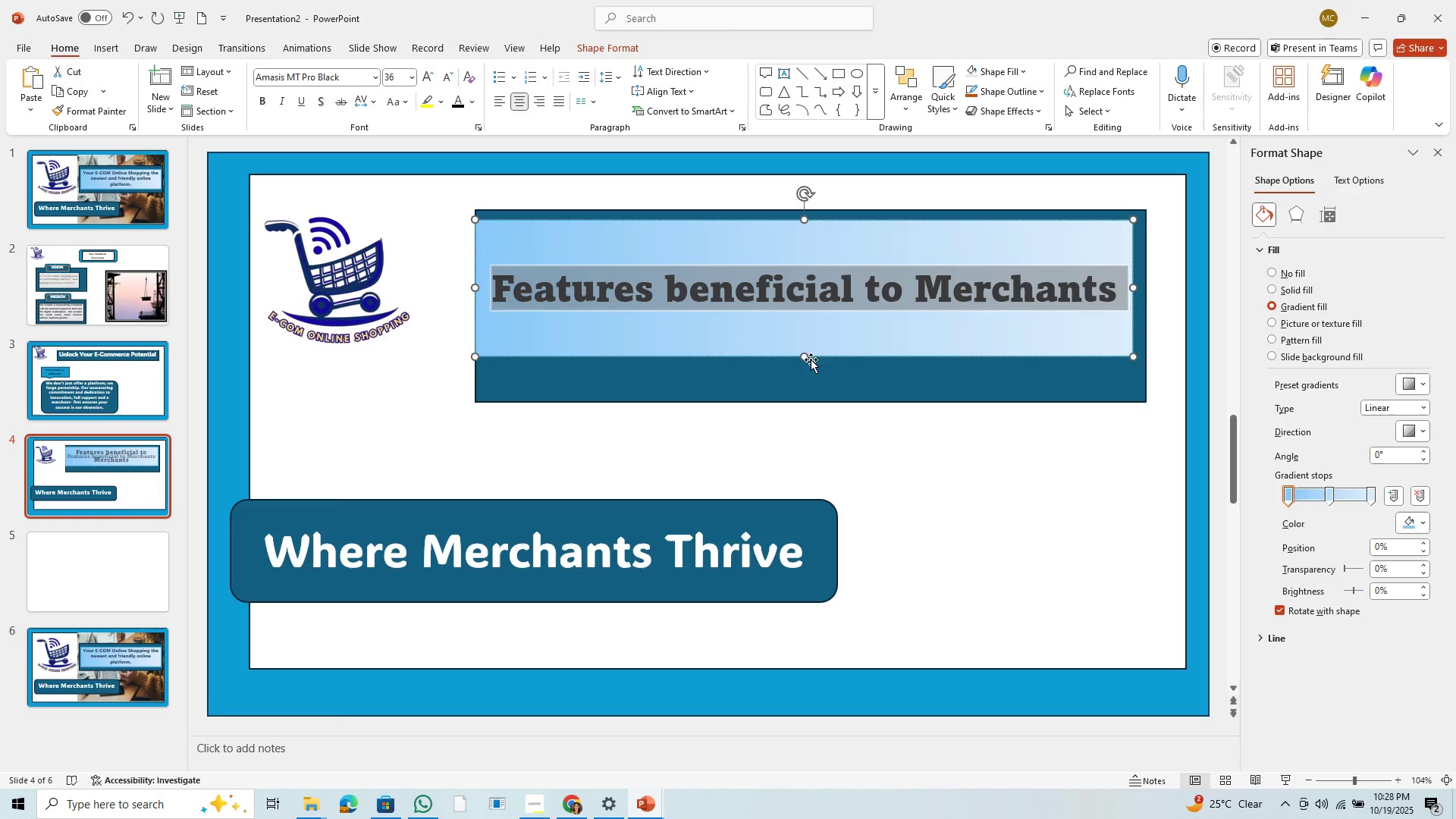 
left_click([816, 341])
 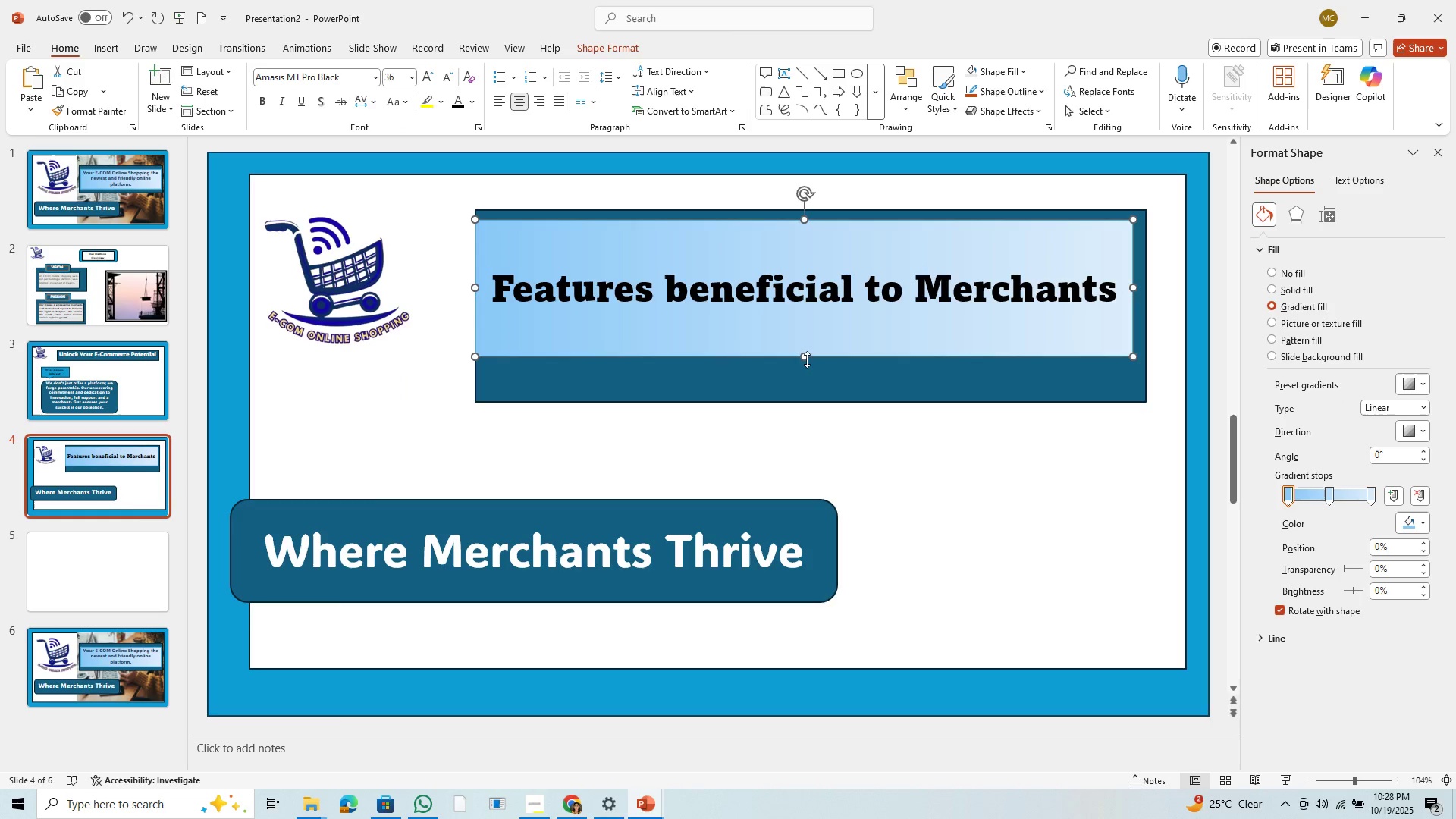 
left_click_drag(start_coordinate=[808, 359], to_coordinate=[808, 298])
 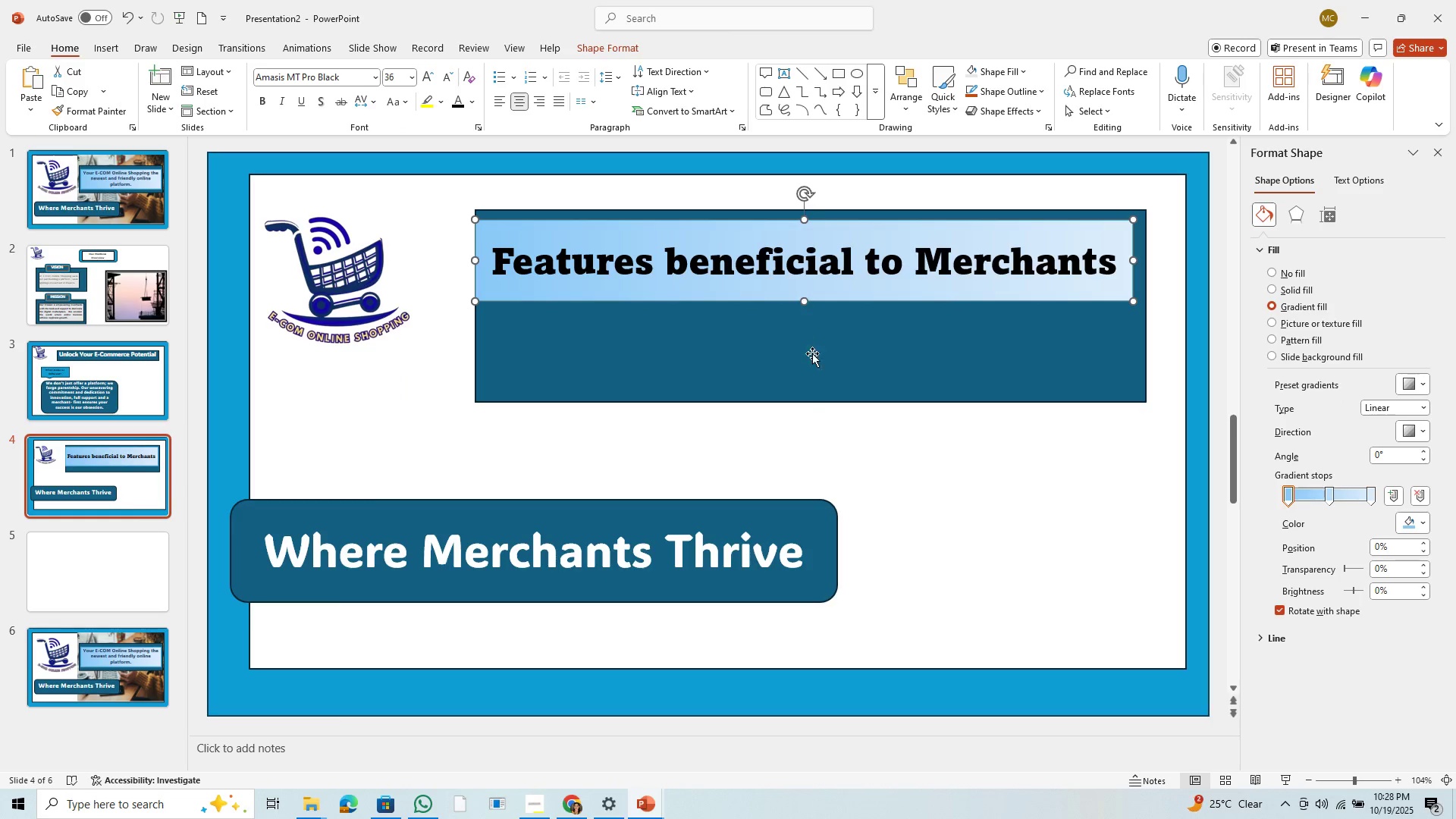 
left_click([814, 353])
 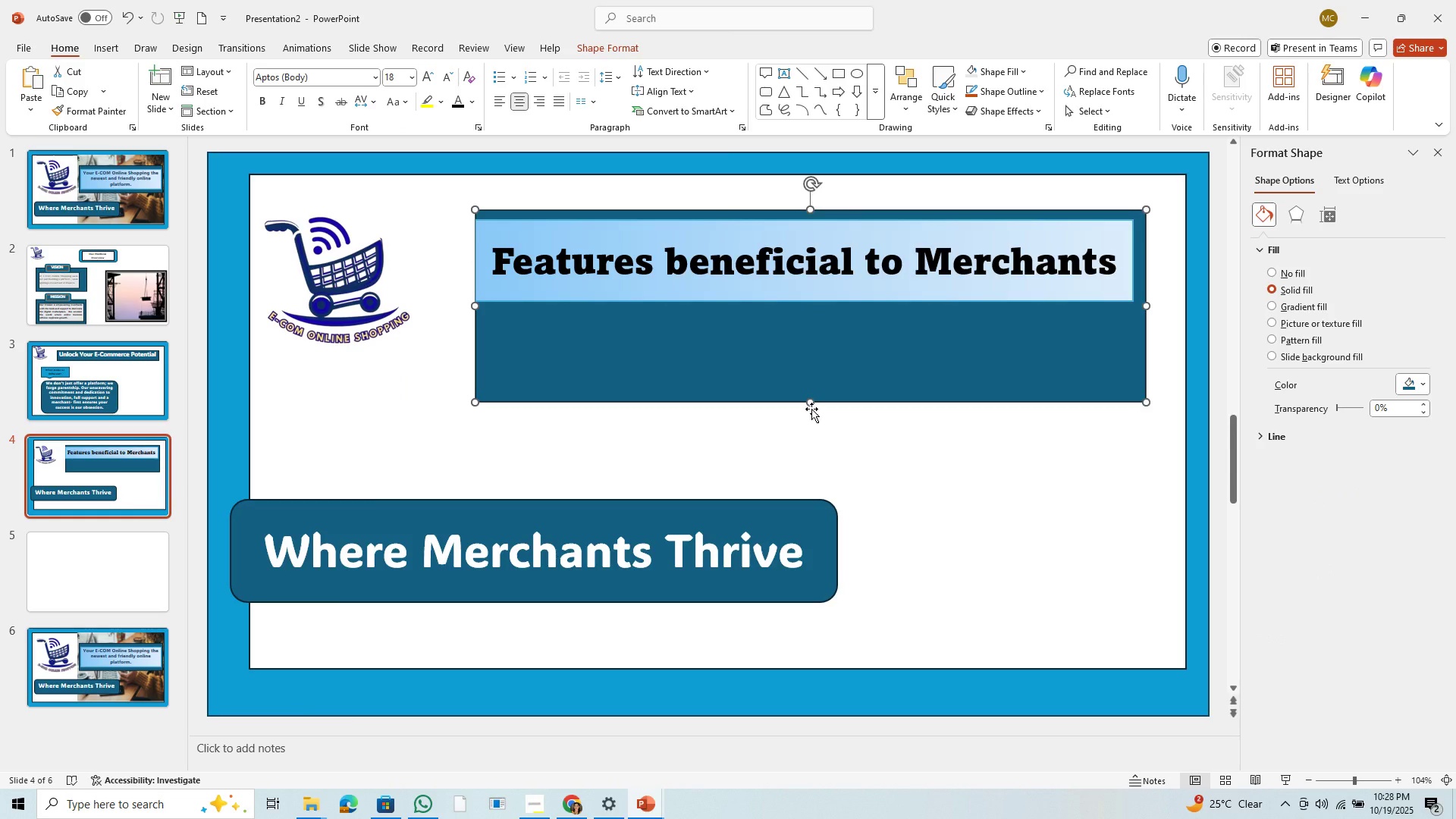 
left_click_drag(start_coordinate=[811, 409], to_coordinate=[821, 370])
 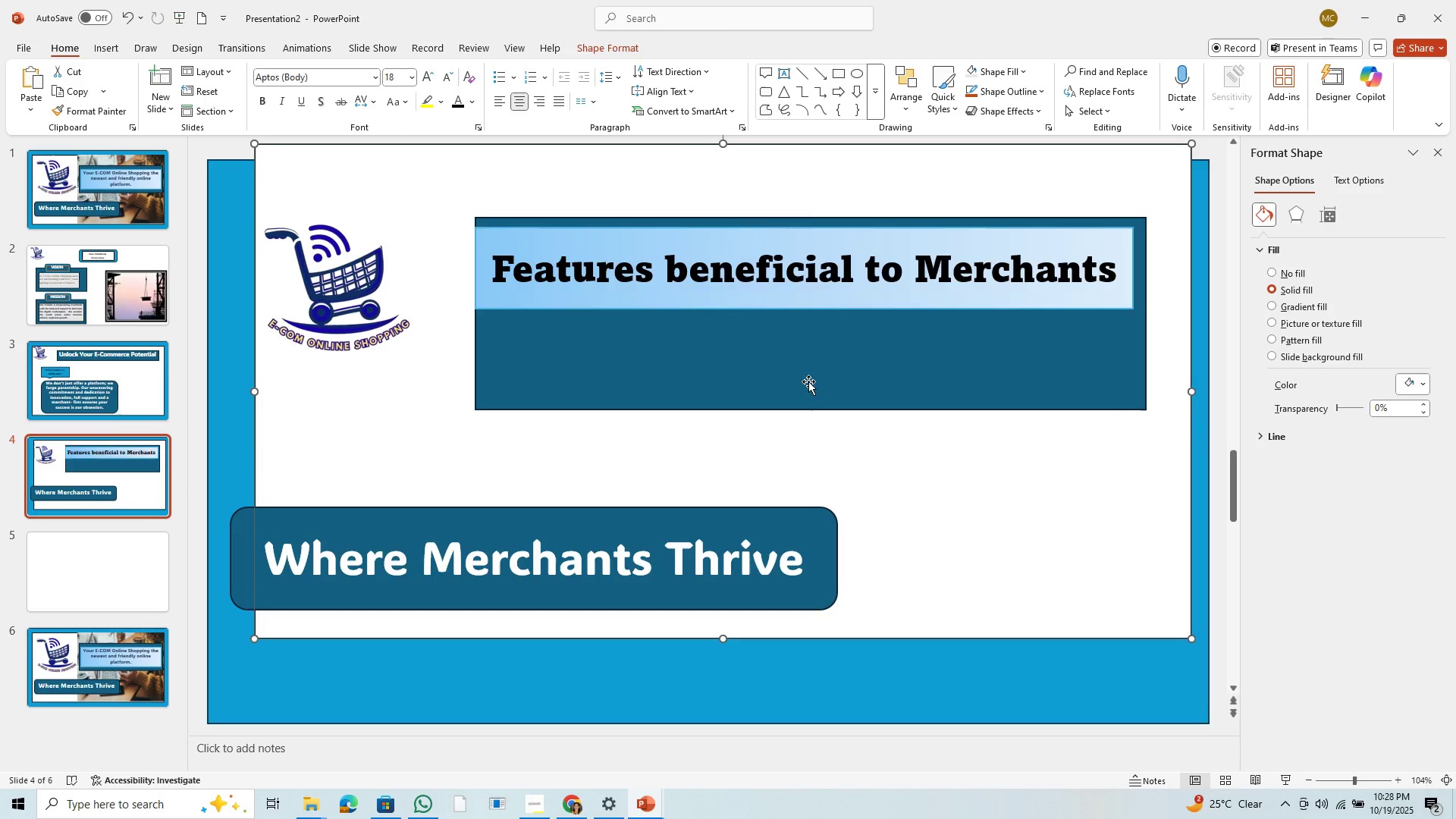 
left_click([808, 381])
 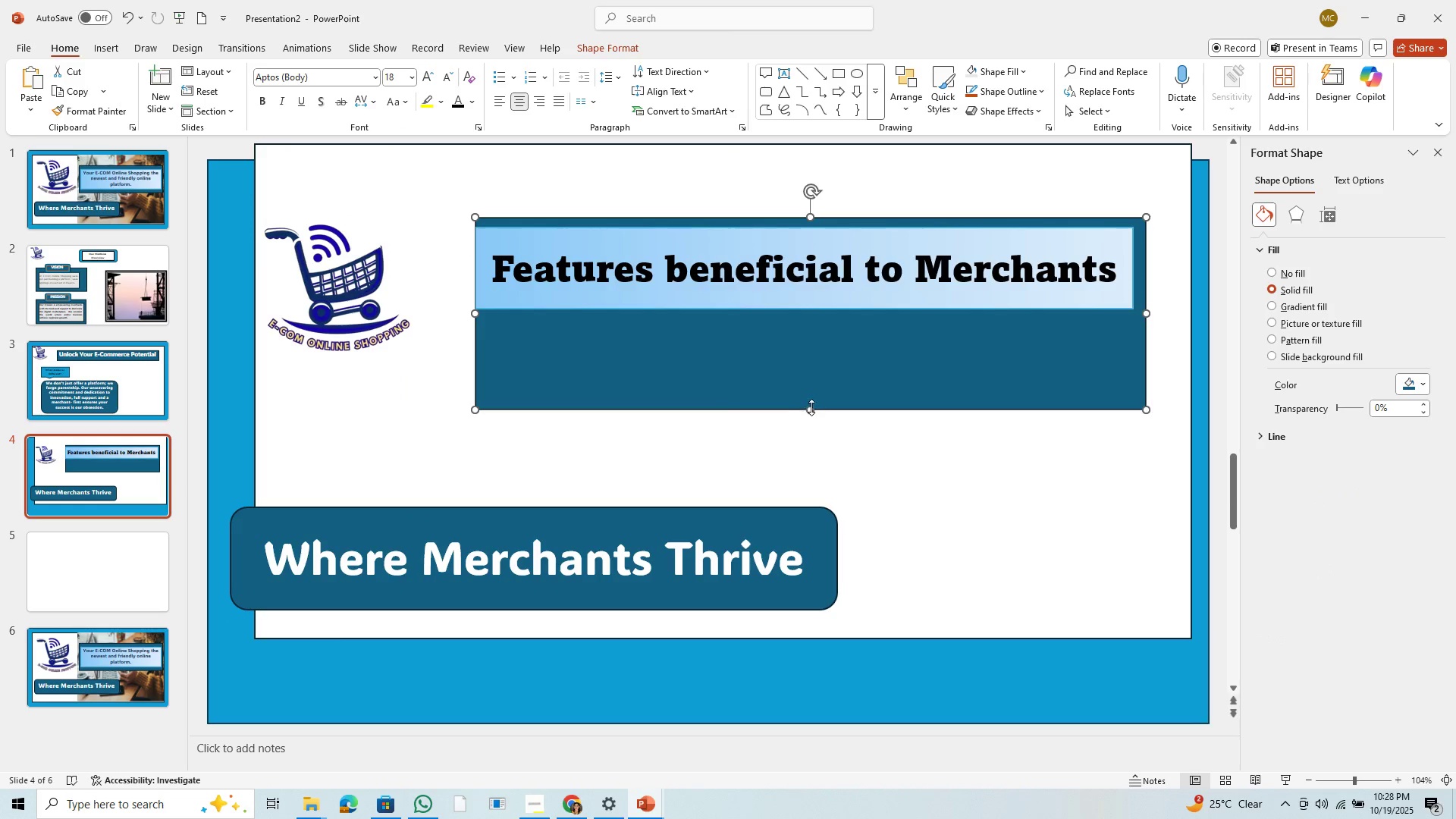 
left_click_drag(start_coordinate=[812, 409], to_coordinate=[821, 329])
 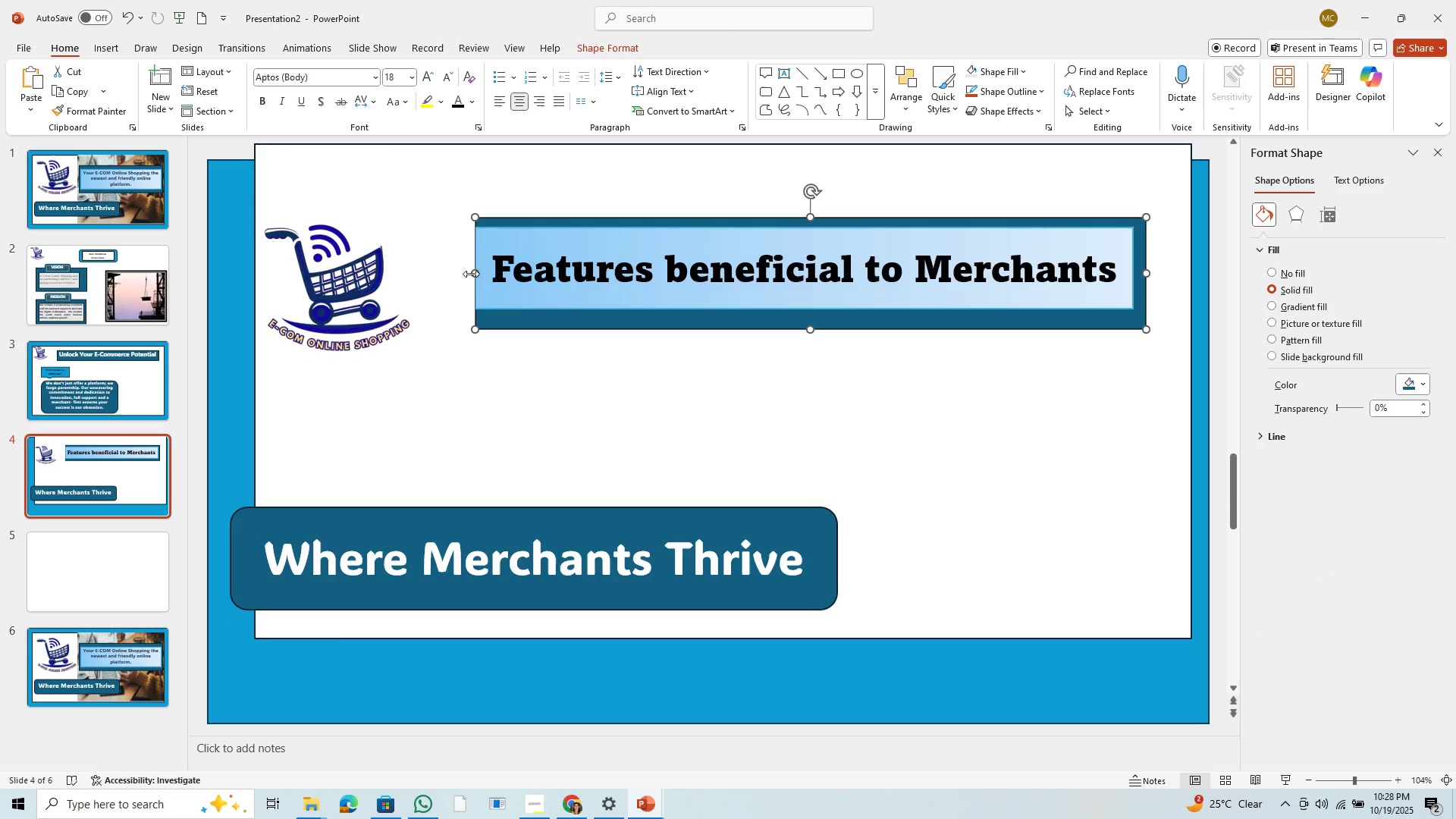 
left_click_drag(start_coordinate=[471, 274], to_coordinate=[457, 281])
 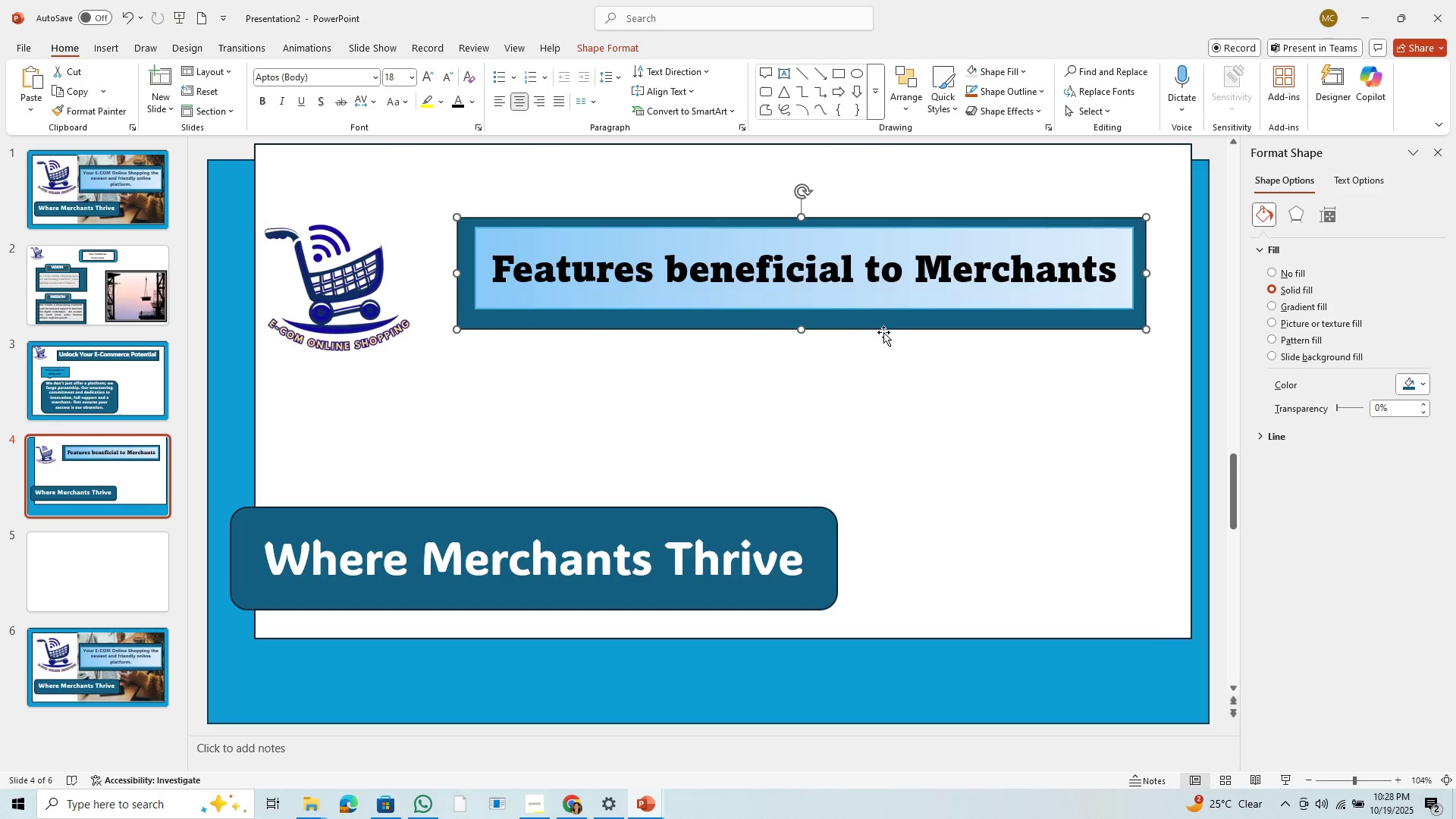 
left_click_drag(start_coordinate=[883, 325], to_coordinate=[887, 322])
 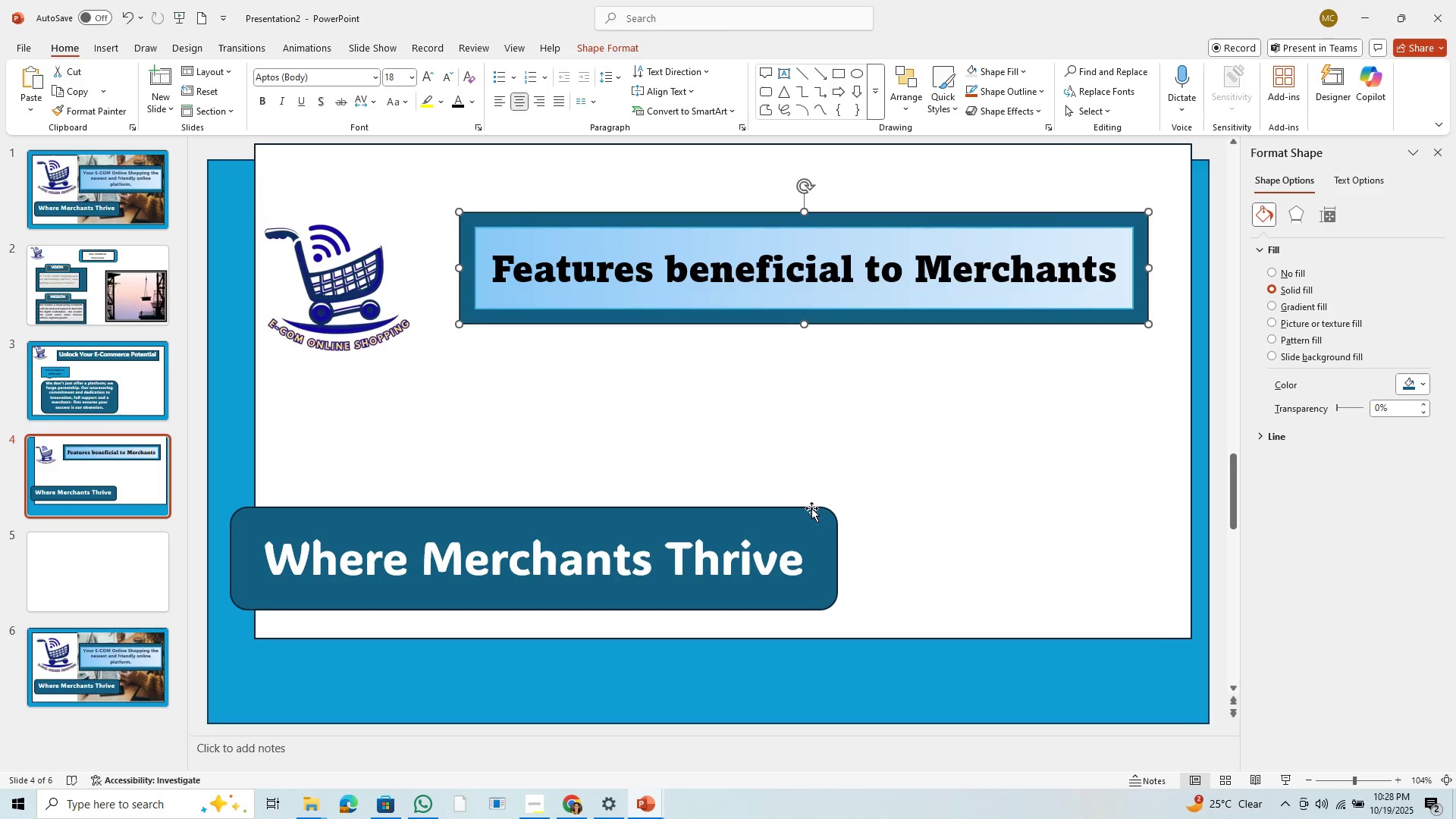 
left_click_drag(start_coordinate=[809, 524], to_coordinate=[866, 435])
 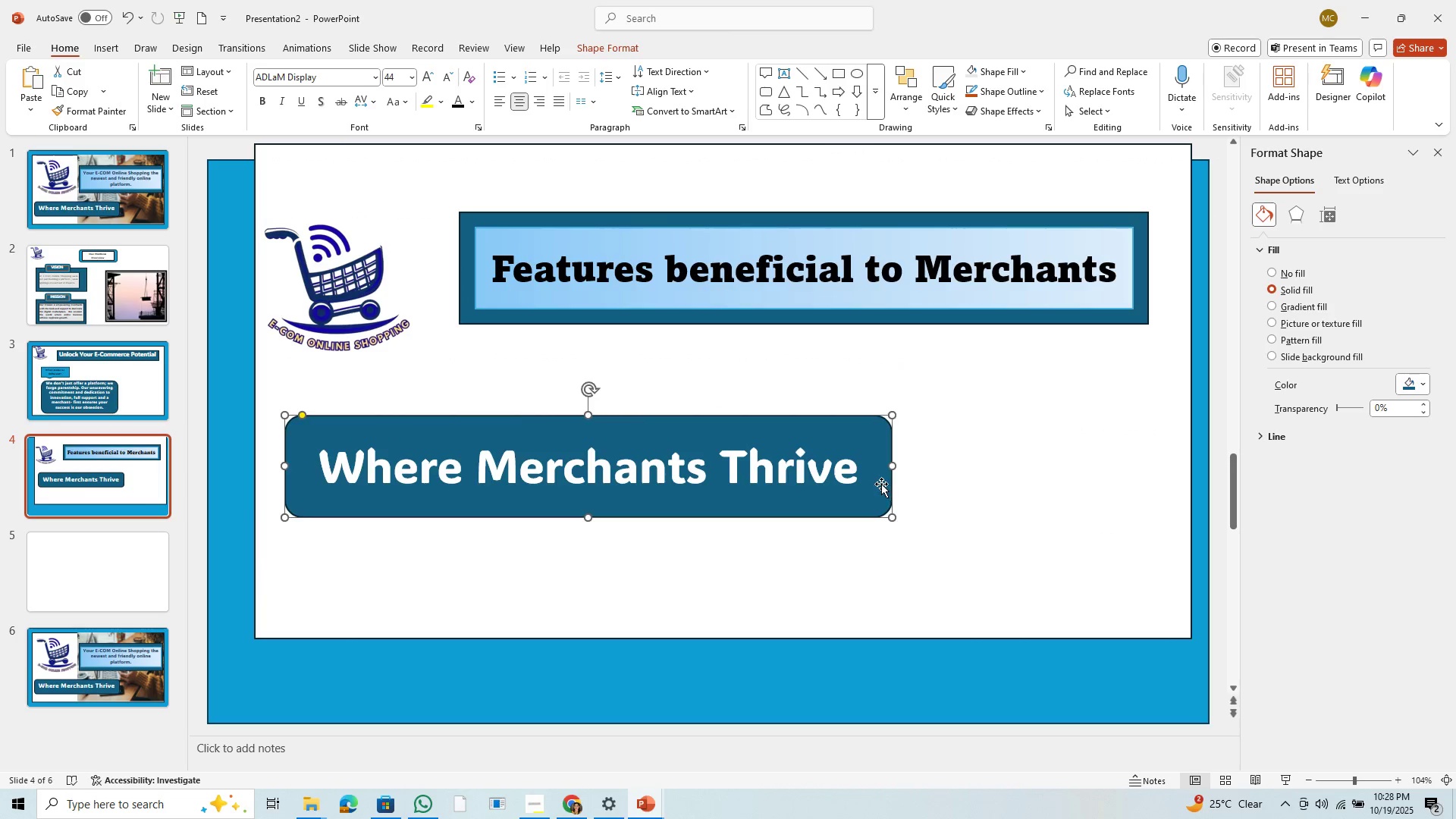 
double_click([877, 481])
 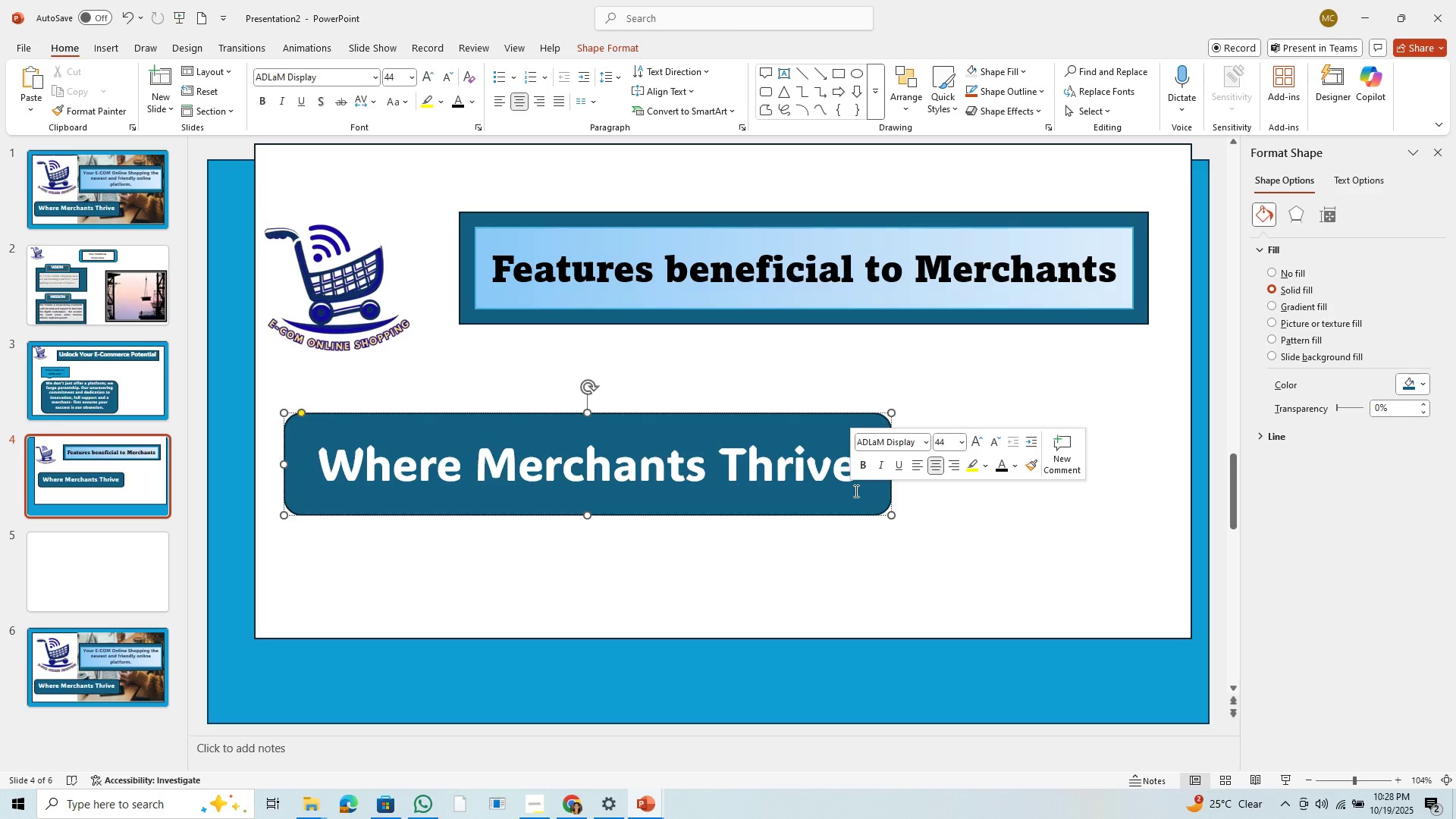 
wait(7.58)
 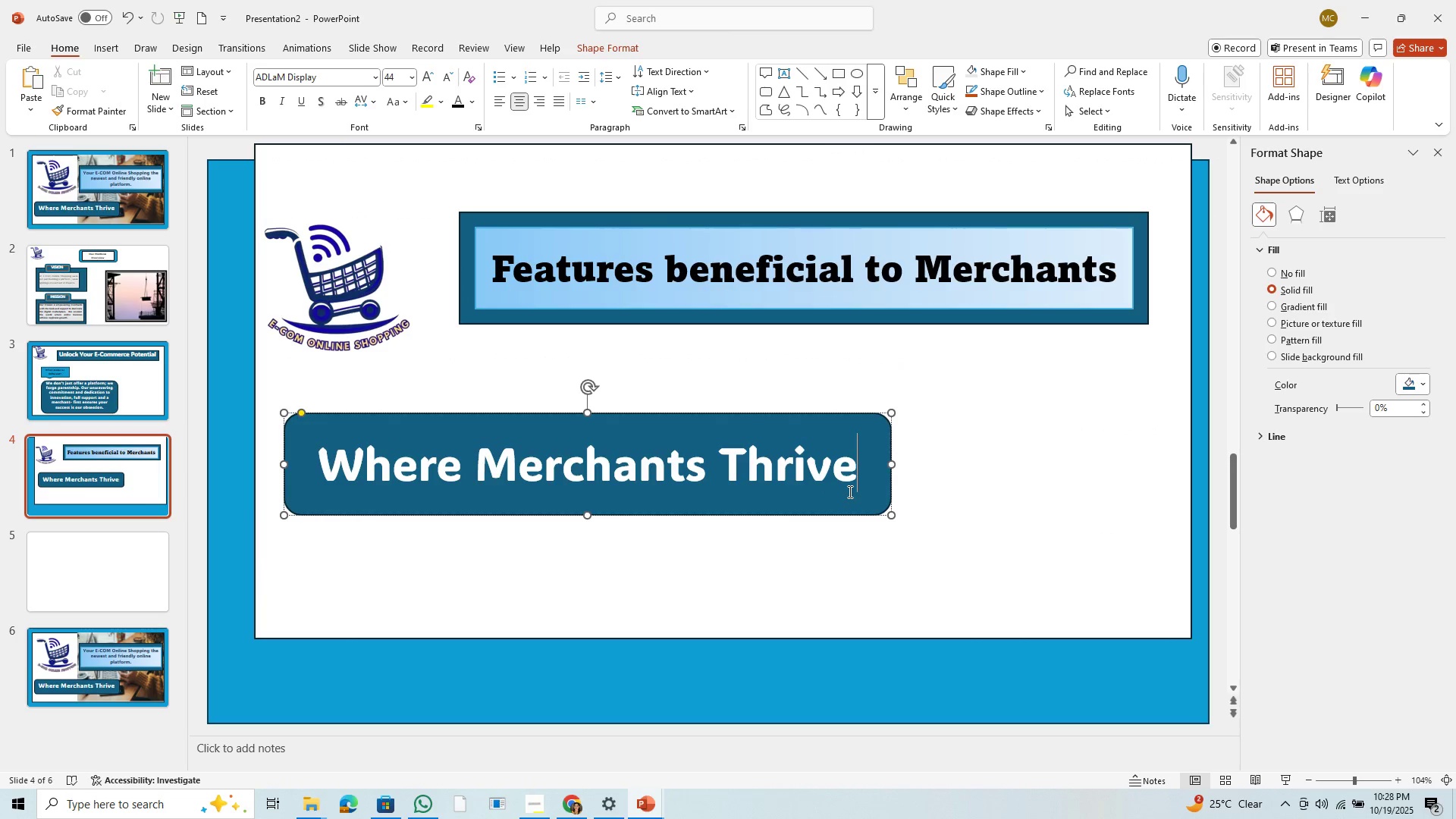 
left_click_drag(start_coordinate=[894, 518], to_coordinate=[610, 582])
 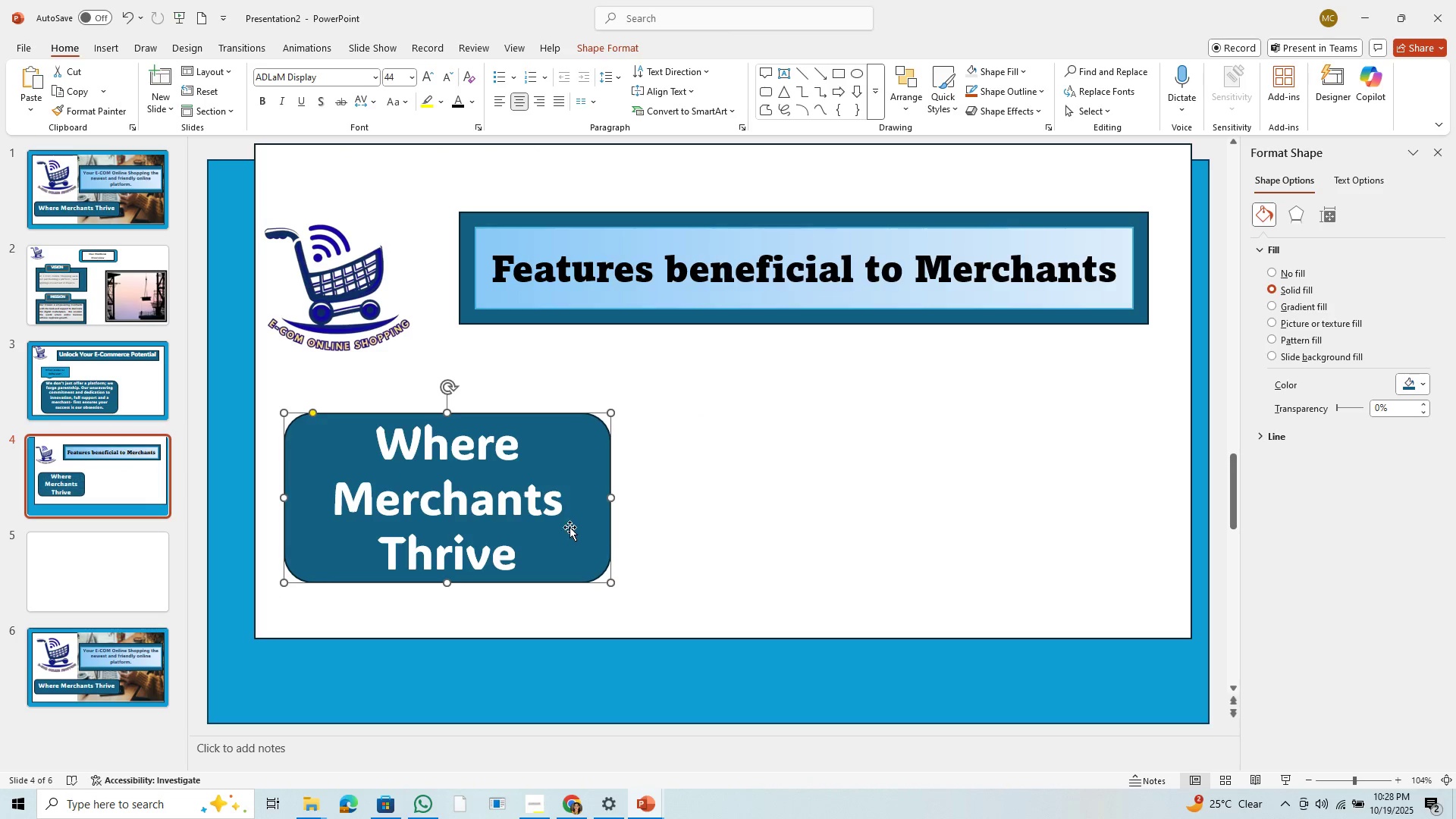 
left_click_drag(start_coordinate=[555, 535], to_coordinate=[522, 522])
 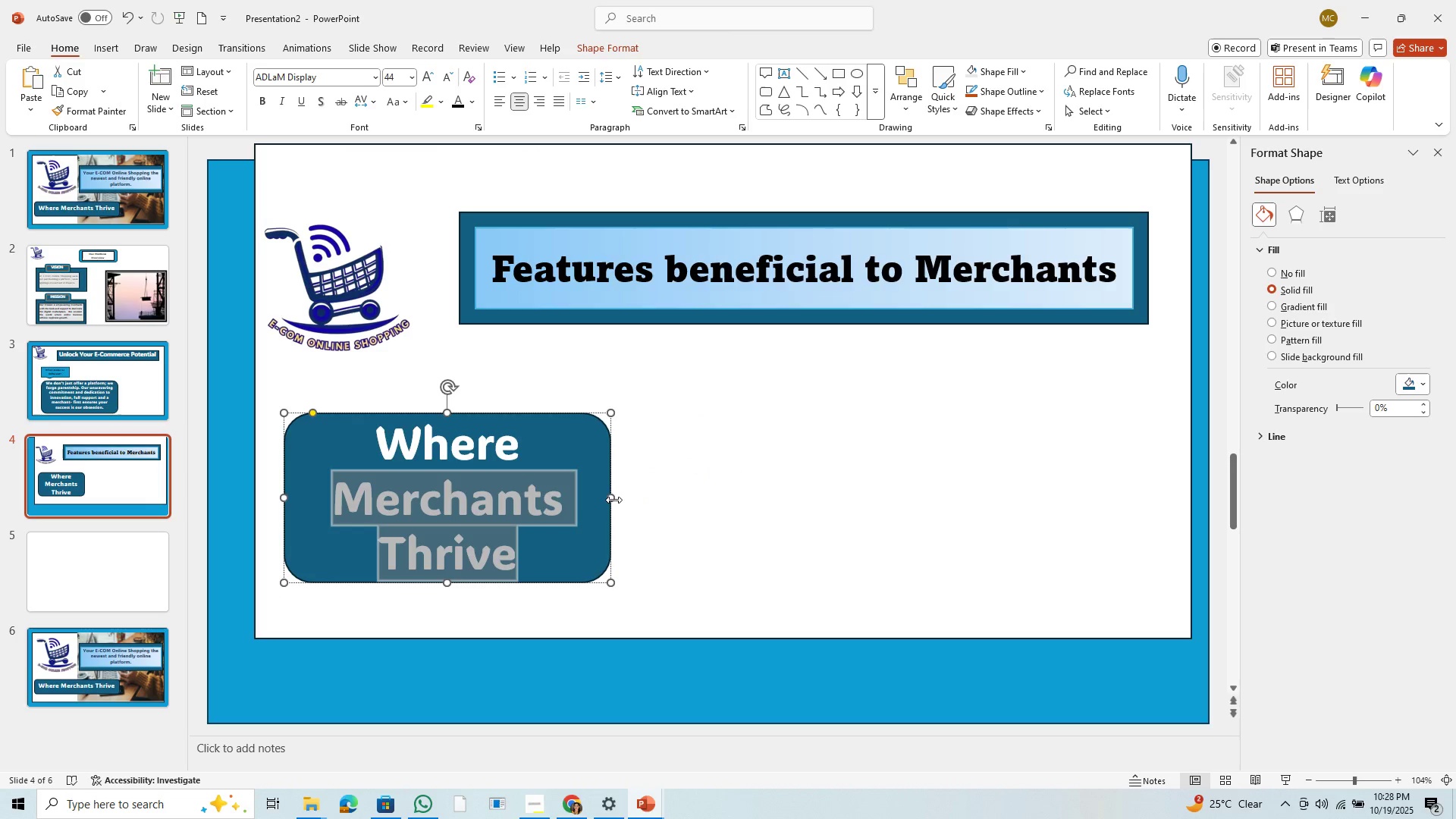 
left_click_drag(start_coordinate=[611, 497], to_coordinate=[501, 507])
 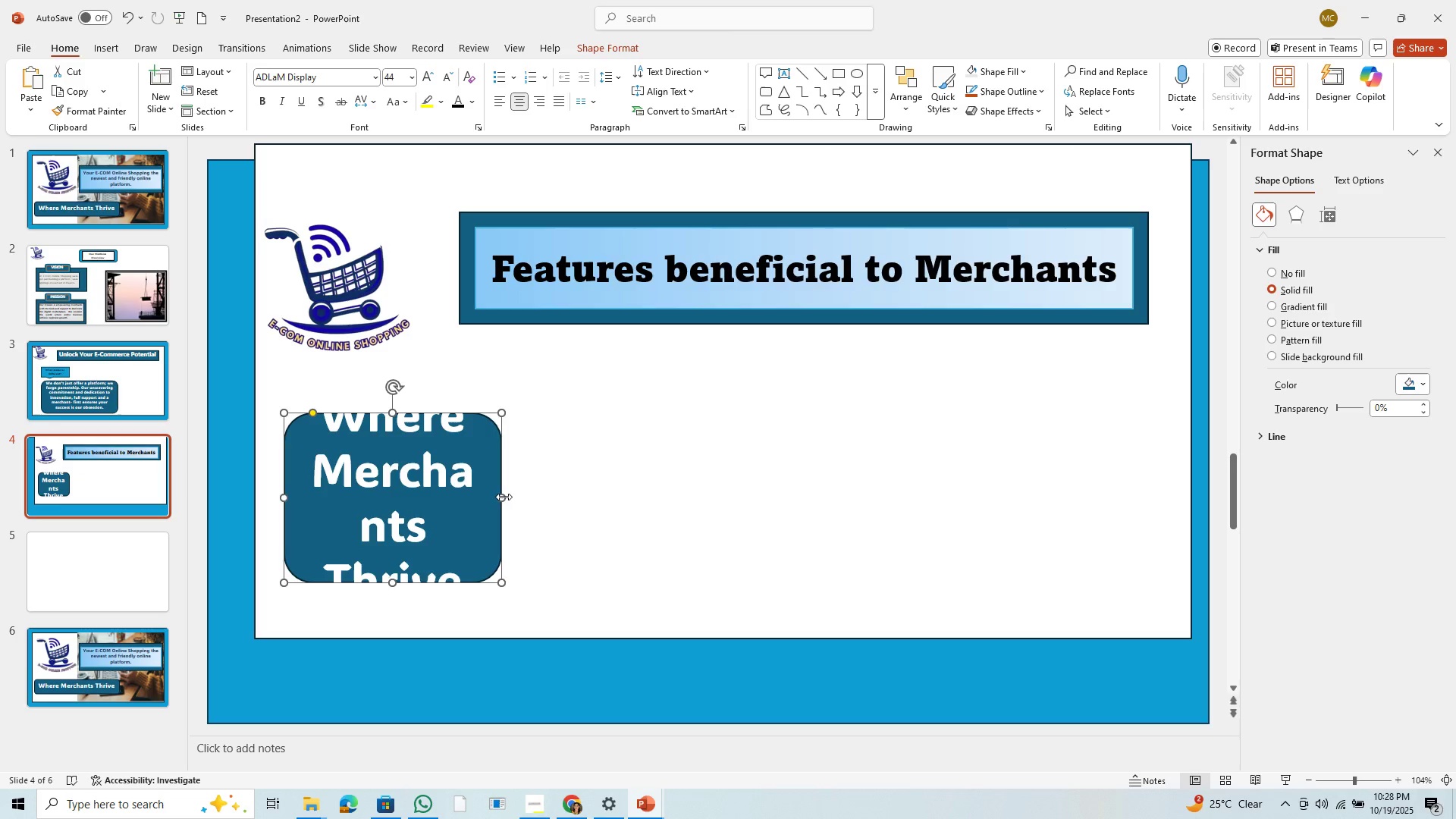 
left_click([497, 487])
 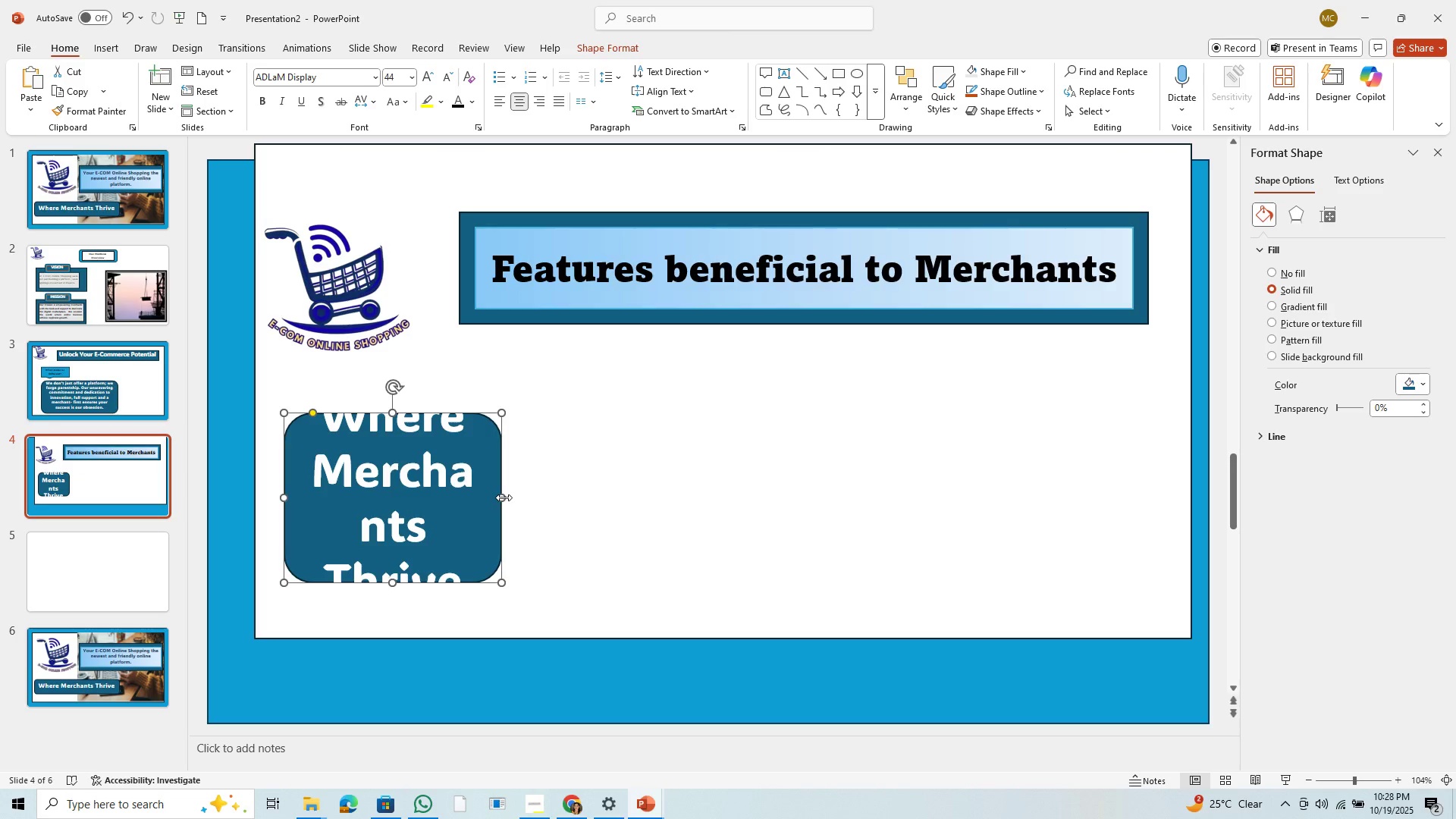 
left_click_drag(start_coordinate=[504, 497], to_coordinate=[585, 508])
 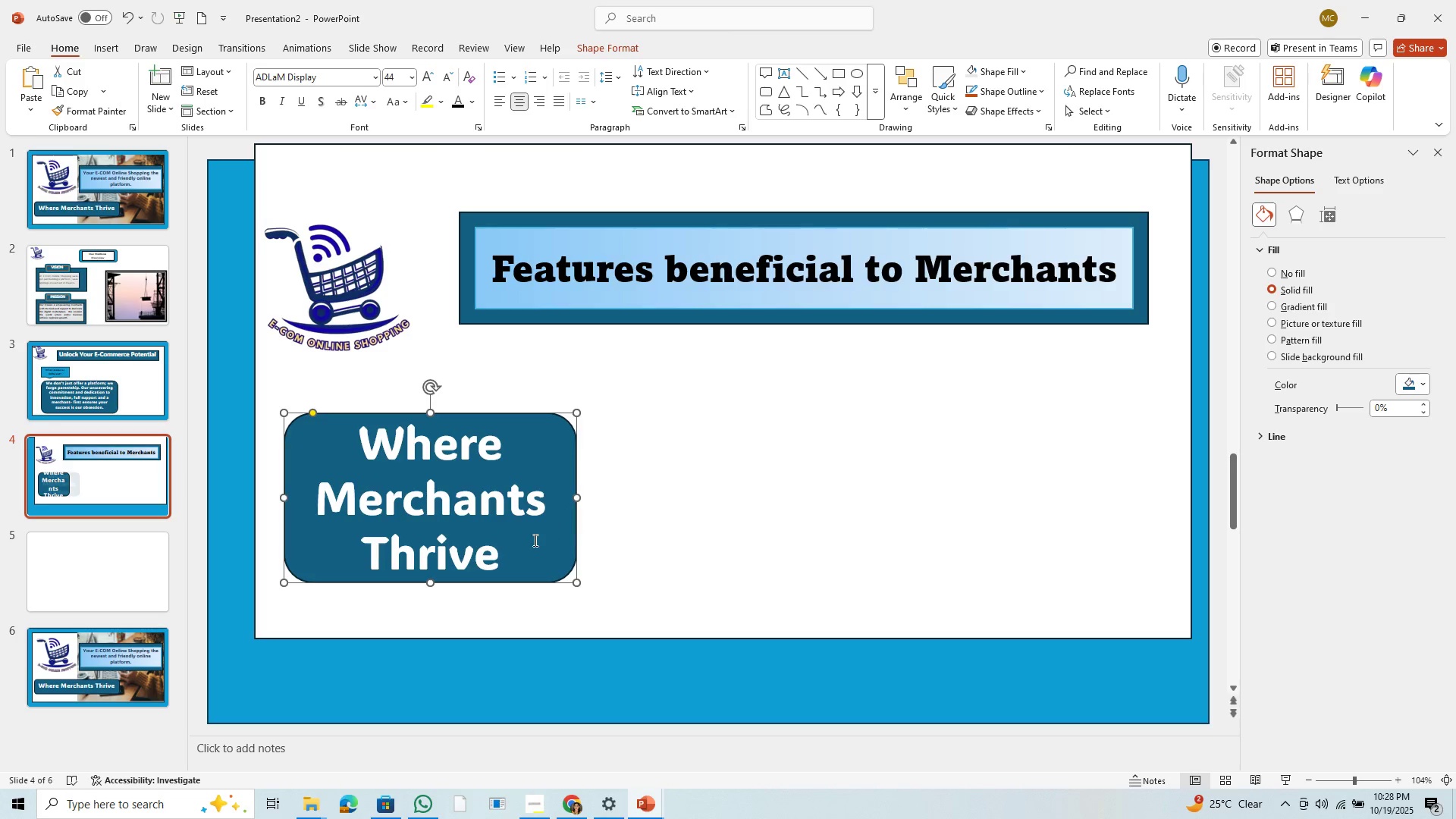 
left_click([534, 540])
 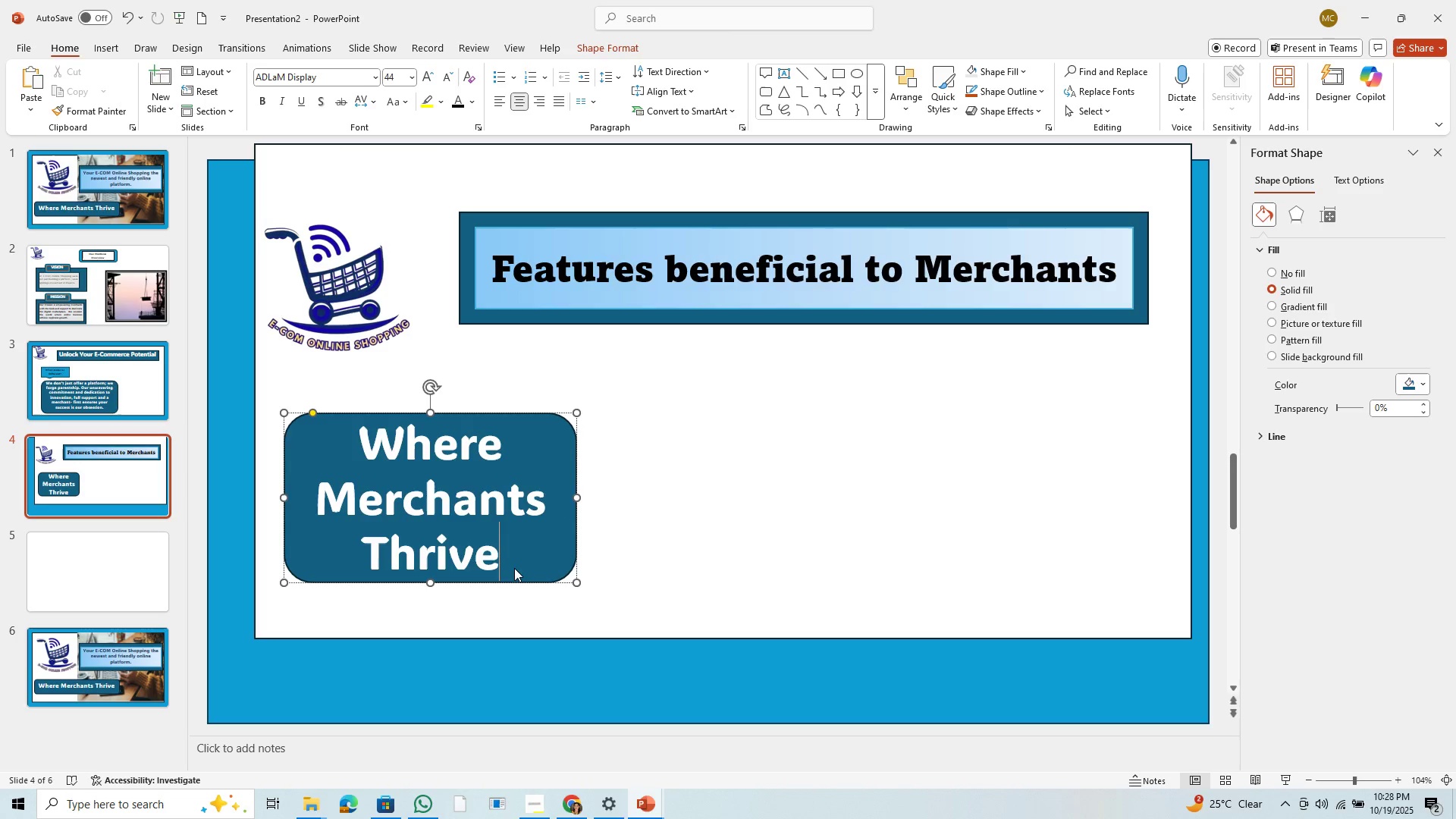 
left_click_drag(start_coordinate=[514, 568], to_coordinate=[360, 450])
 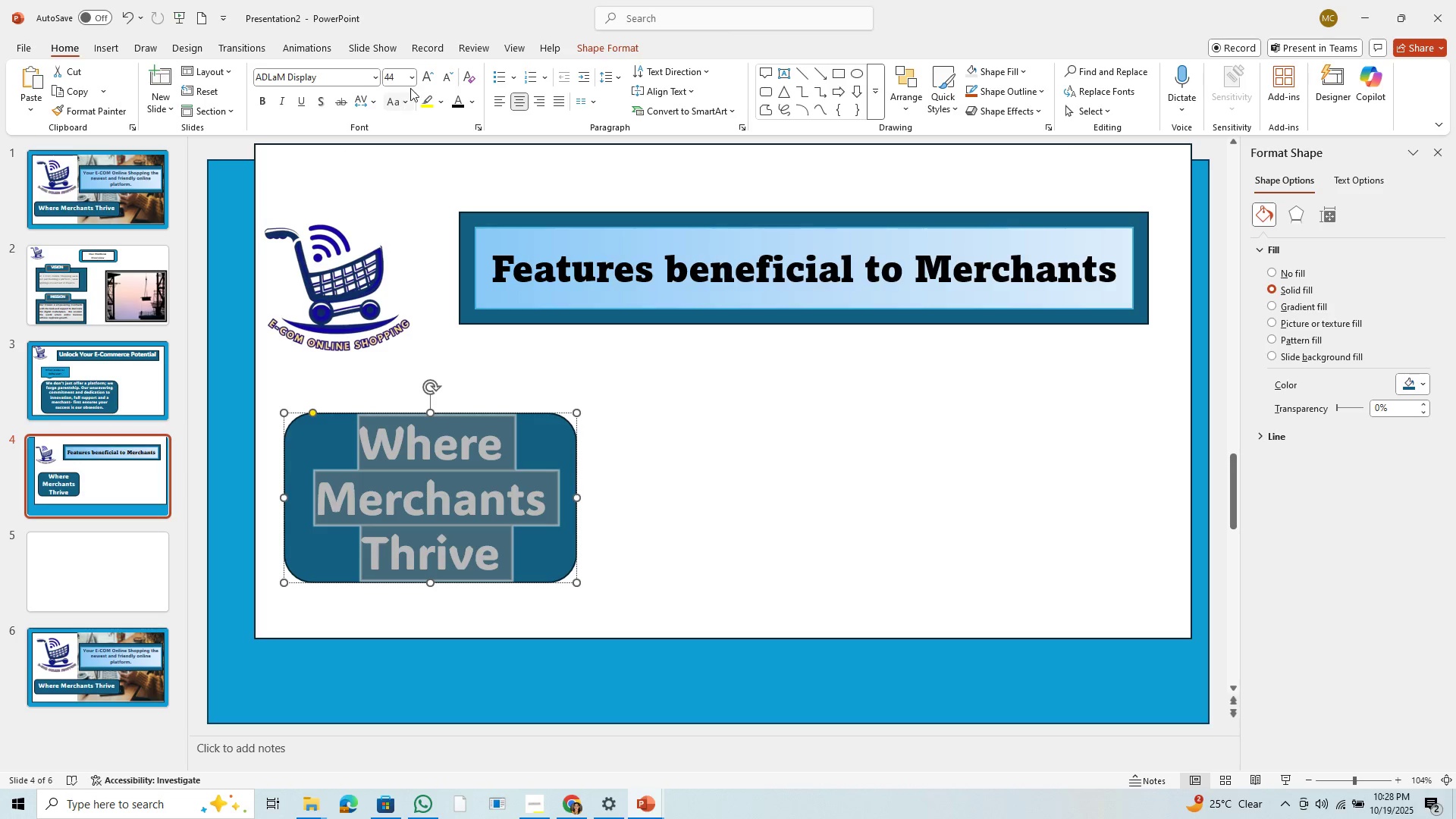 
left_click([412, 83])
 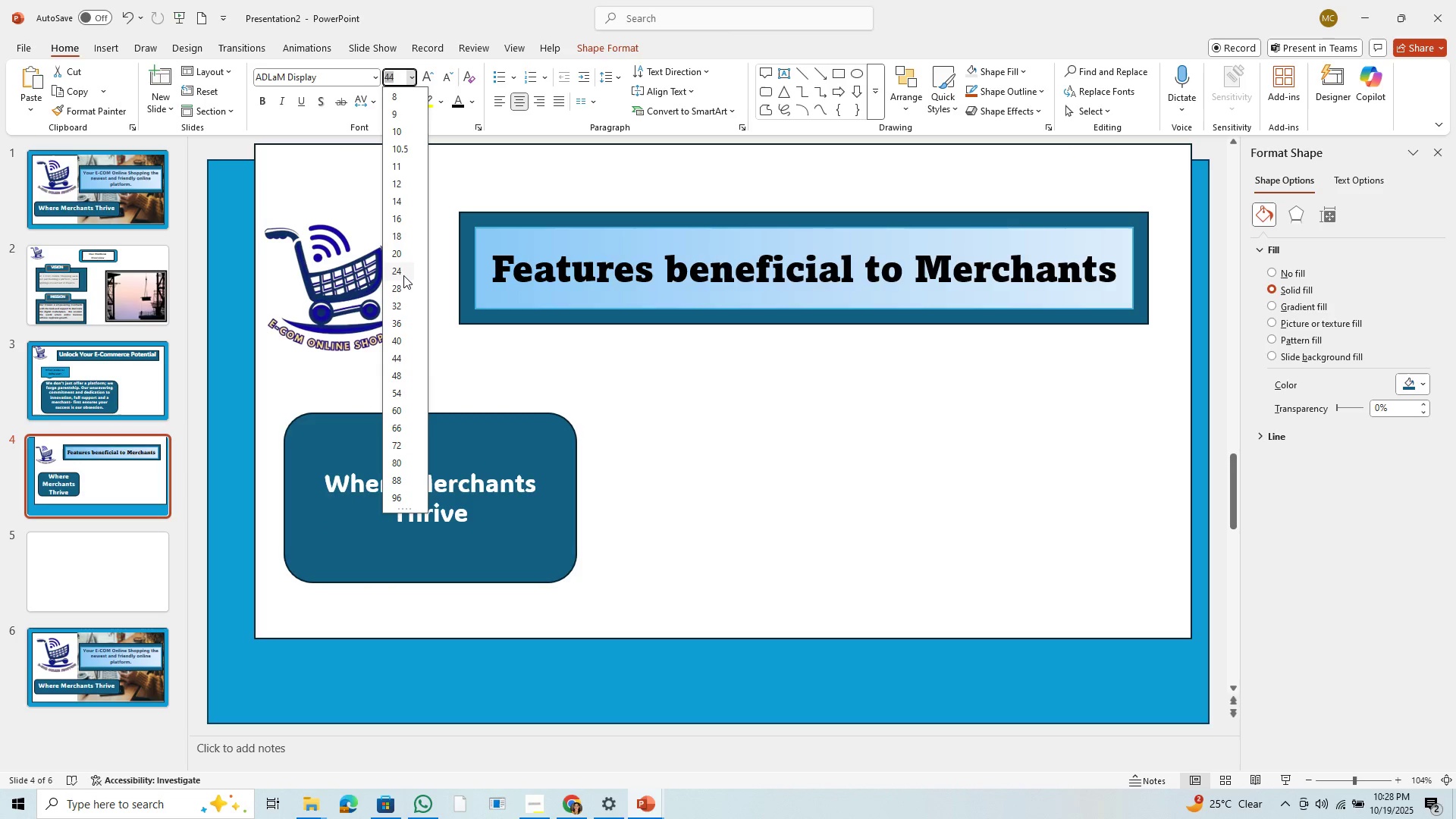 
left_click([403, 275])
 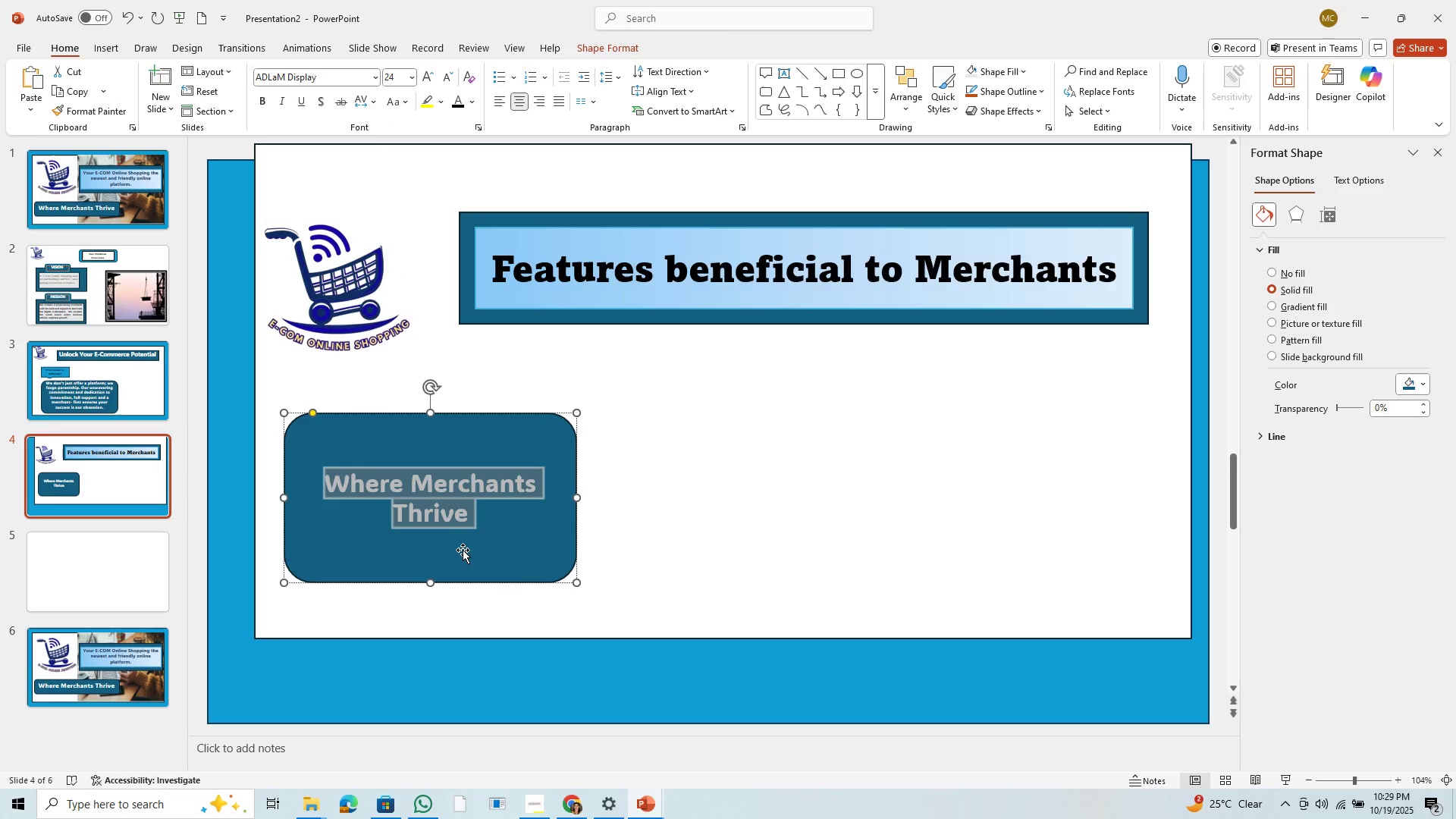 
left_click([532, 578])
 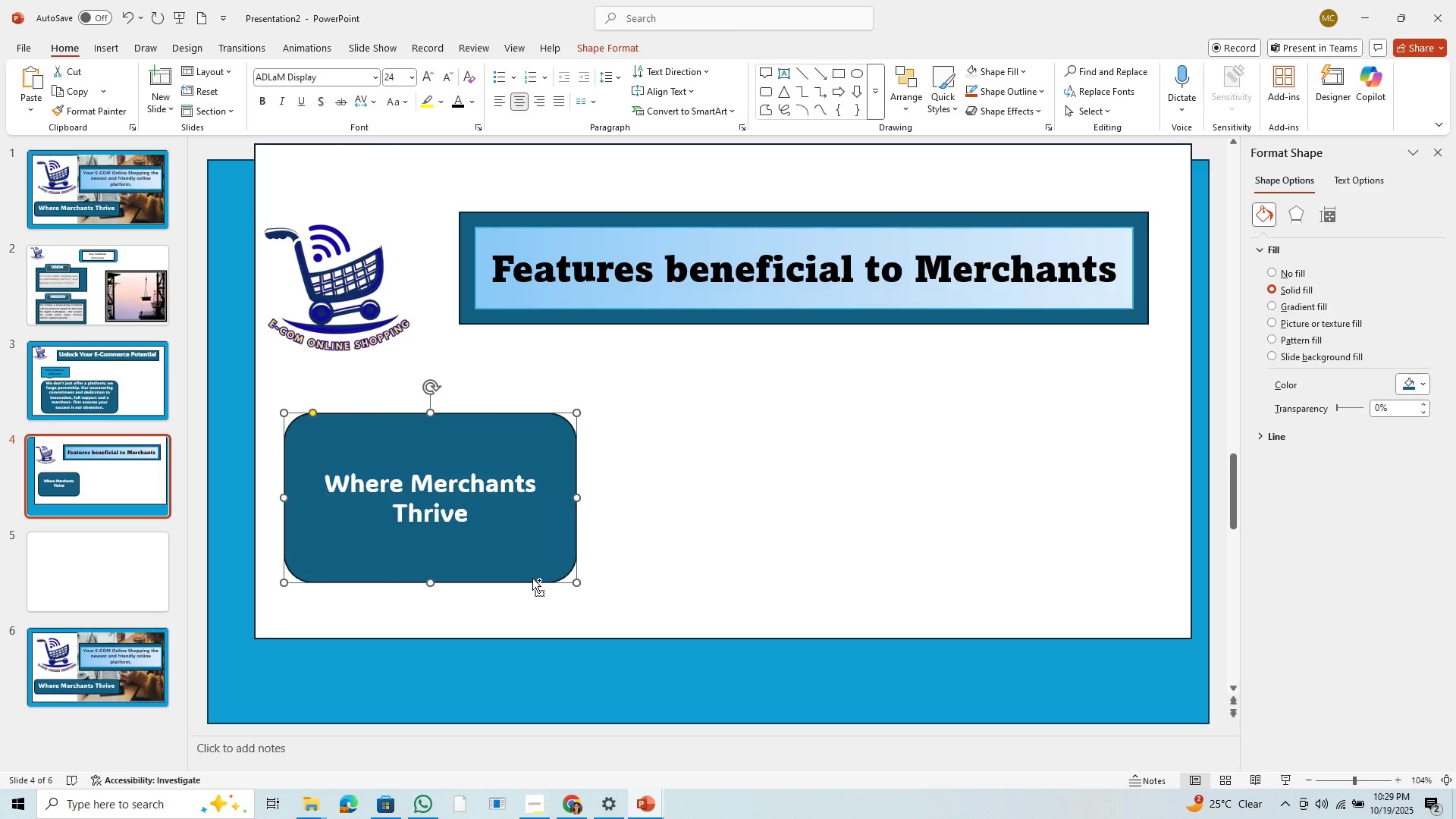 
key(Control+C)
 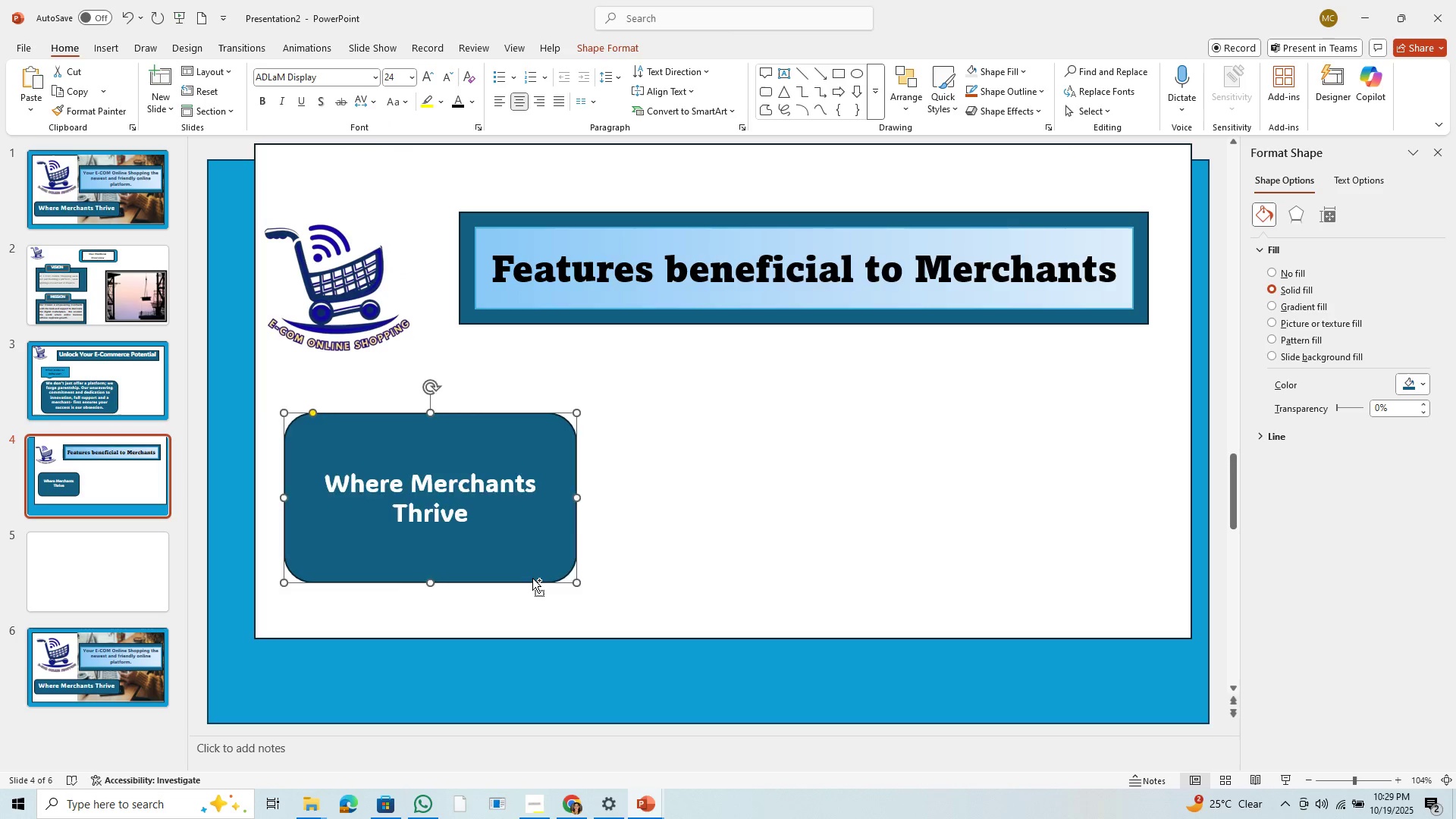 
key(Control+V)
 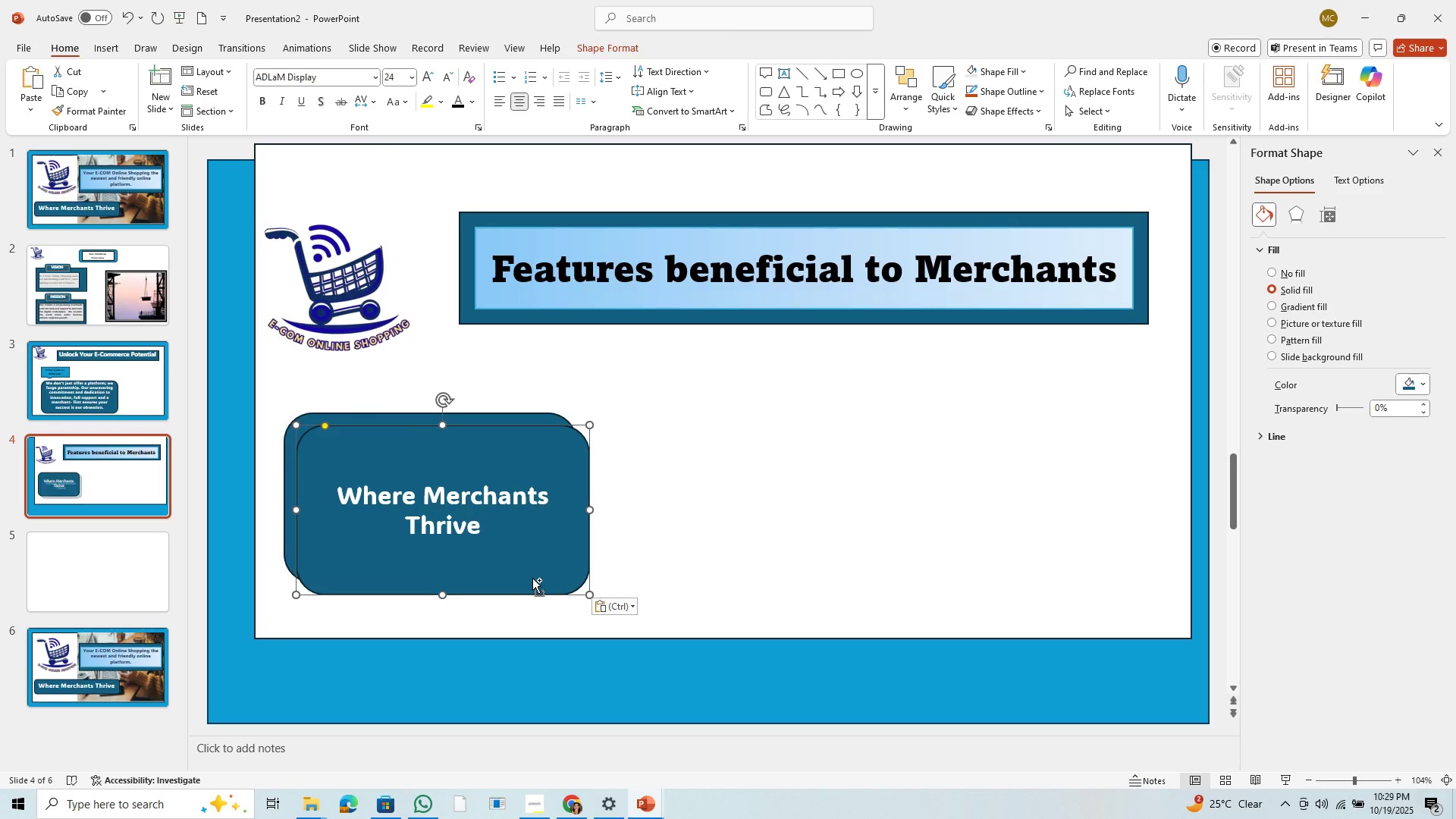 
key(Control+V)
 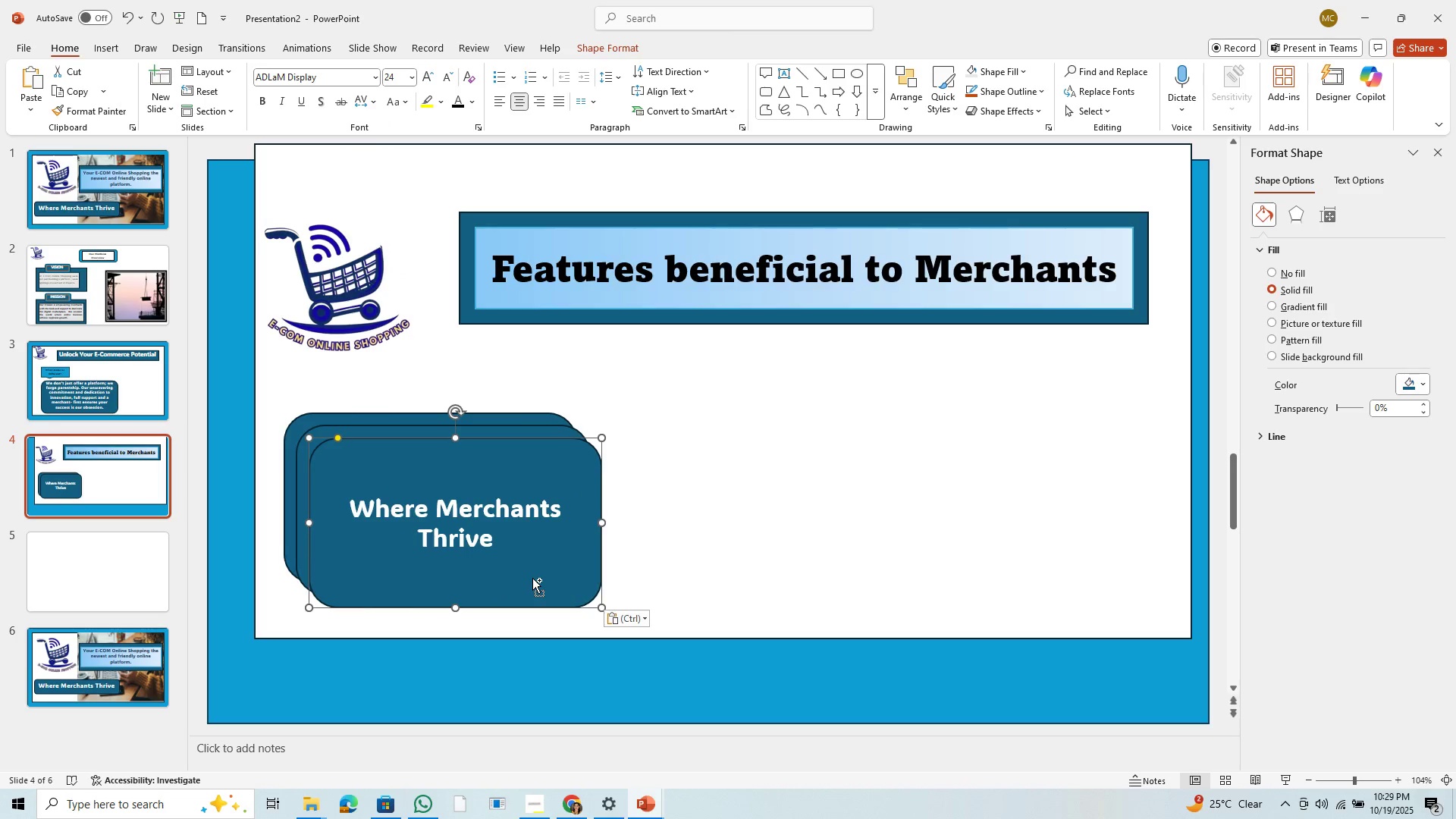 
key(Control+V)
 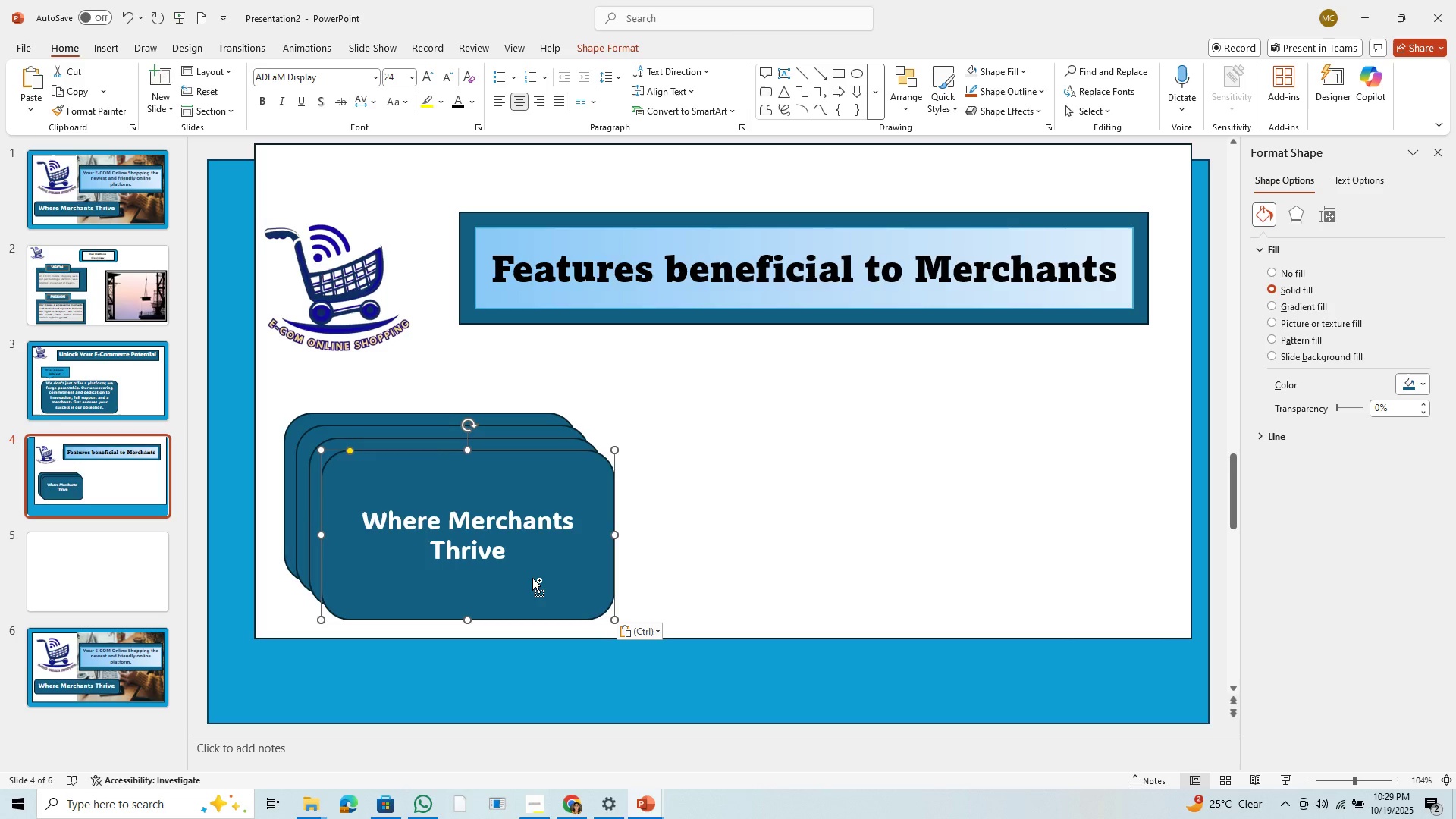 
key(Control+V)
 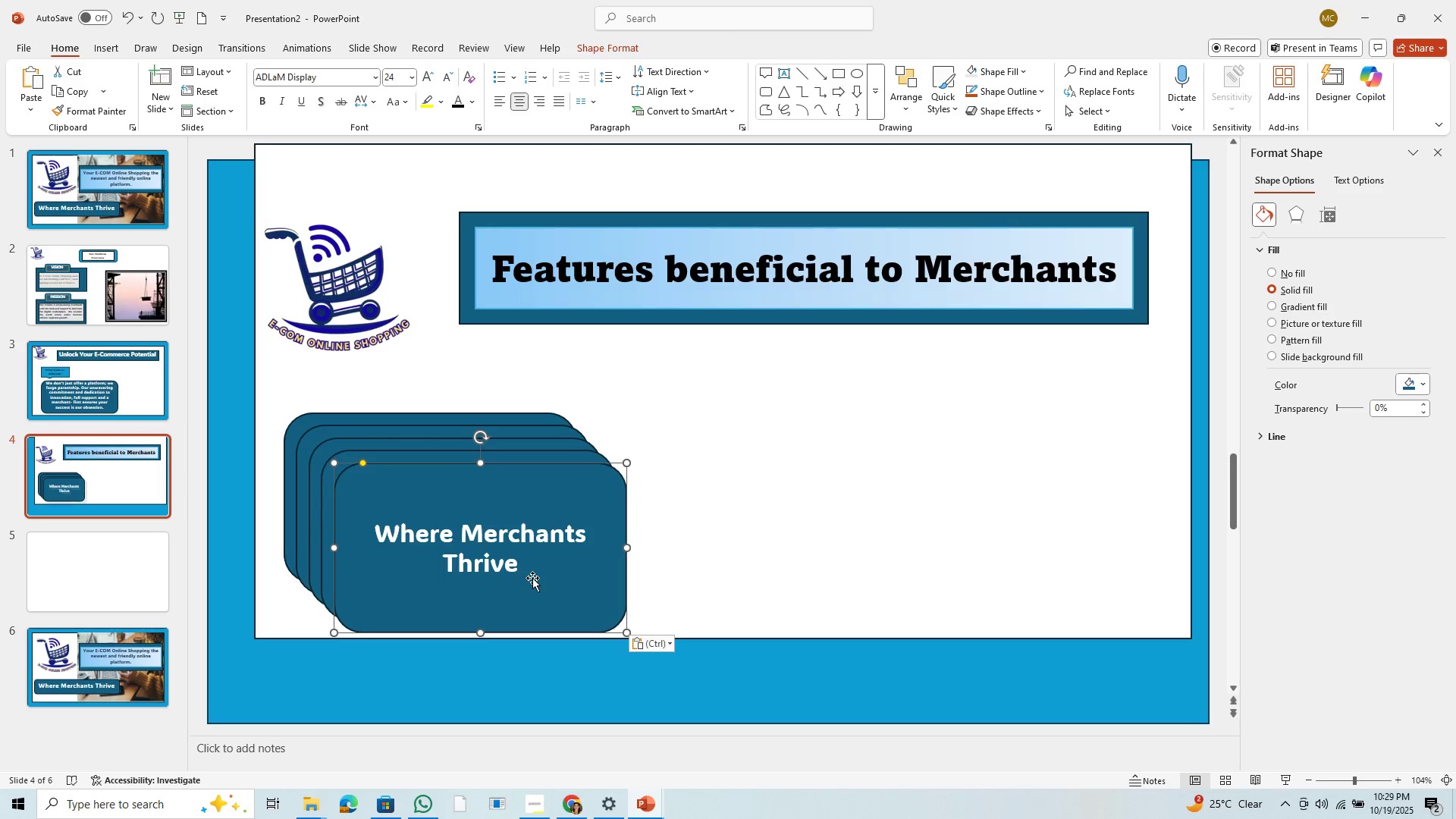 
left_click_drag(start_coordinate=[532, 578], to_coordinate=[1068, 472])
 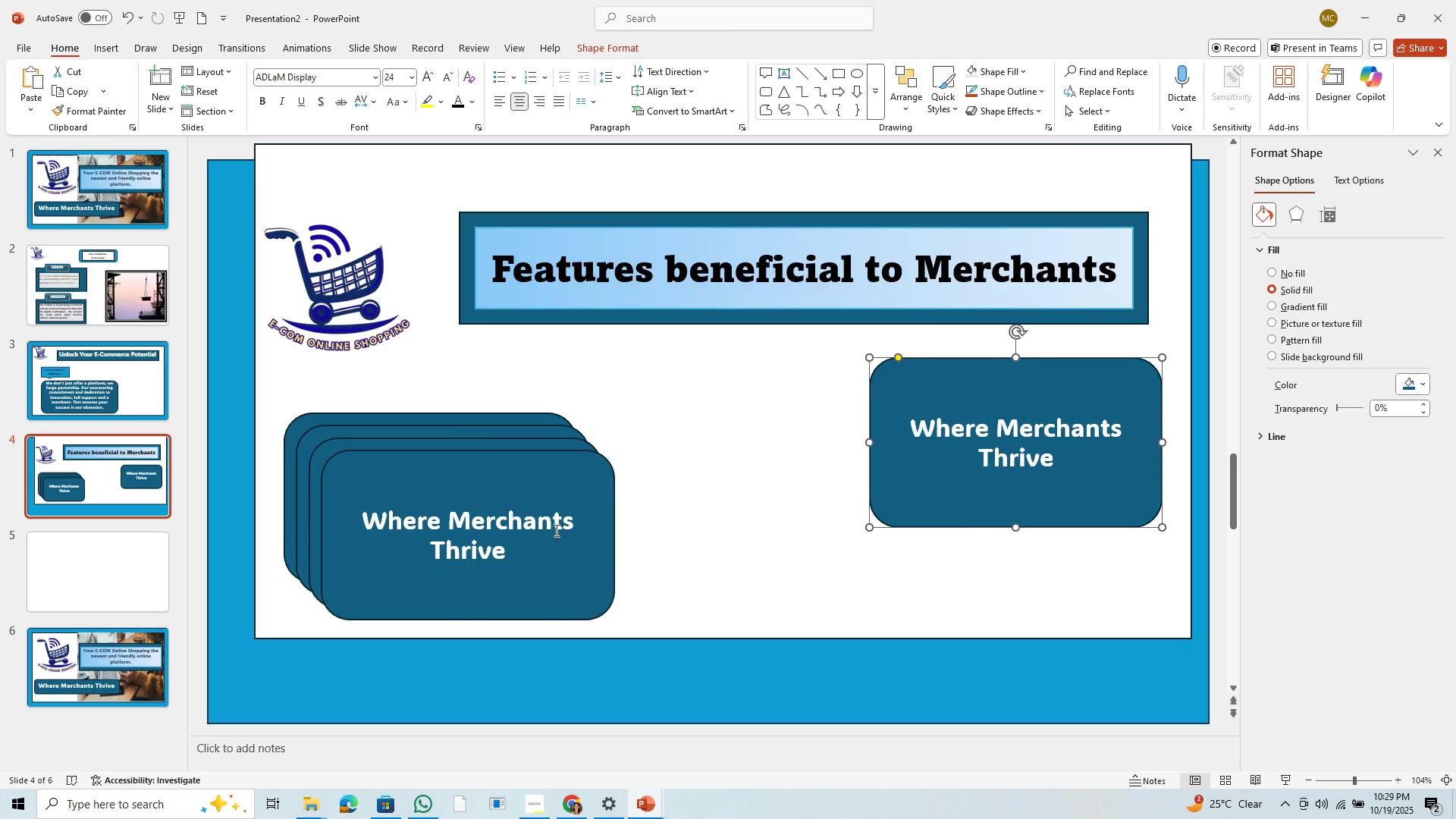 
left_click_drag(start_coordinate=[553, 530], to_coordinate=[600, 529])
 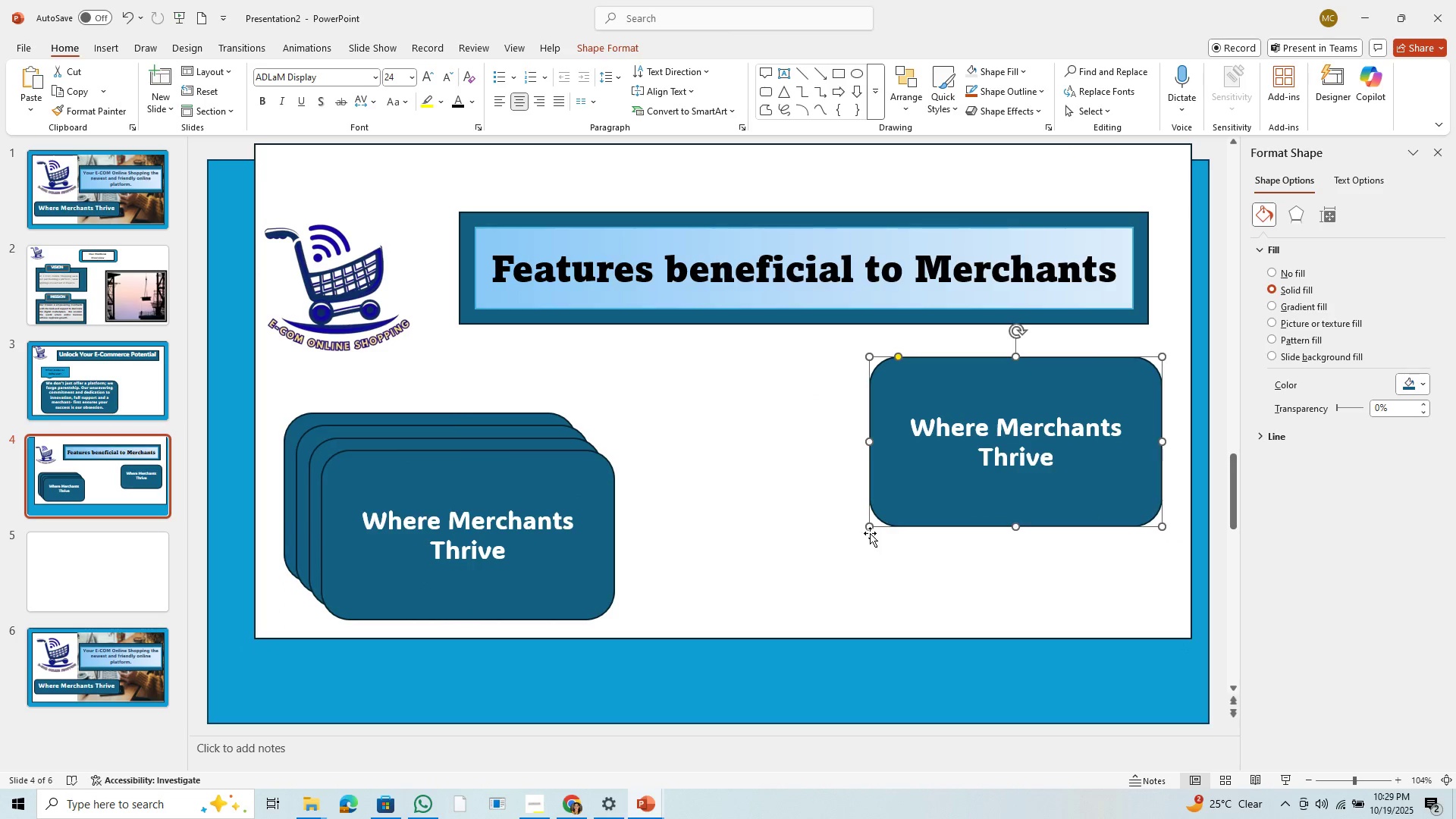 
left_click_drag(start_coordinate=[871, 528], to_coordinate=[949, 463])
 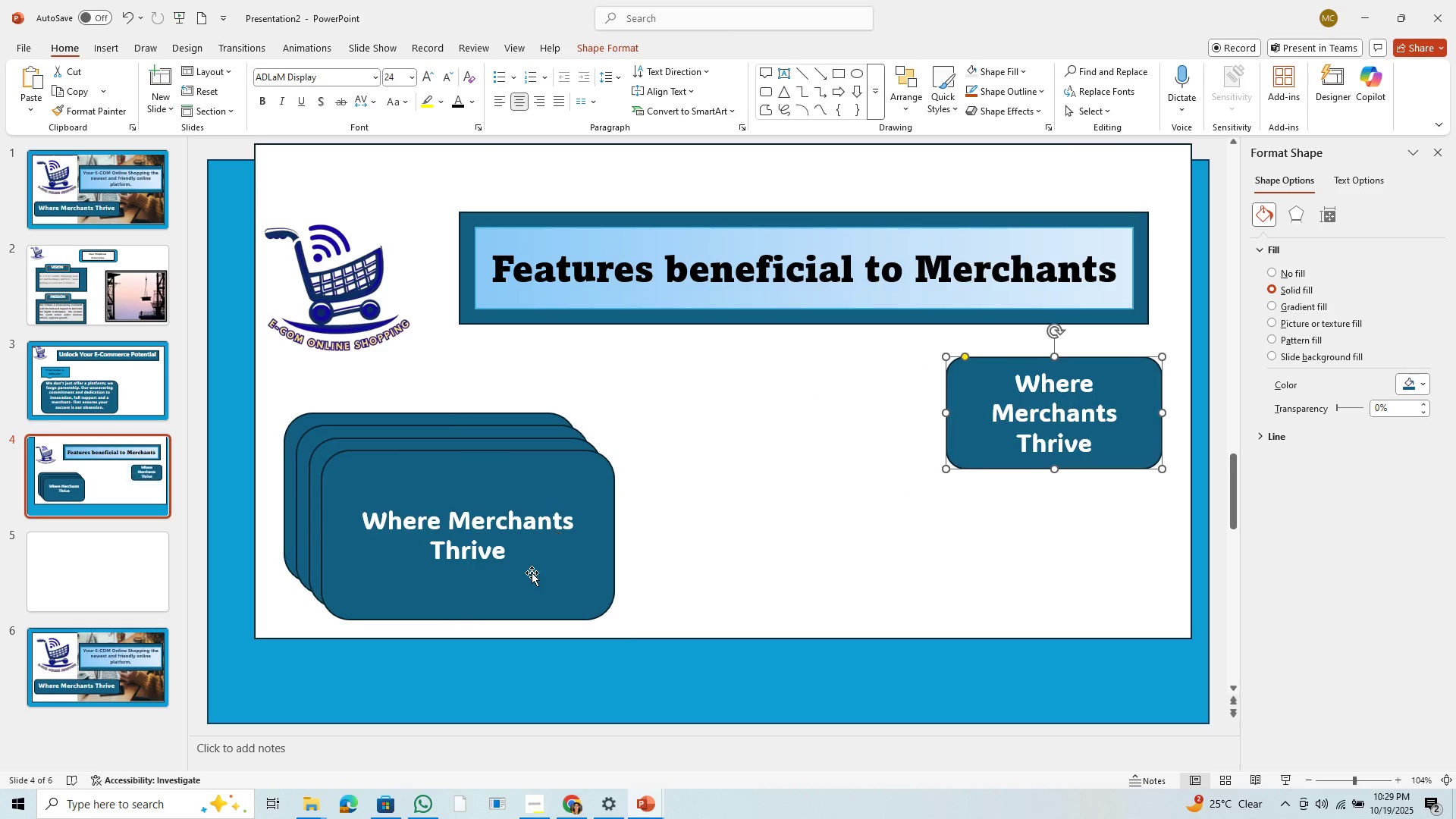 
left_click_drag(start_coordinate=[532, 573], to_coordinate=[790, 466])
 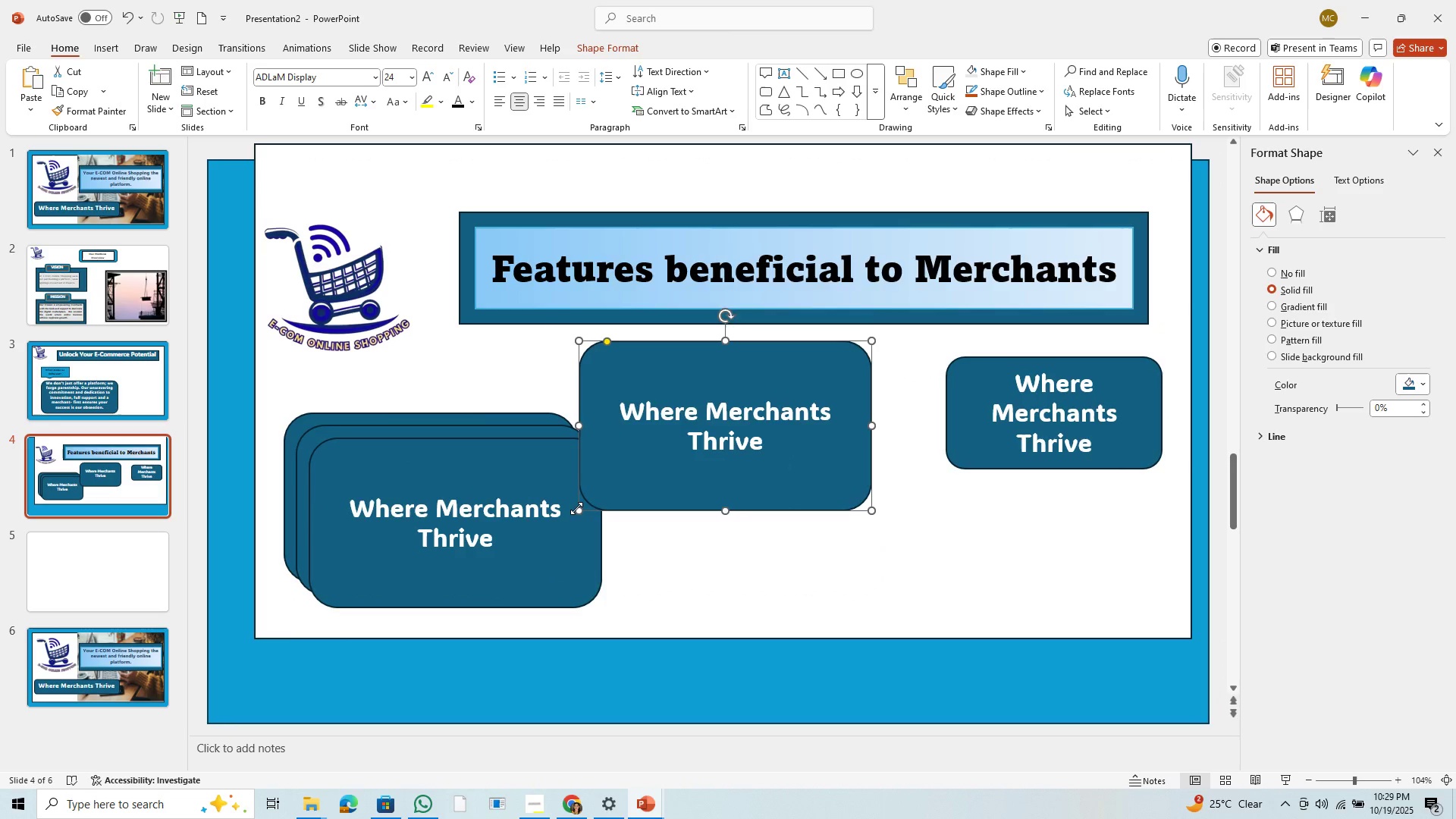 
left_click_drag(start_coordinate=[576, 509], to_coordinate=[677, 460])
 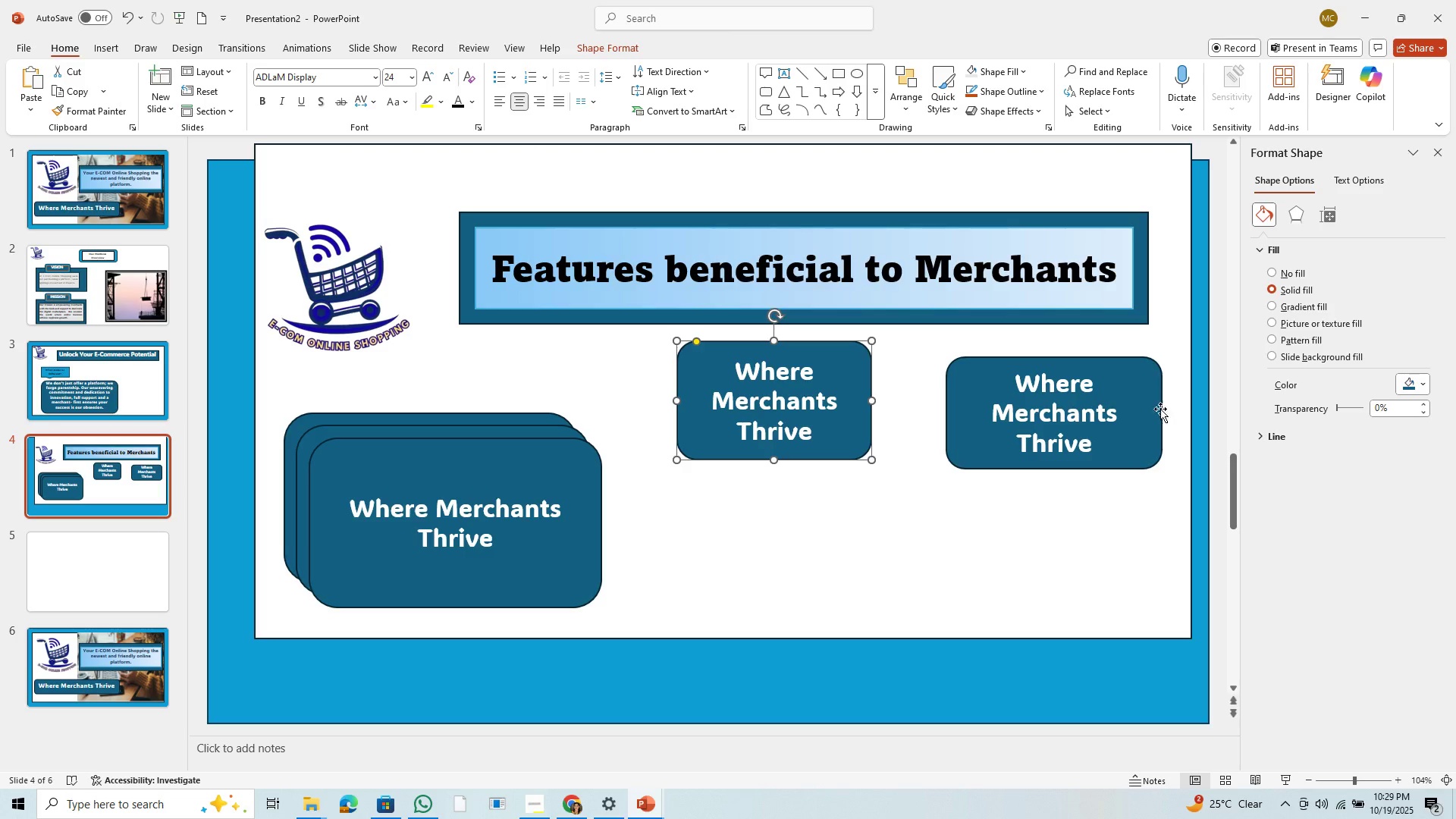 
left_click([1119, 425])
 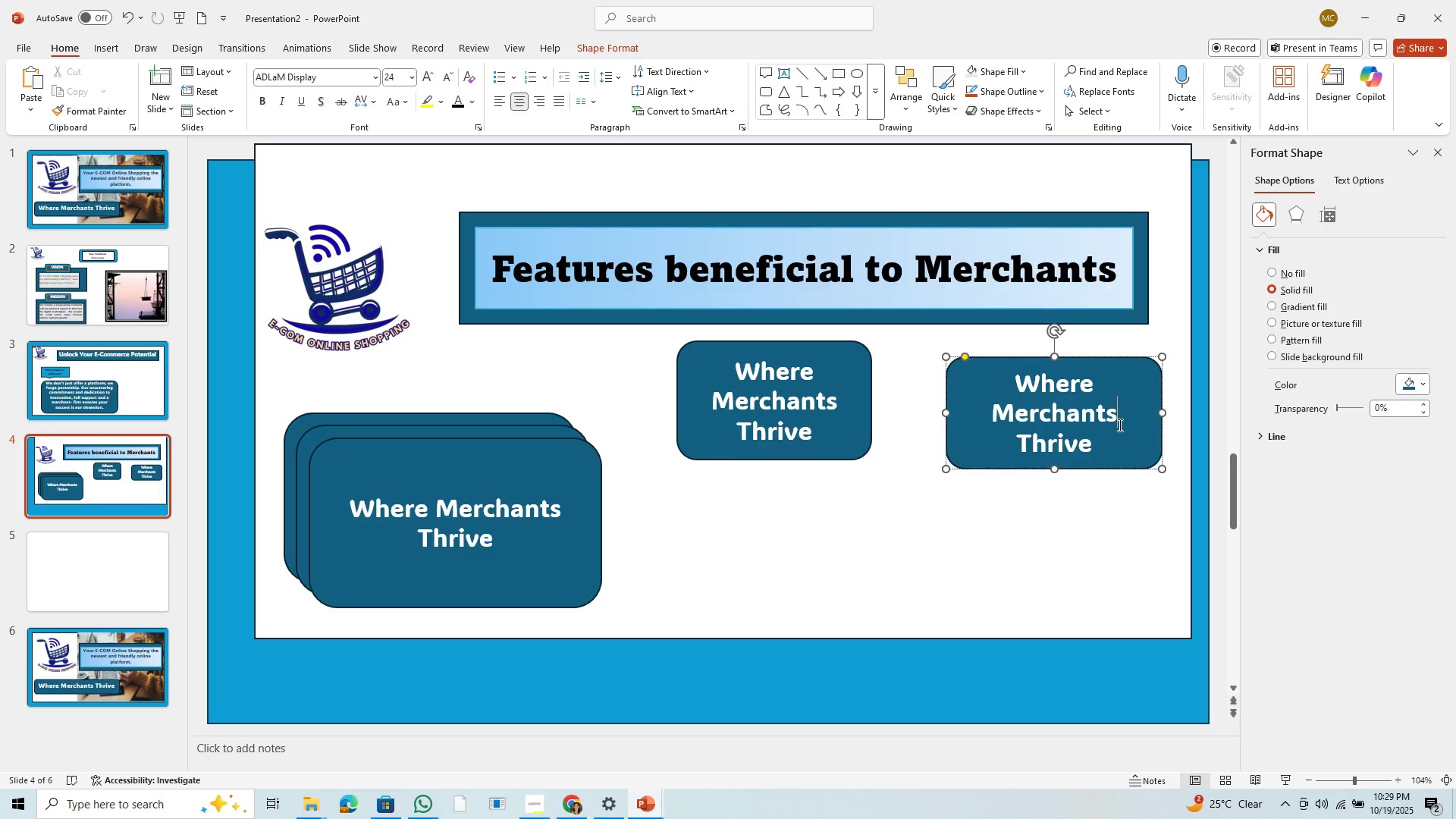 
key(Backspace)
 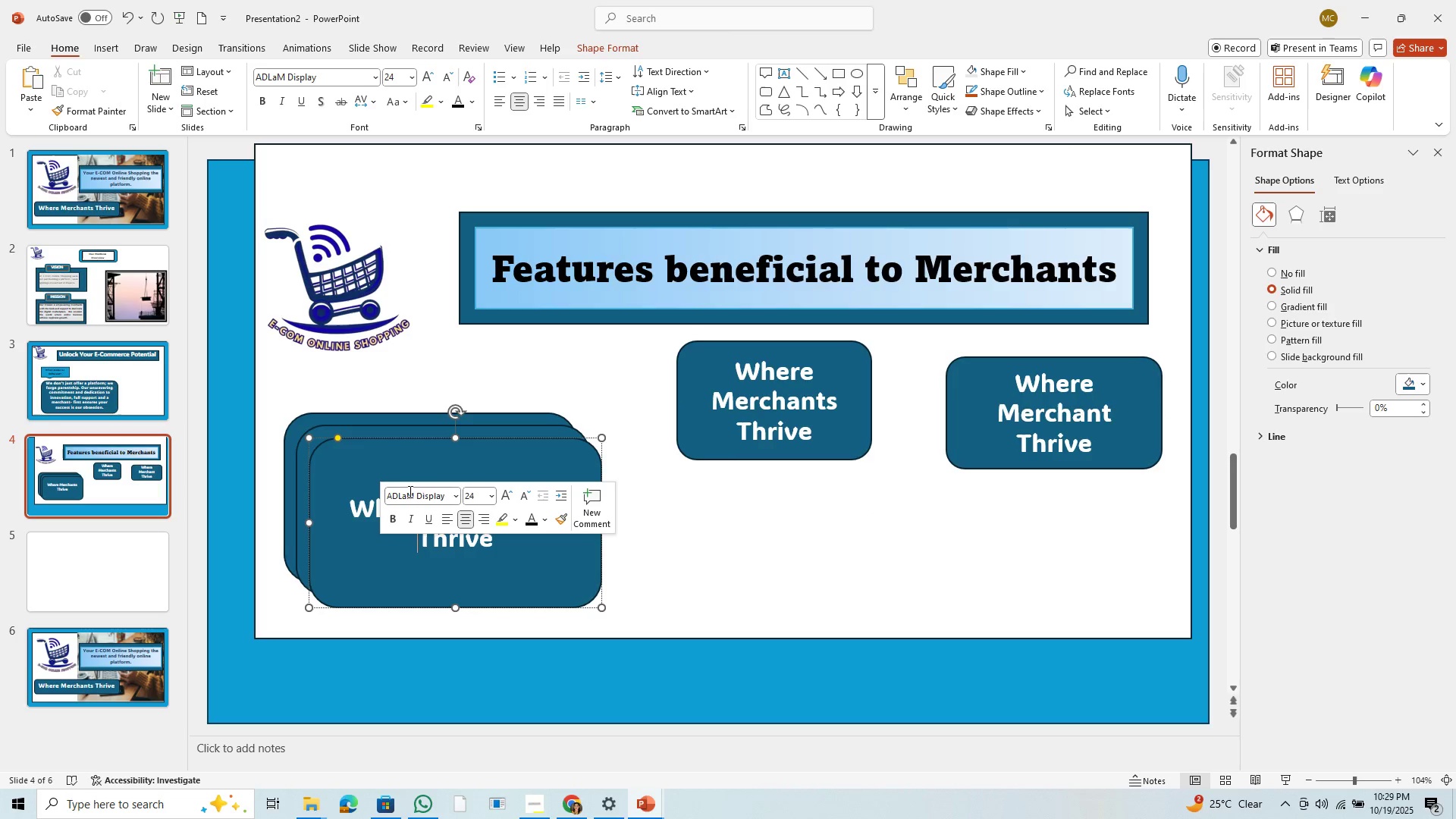 
left_click([344, 460])
 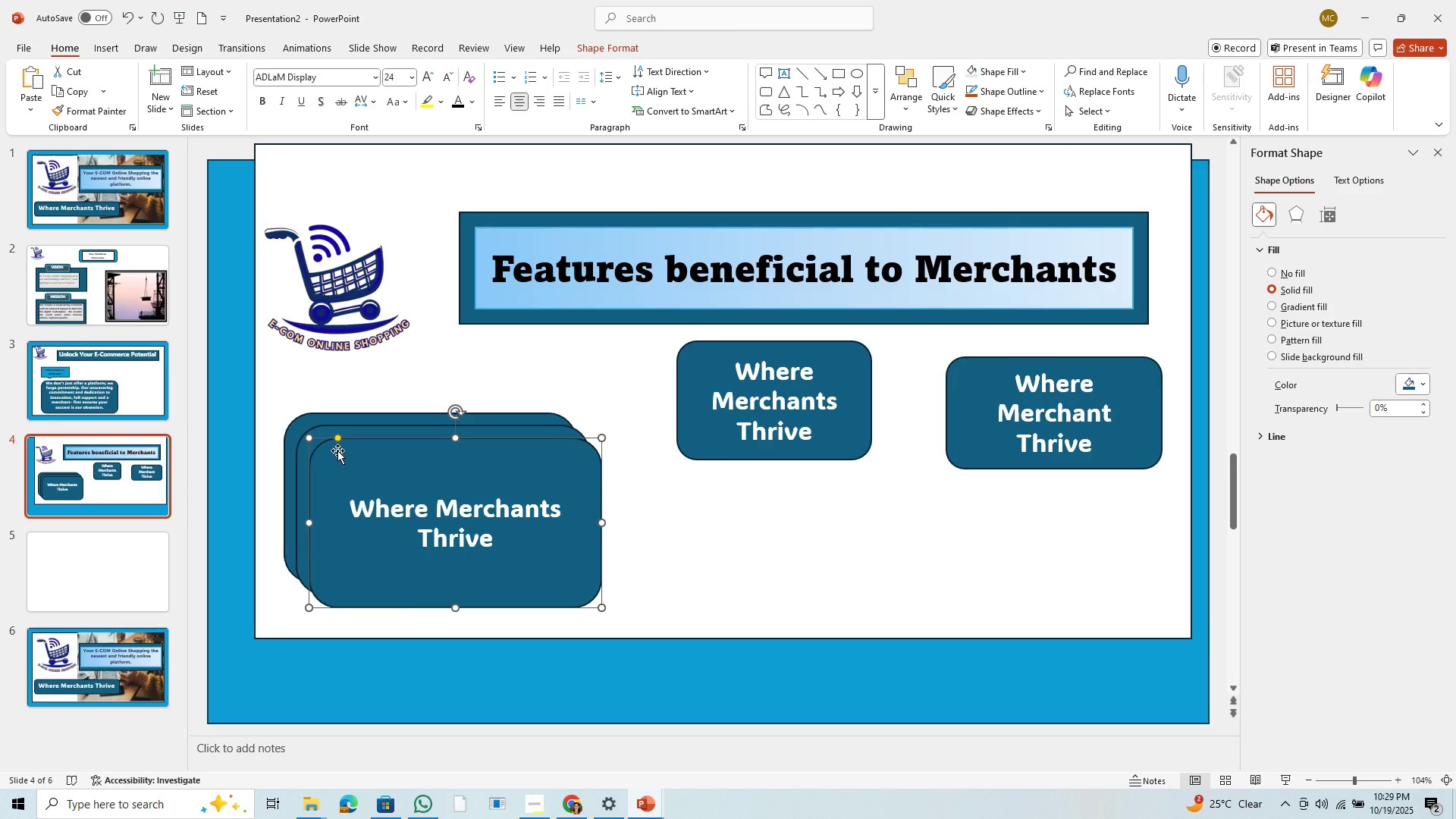 
key(Backspace)
 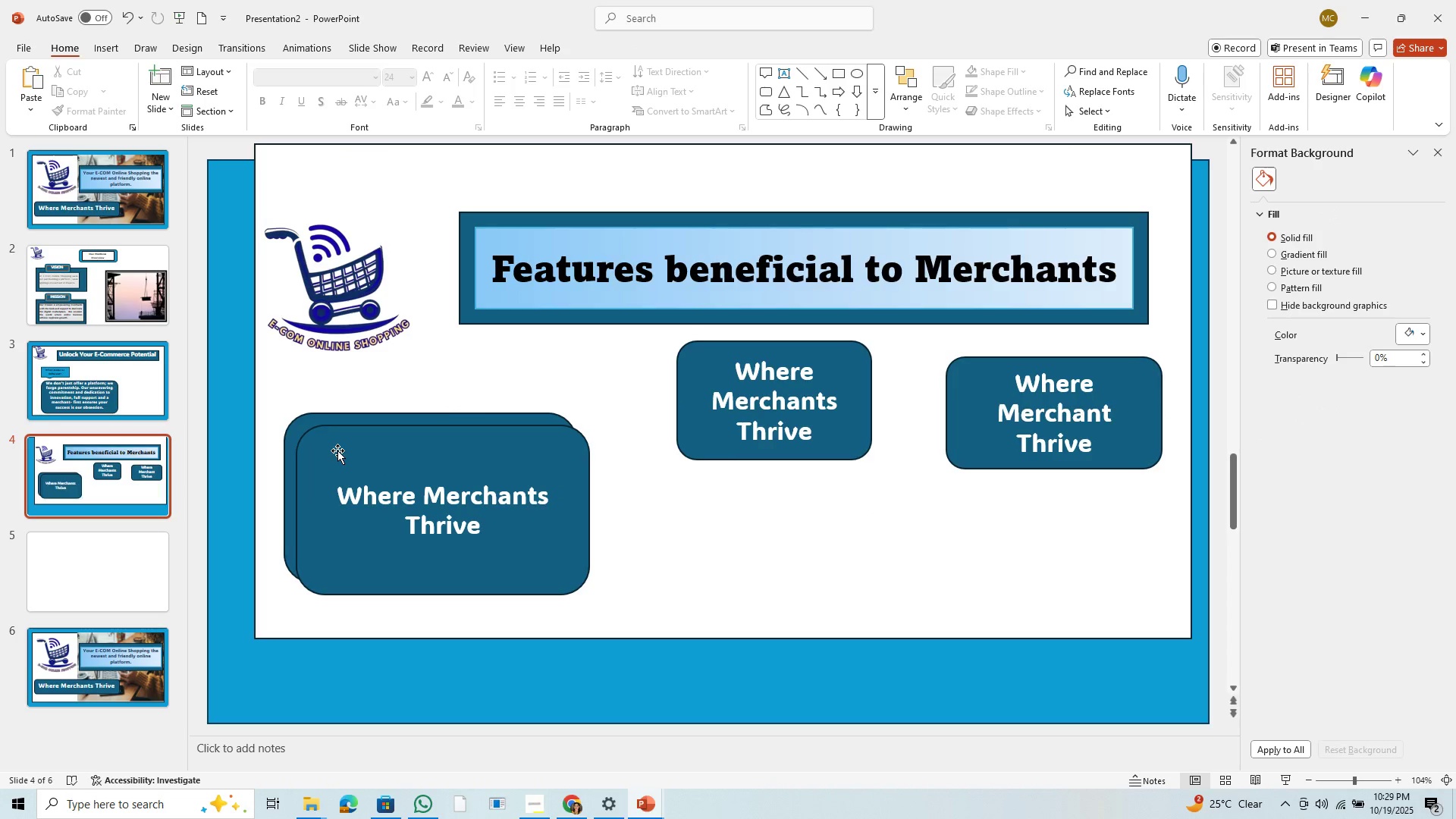 
left_click([337, 450])
 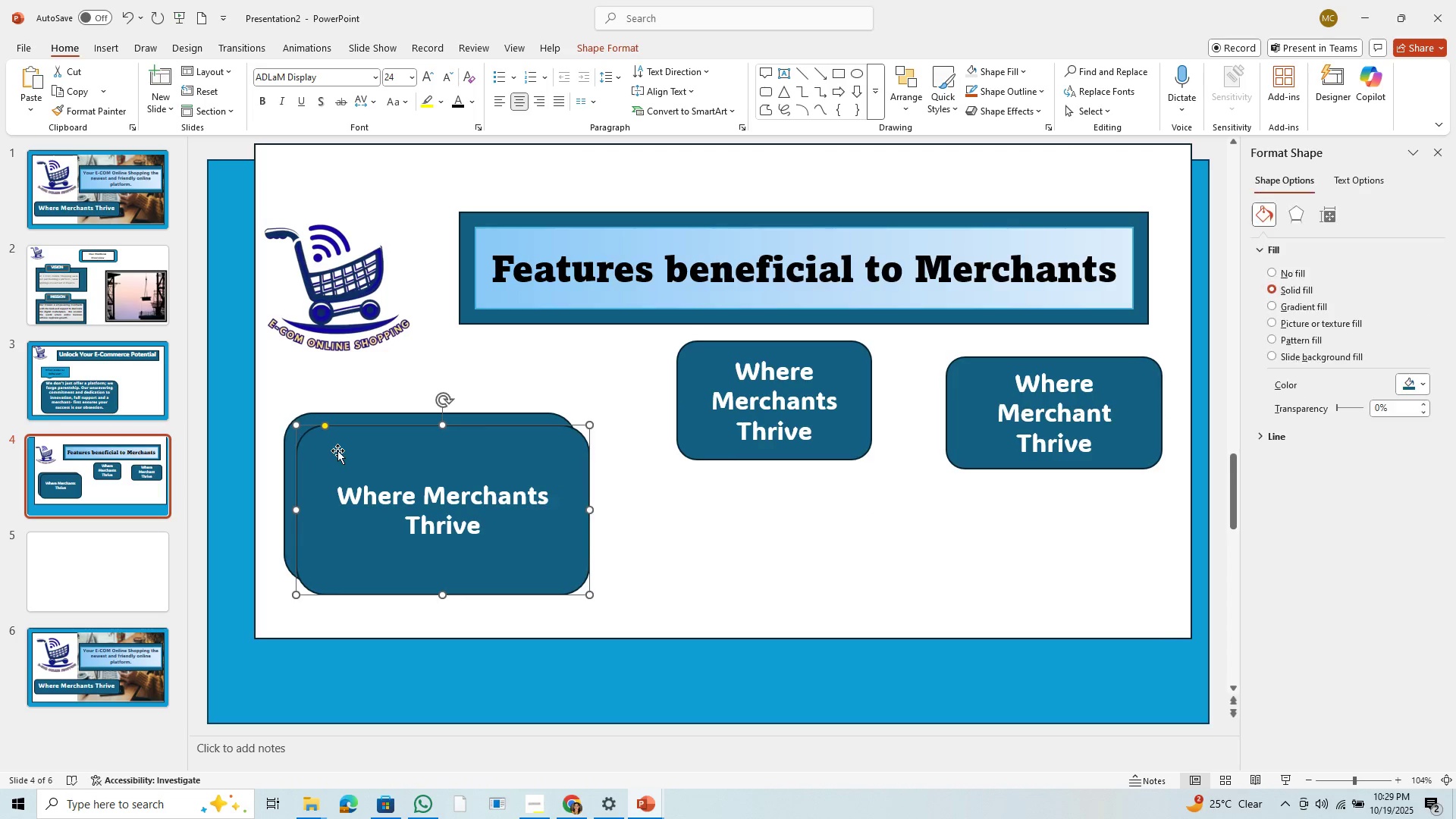 
key(Backspace)
 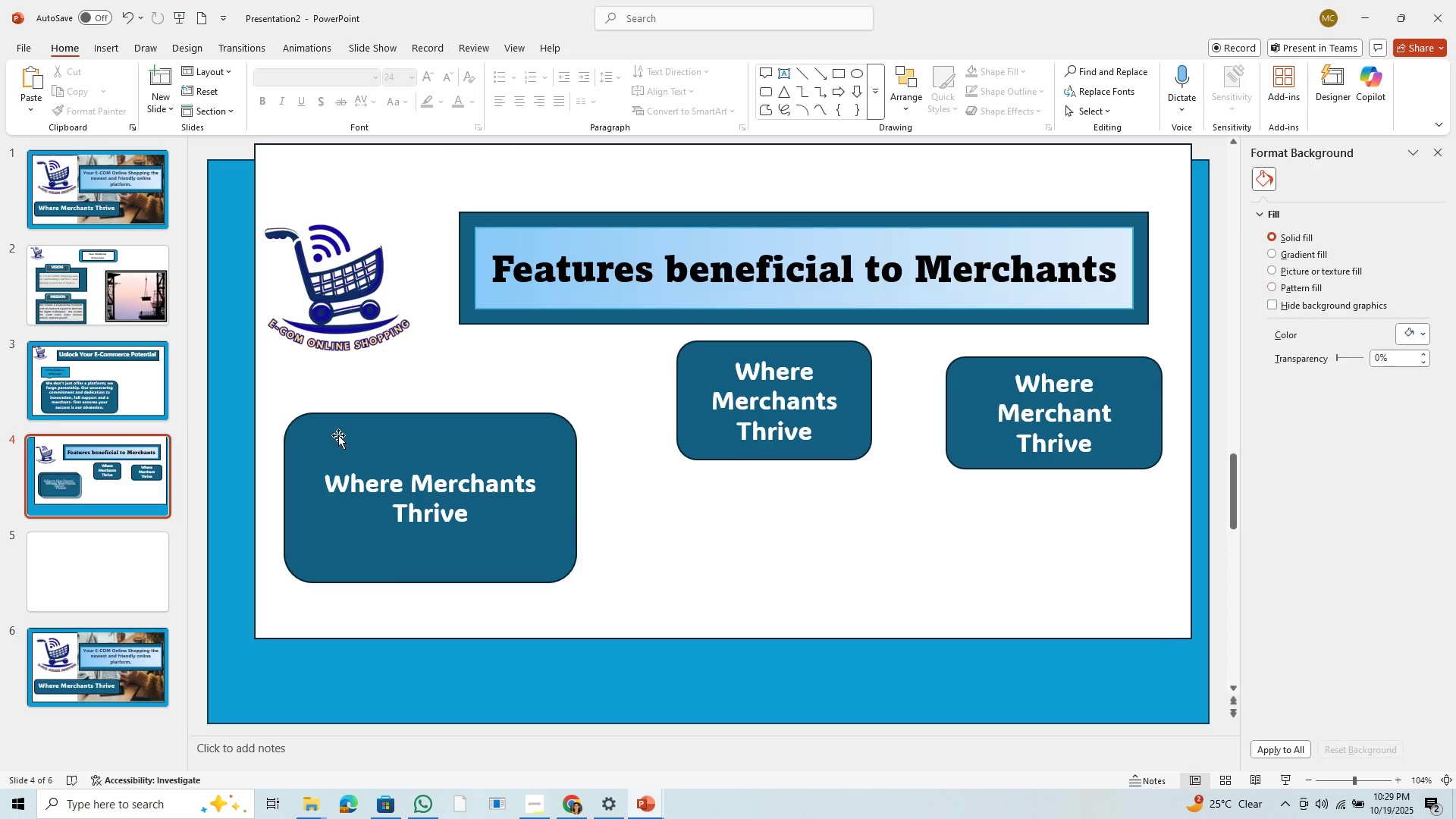 
left_click([340, 434])
 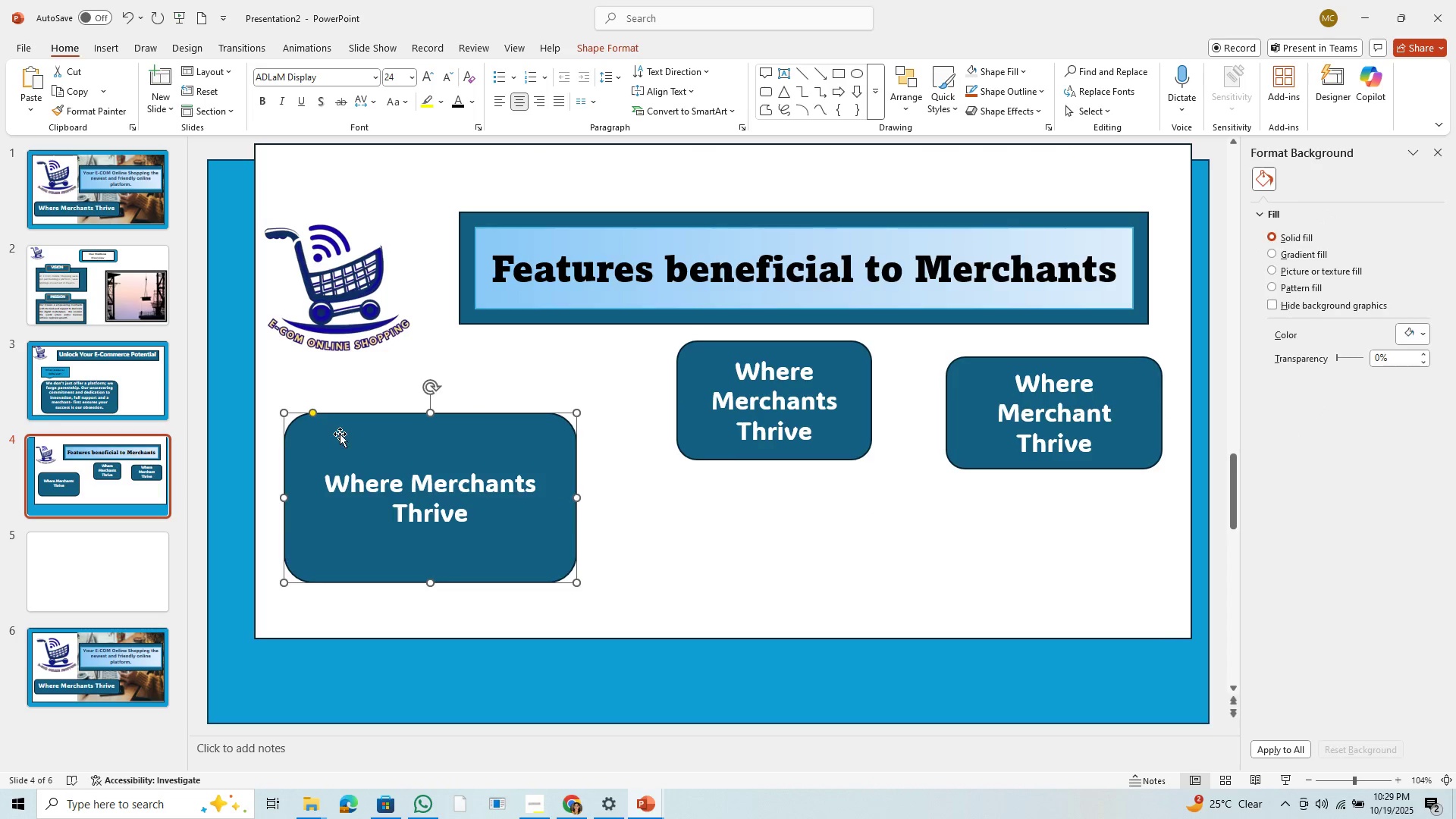 
key(Backspace)
 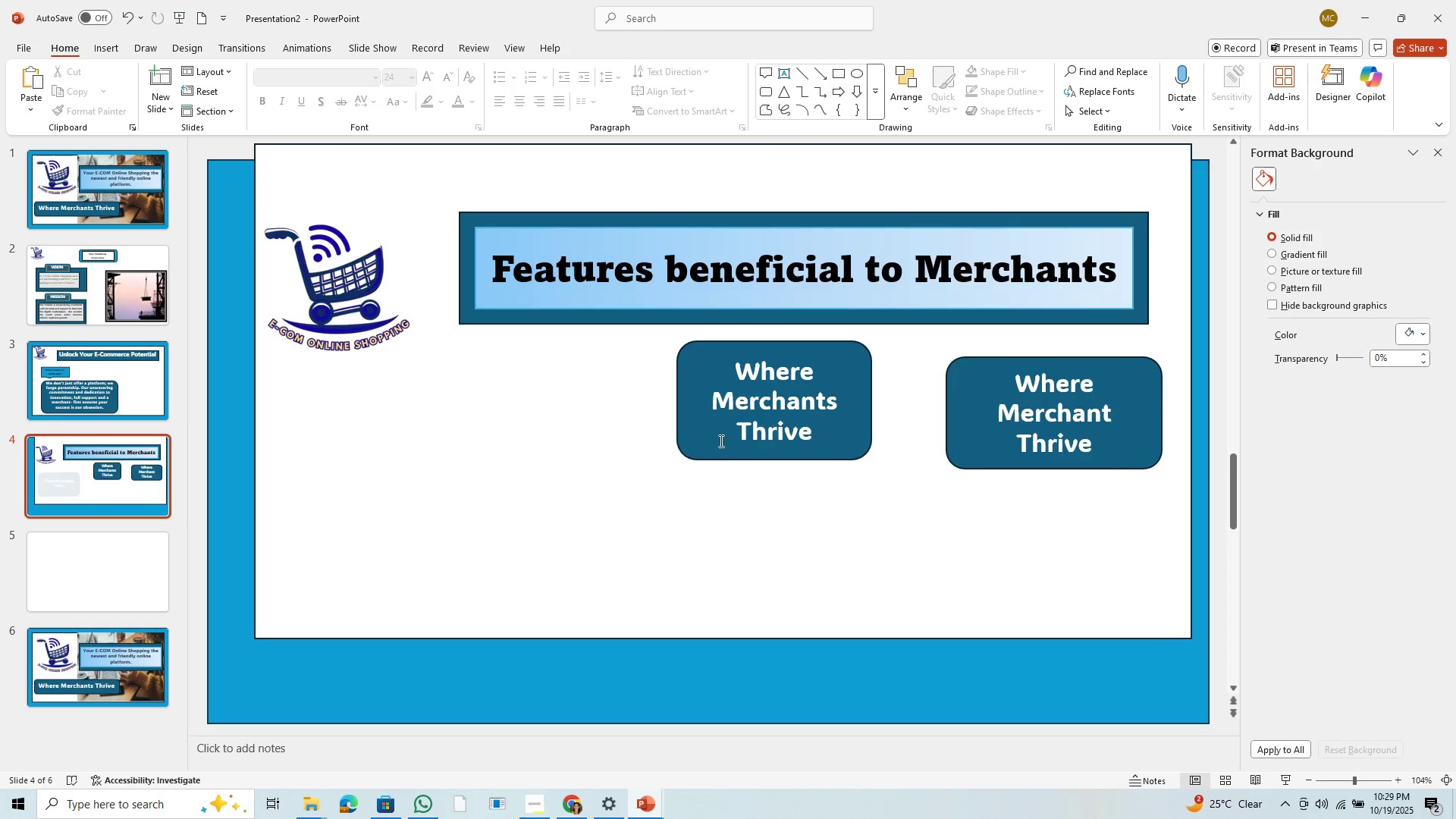 
left_click([720, 441])
 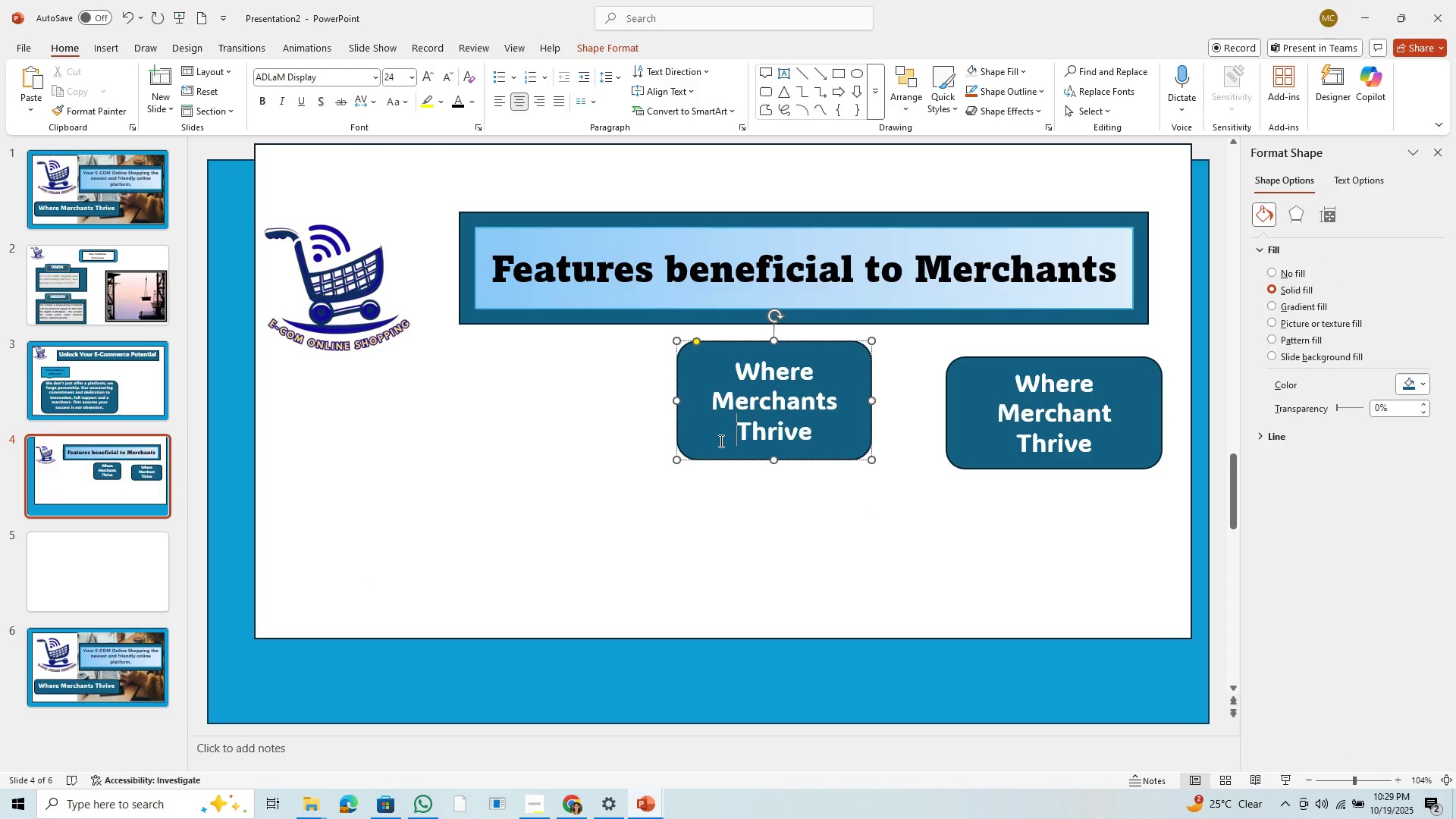 
key(Backspace)
 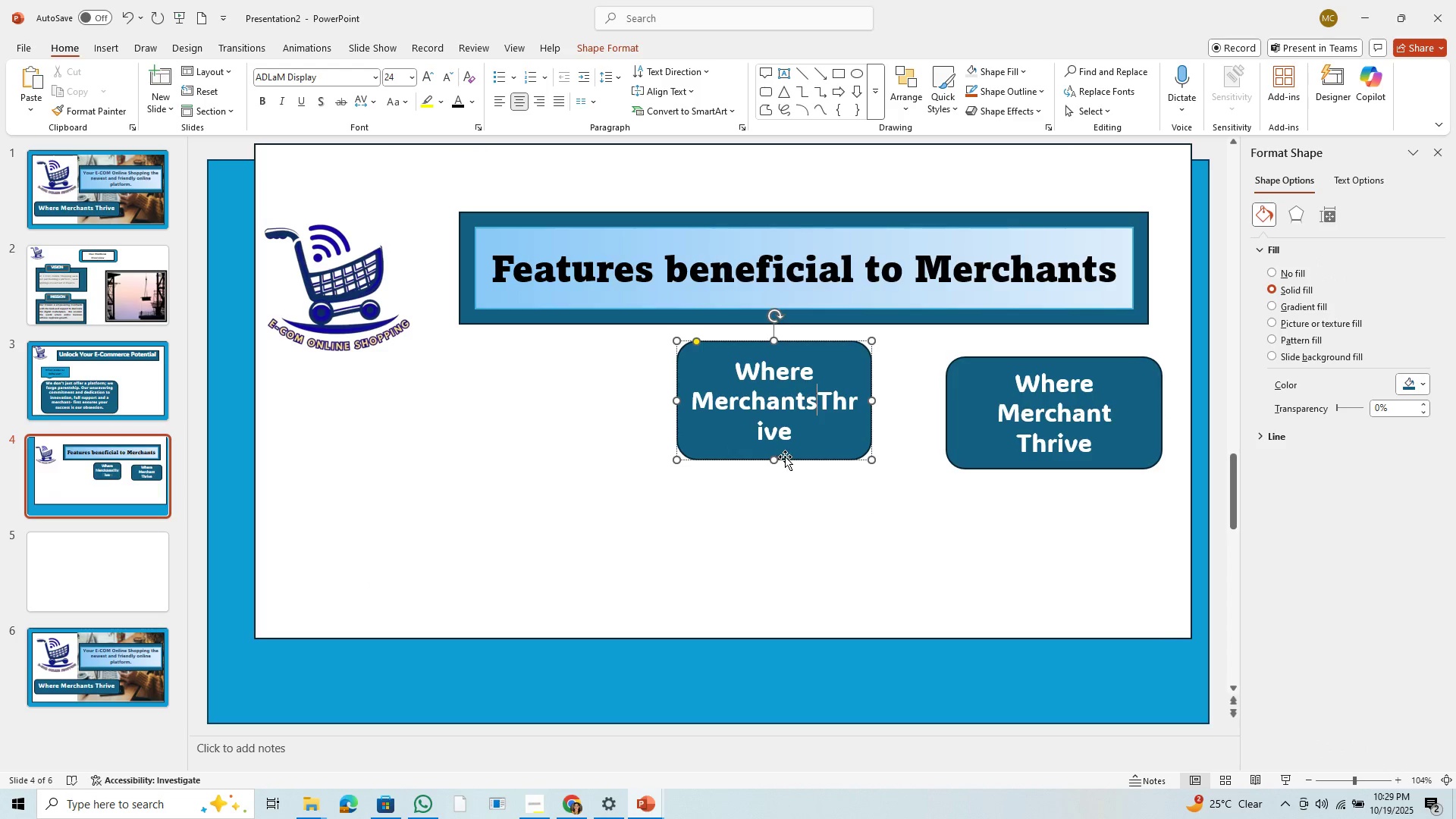 
left_click([833, 445])
 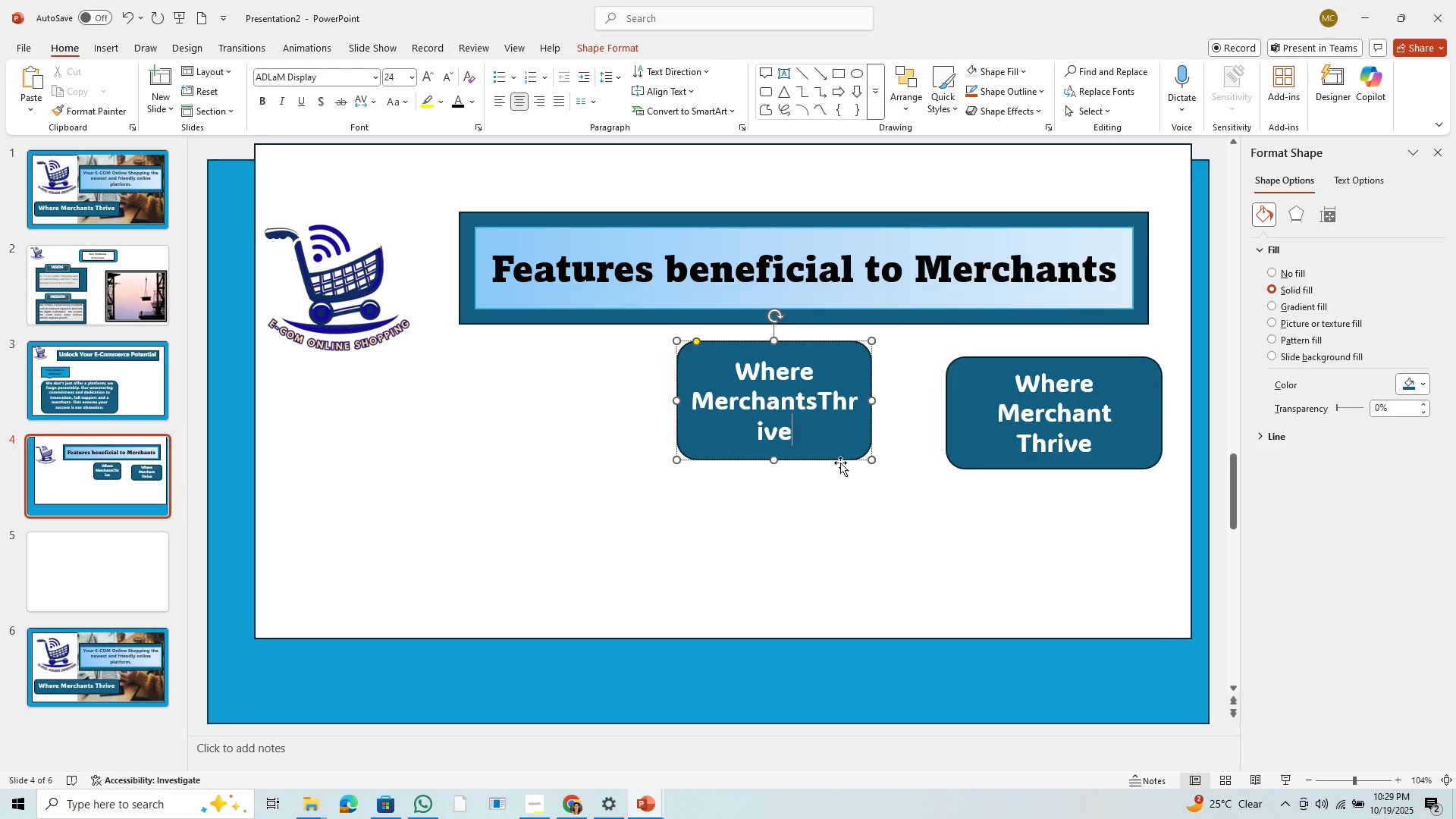 
left_click([843, 463])
 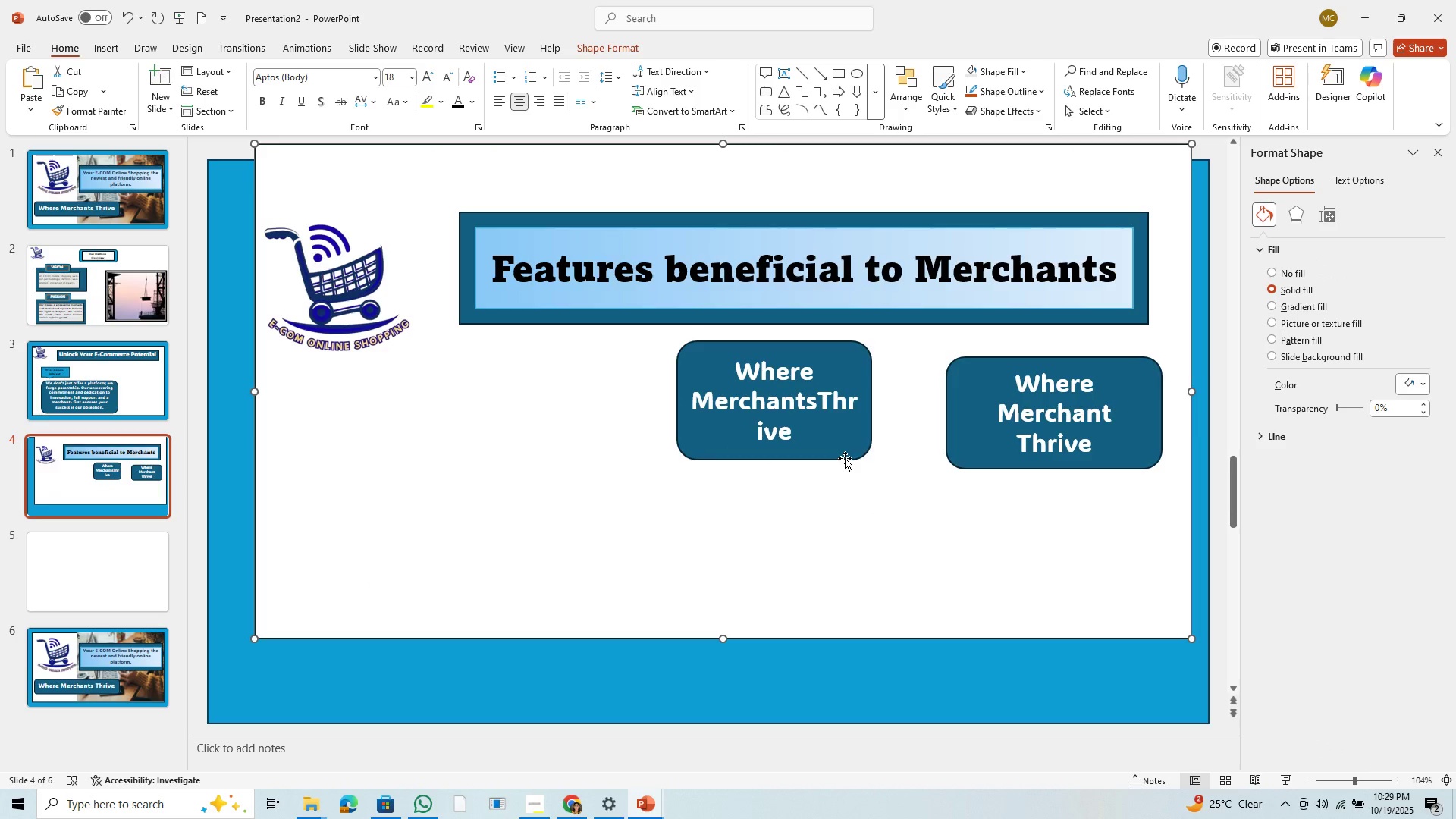 
double_click([845, 457])
 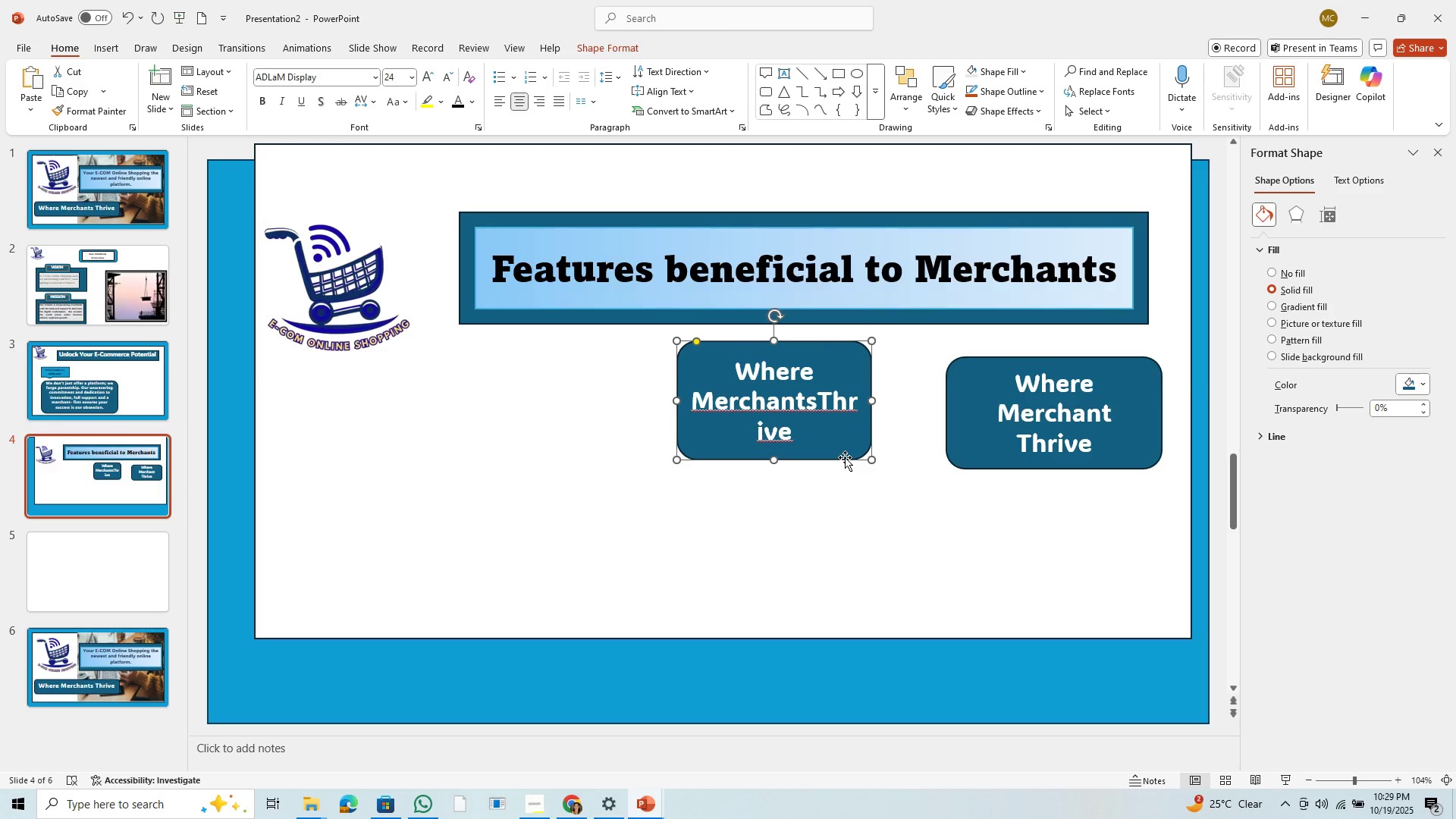 
key(Backspace)
 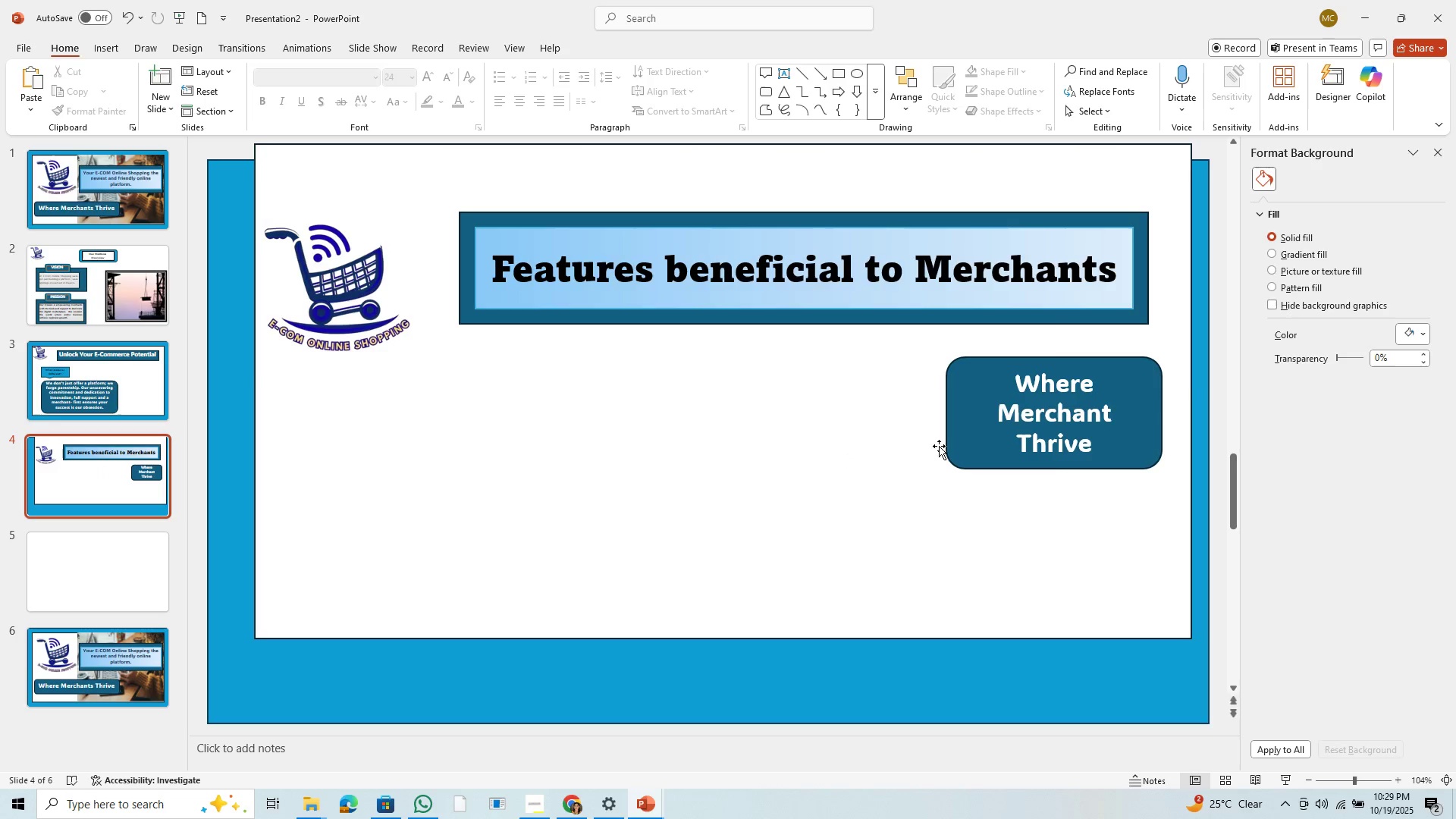 
left_click([959, 451])
 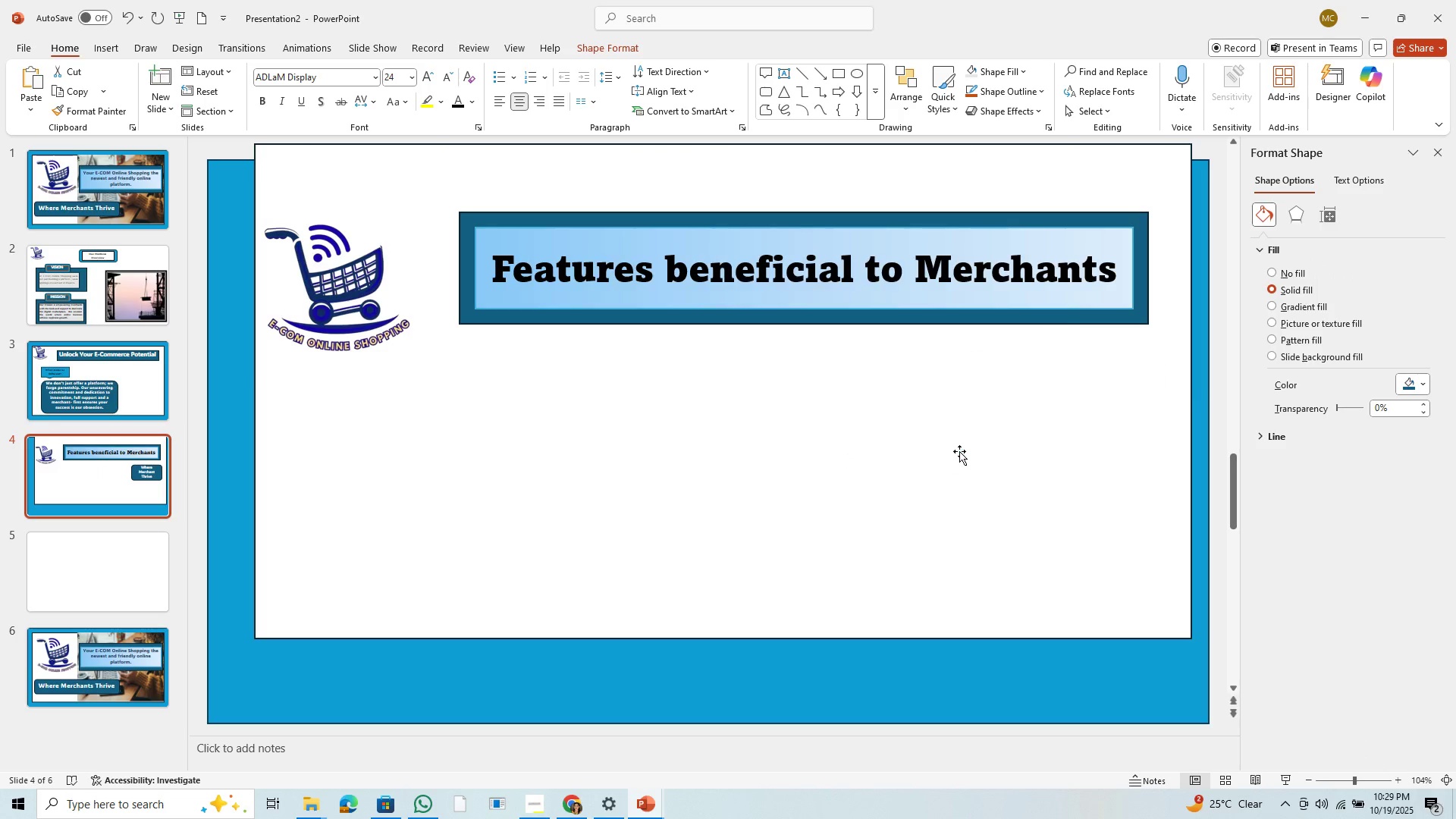 
key(Backspace)
 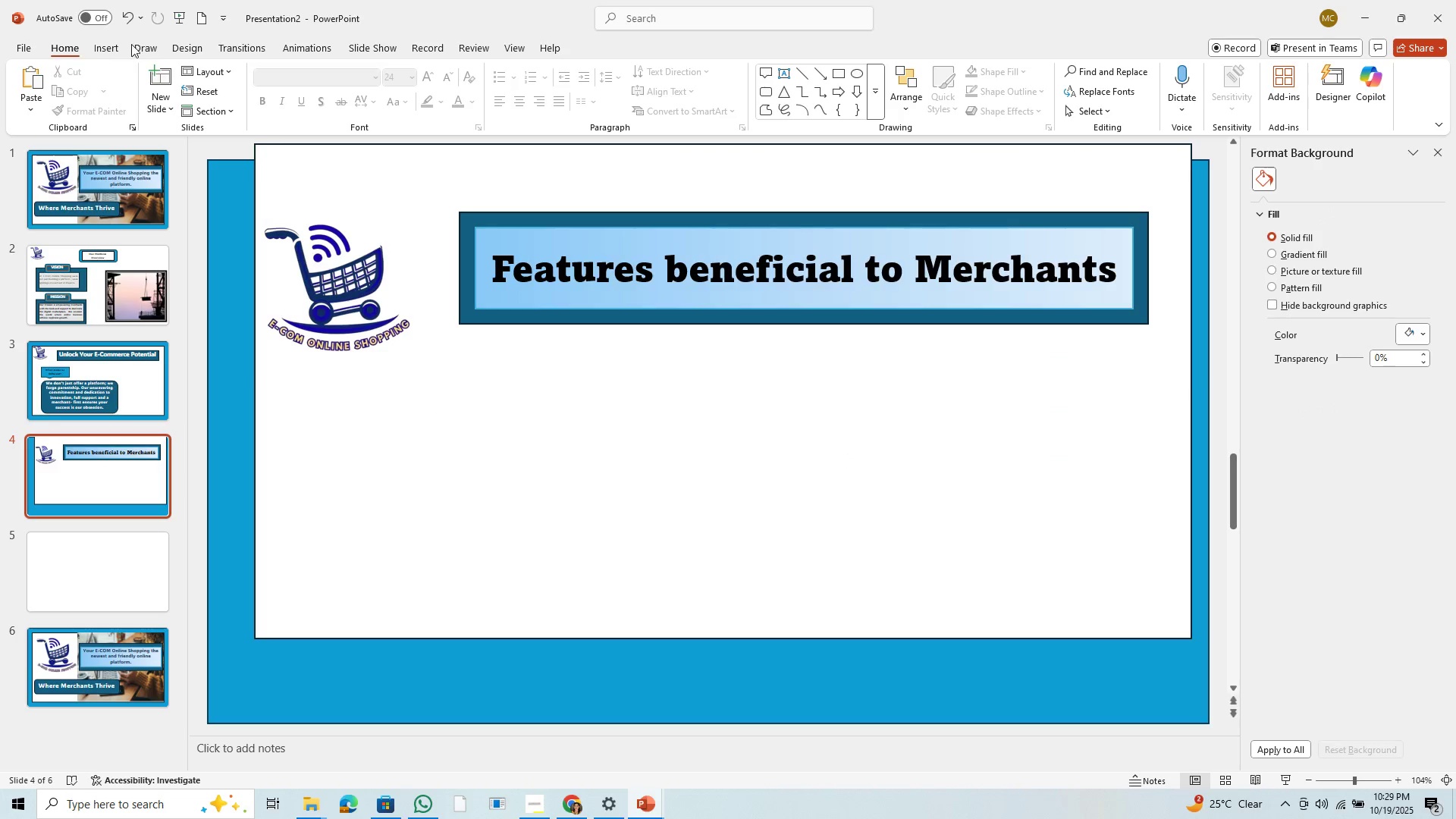 
left_click([118, 46])
 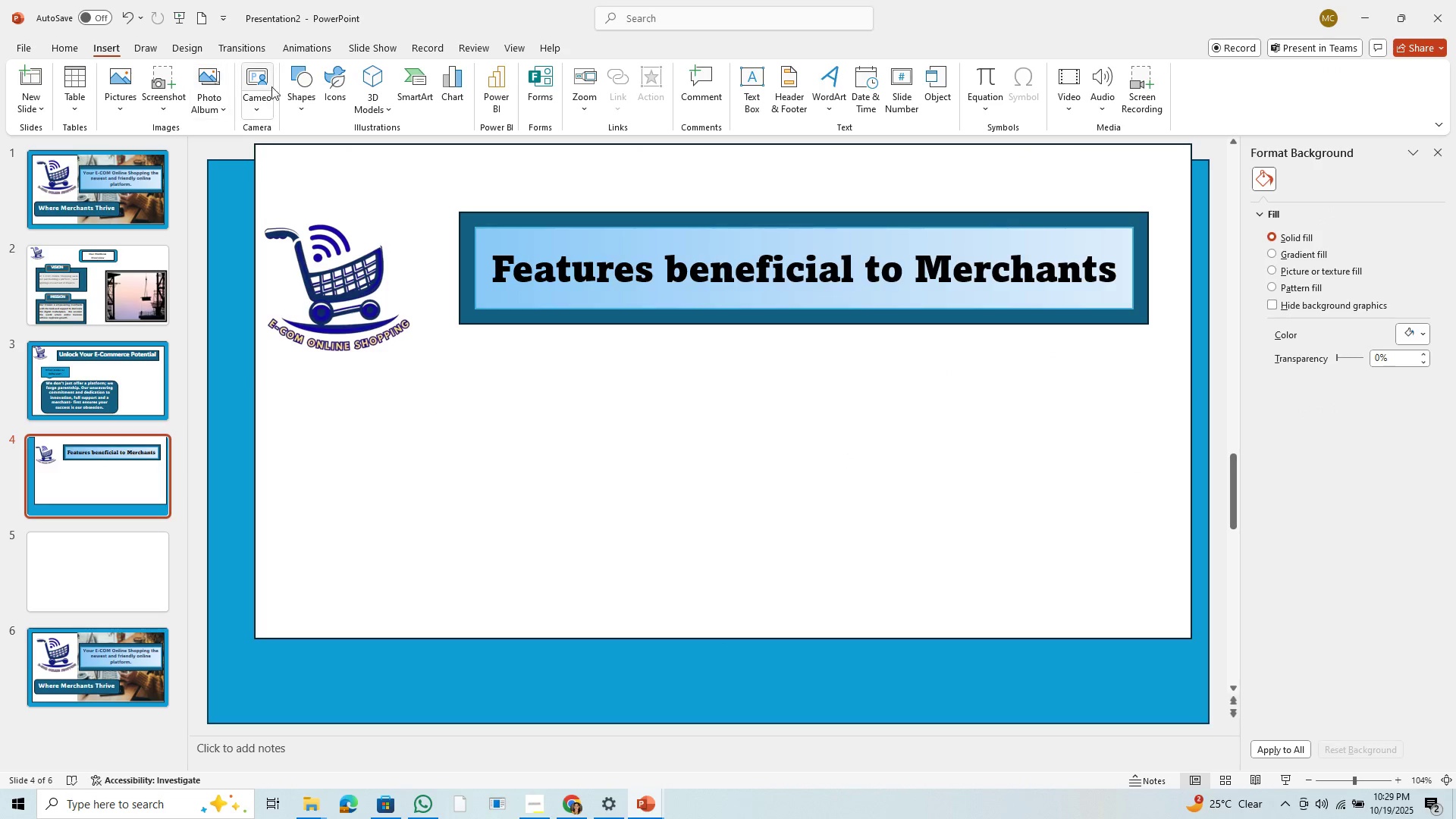 
left_click([291, 78])
 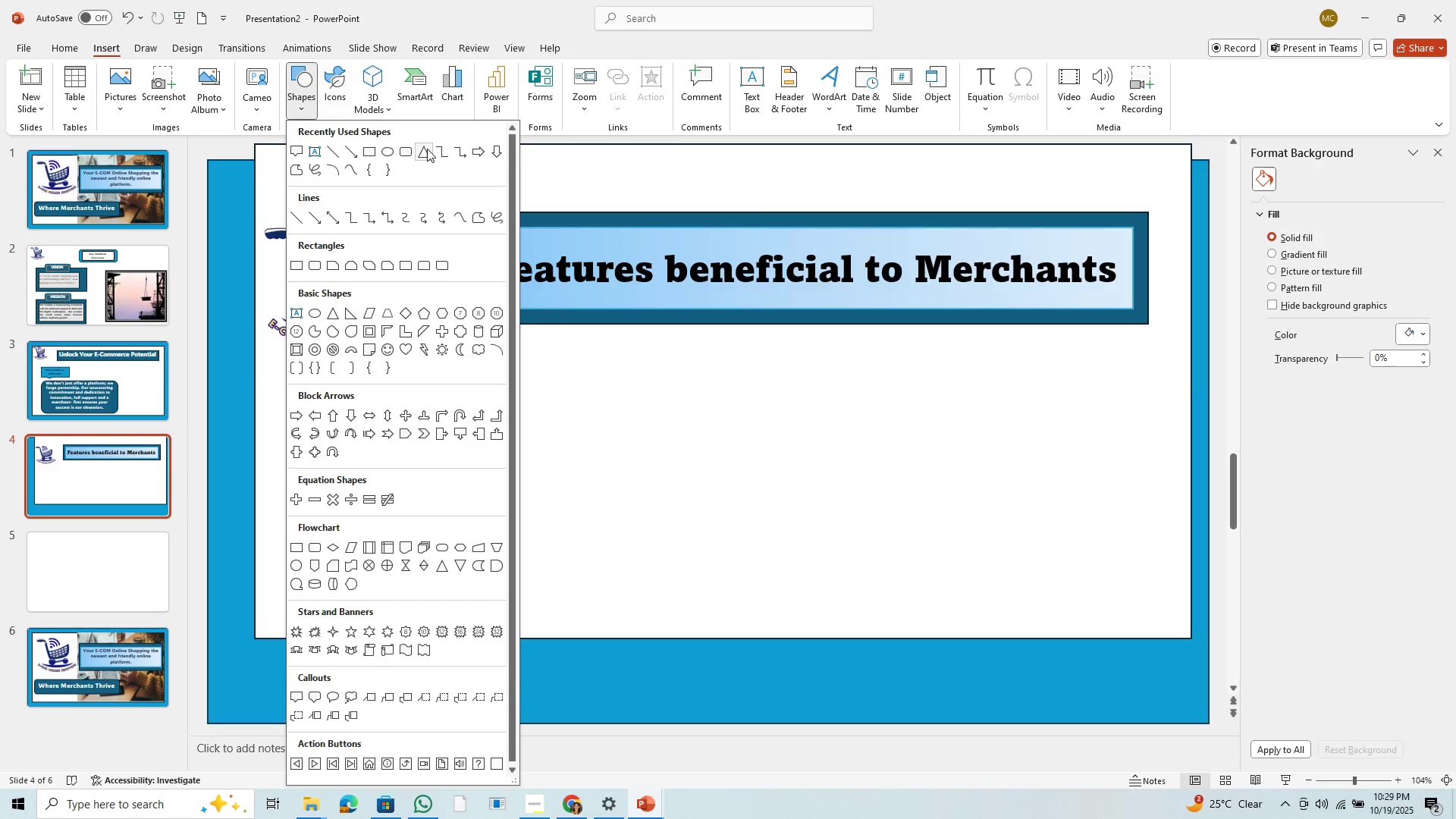 
left_click([407, 152])
 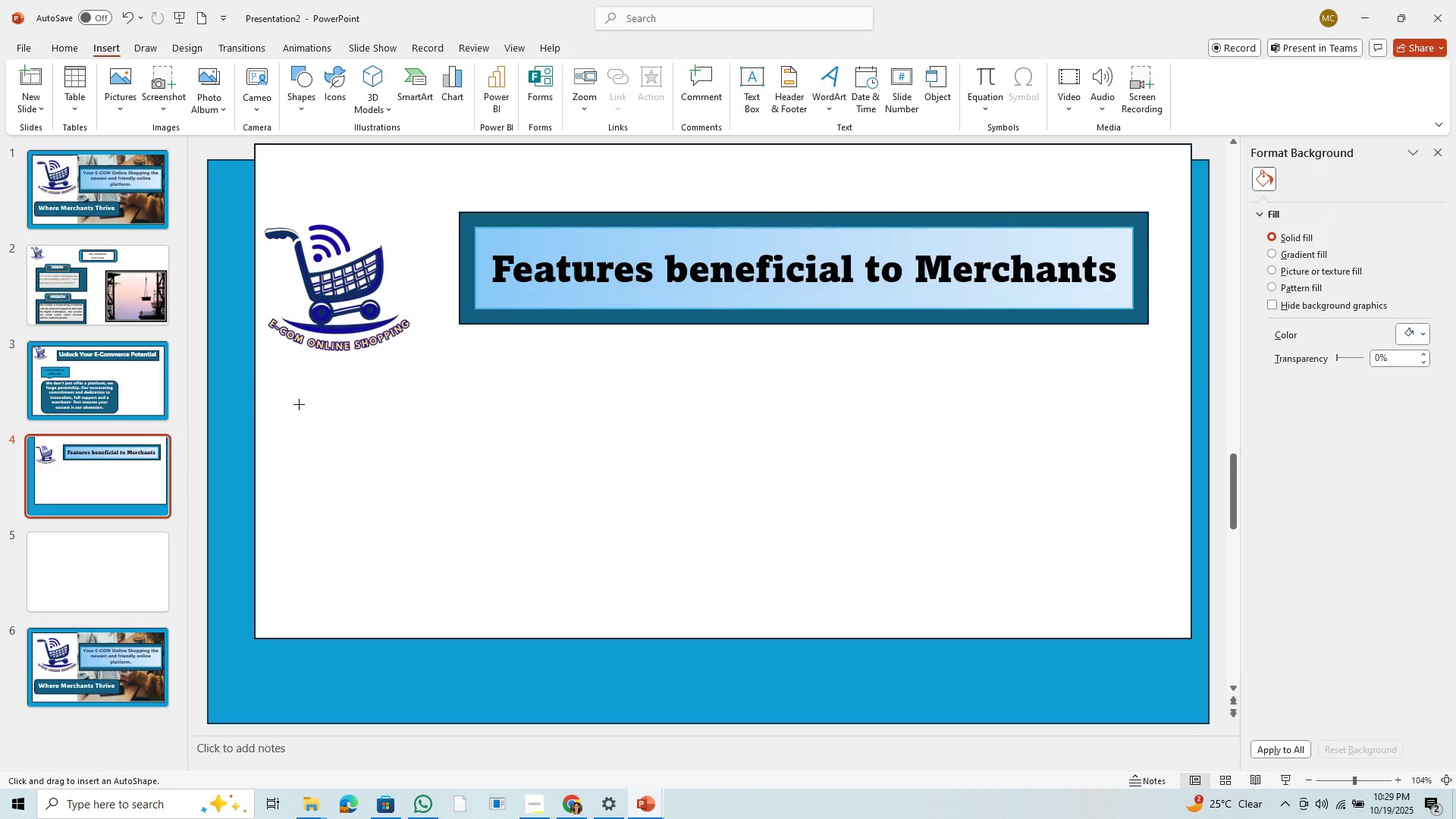 
left_click_drag(start_coordinate=[300, 388], to_coordinate=[498, 542])
 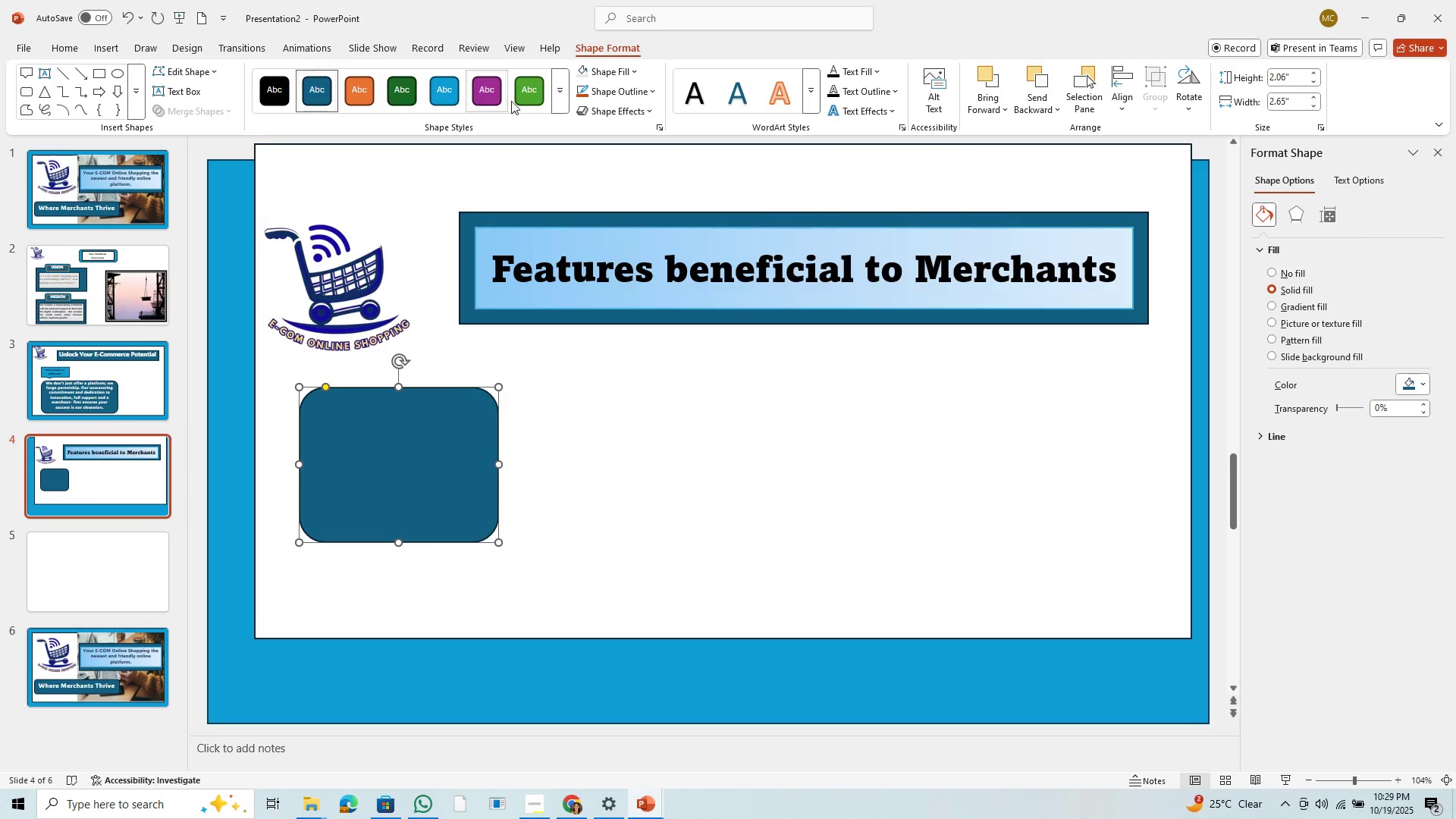 
left_click_drag(start_coordinate=[552, 86], to_coordinate=[563, 86])
 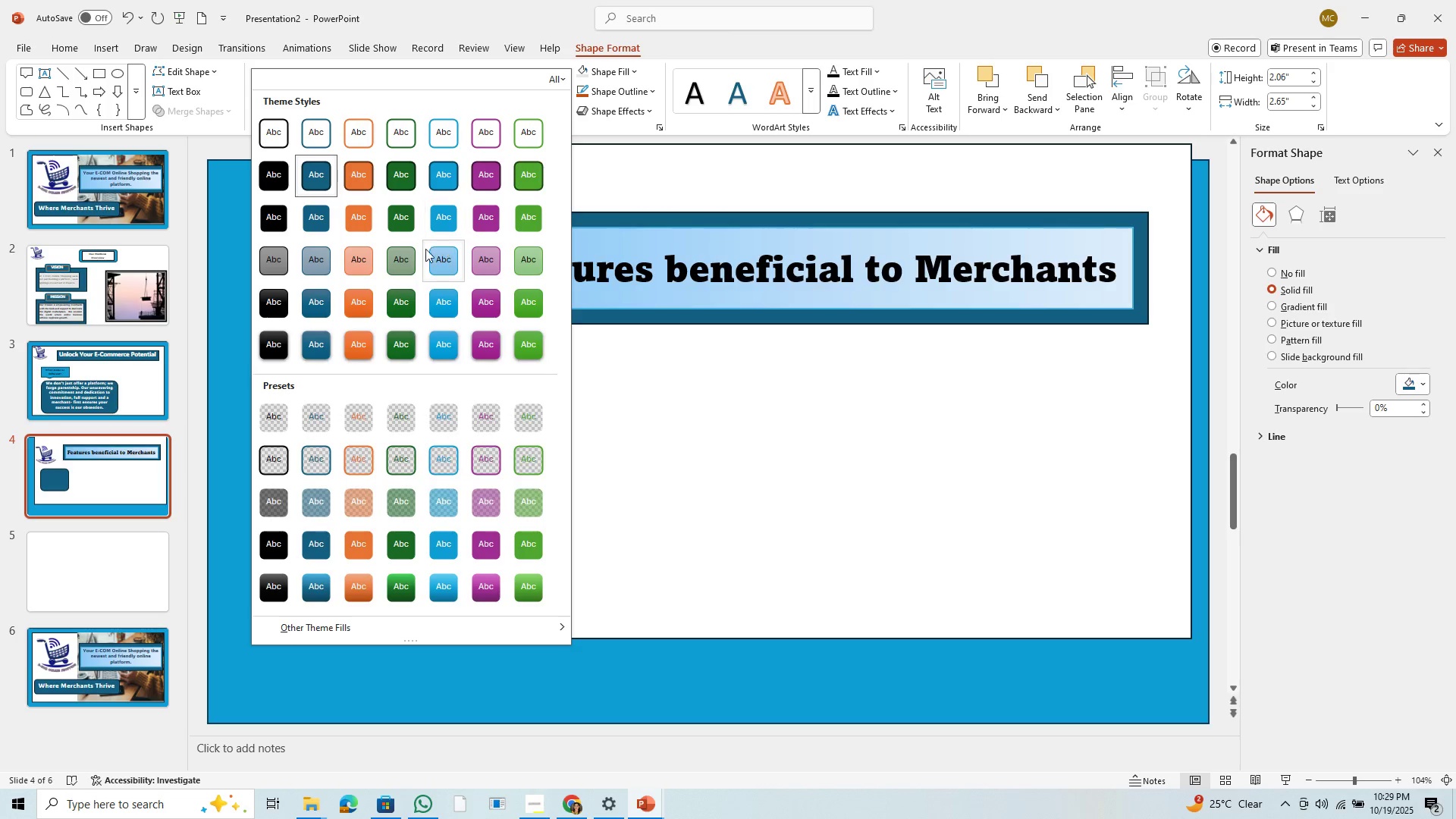 
wait(8.66)
 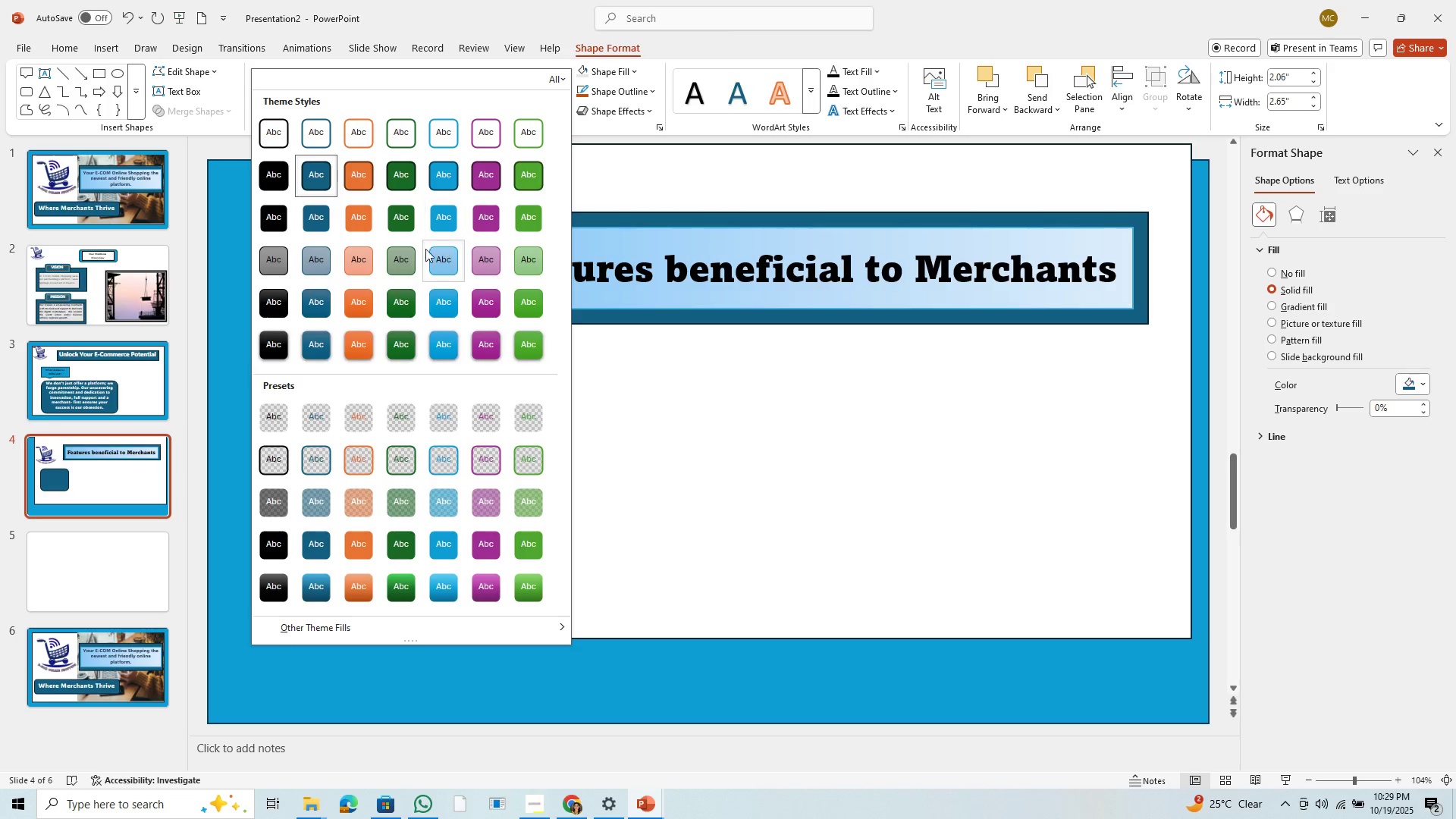 
left_click([459, 262])
 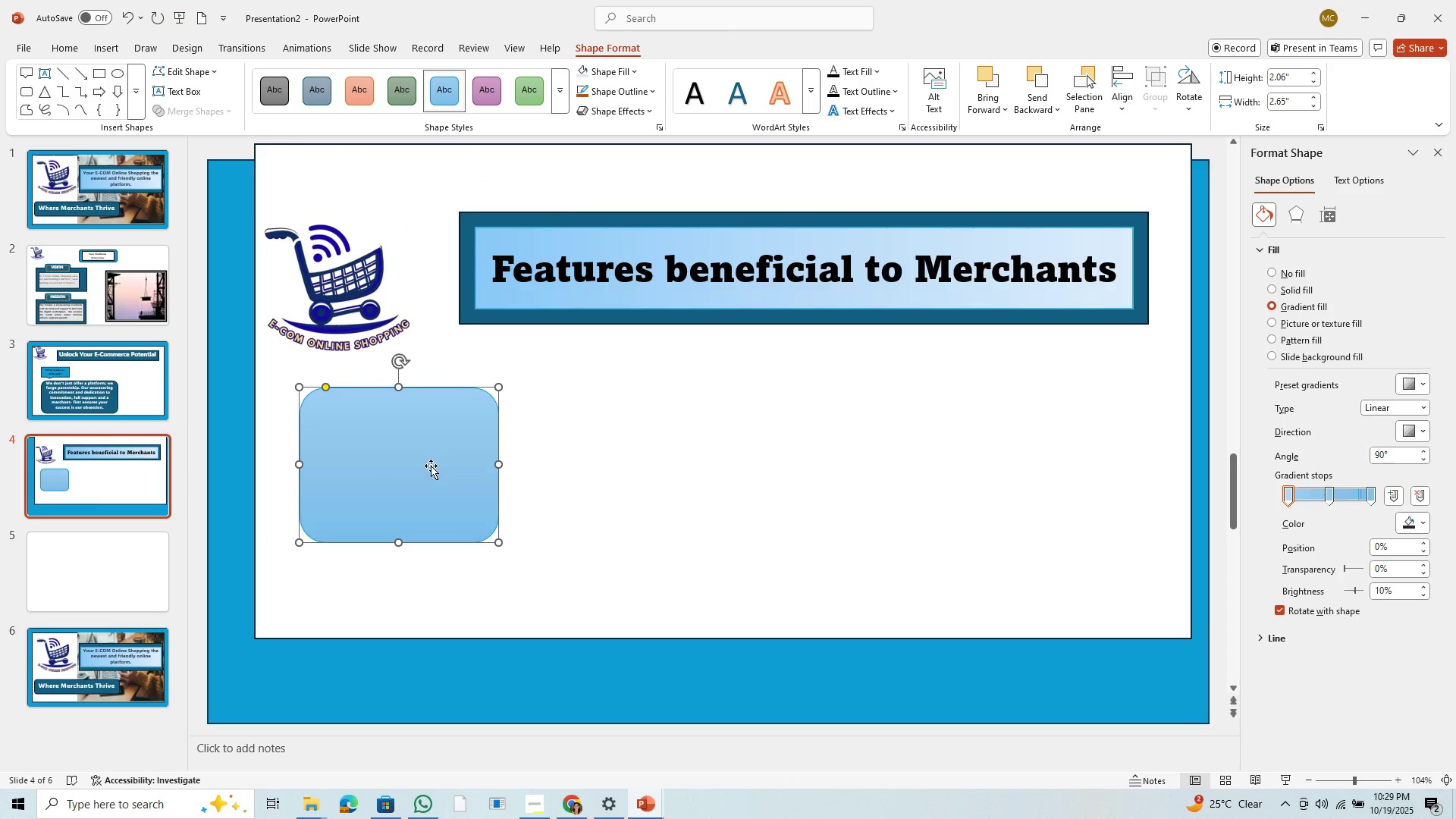 
double_click([429, 465])
 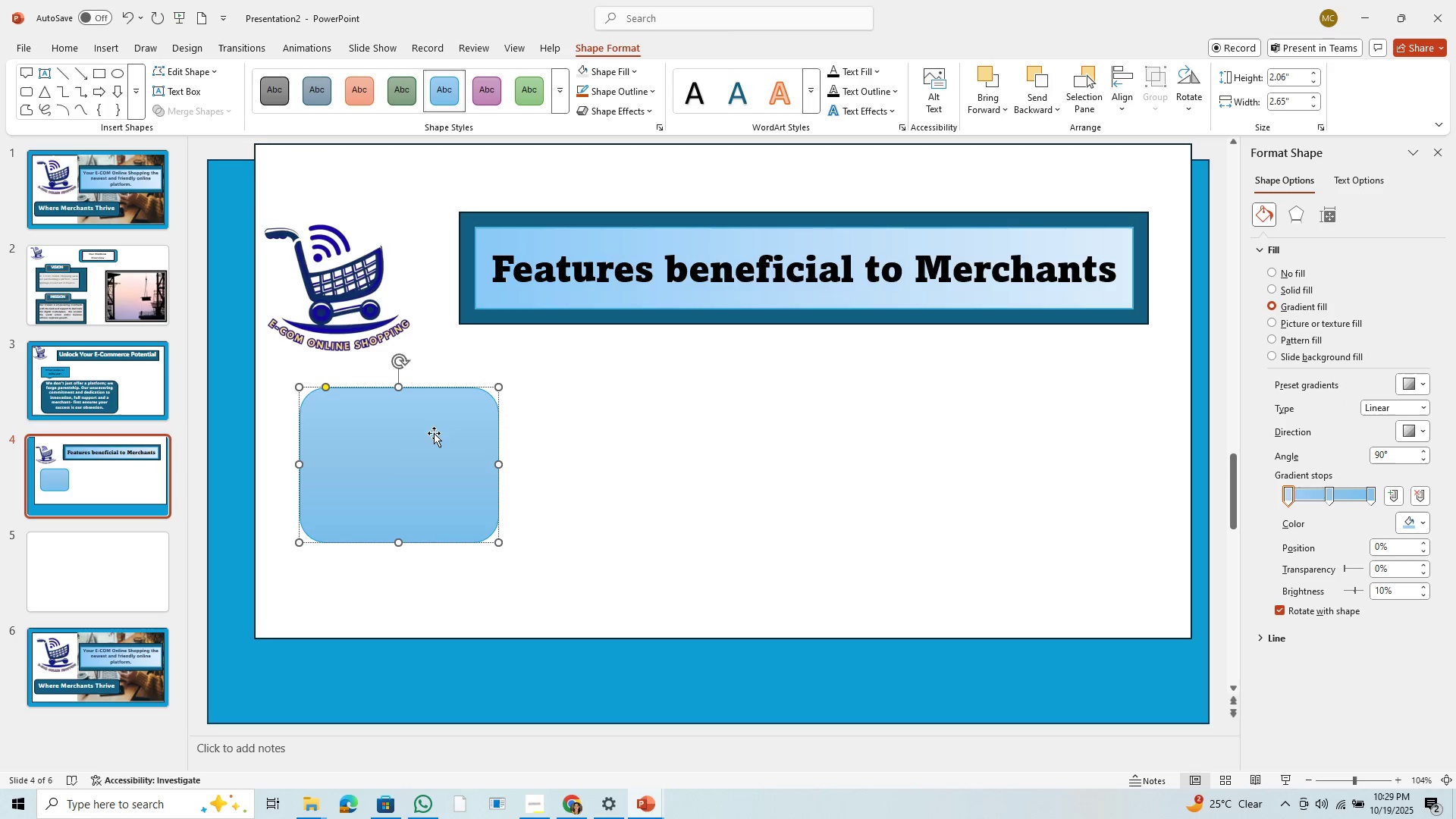 
wait(9.12)
 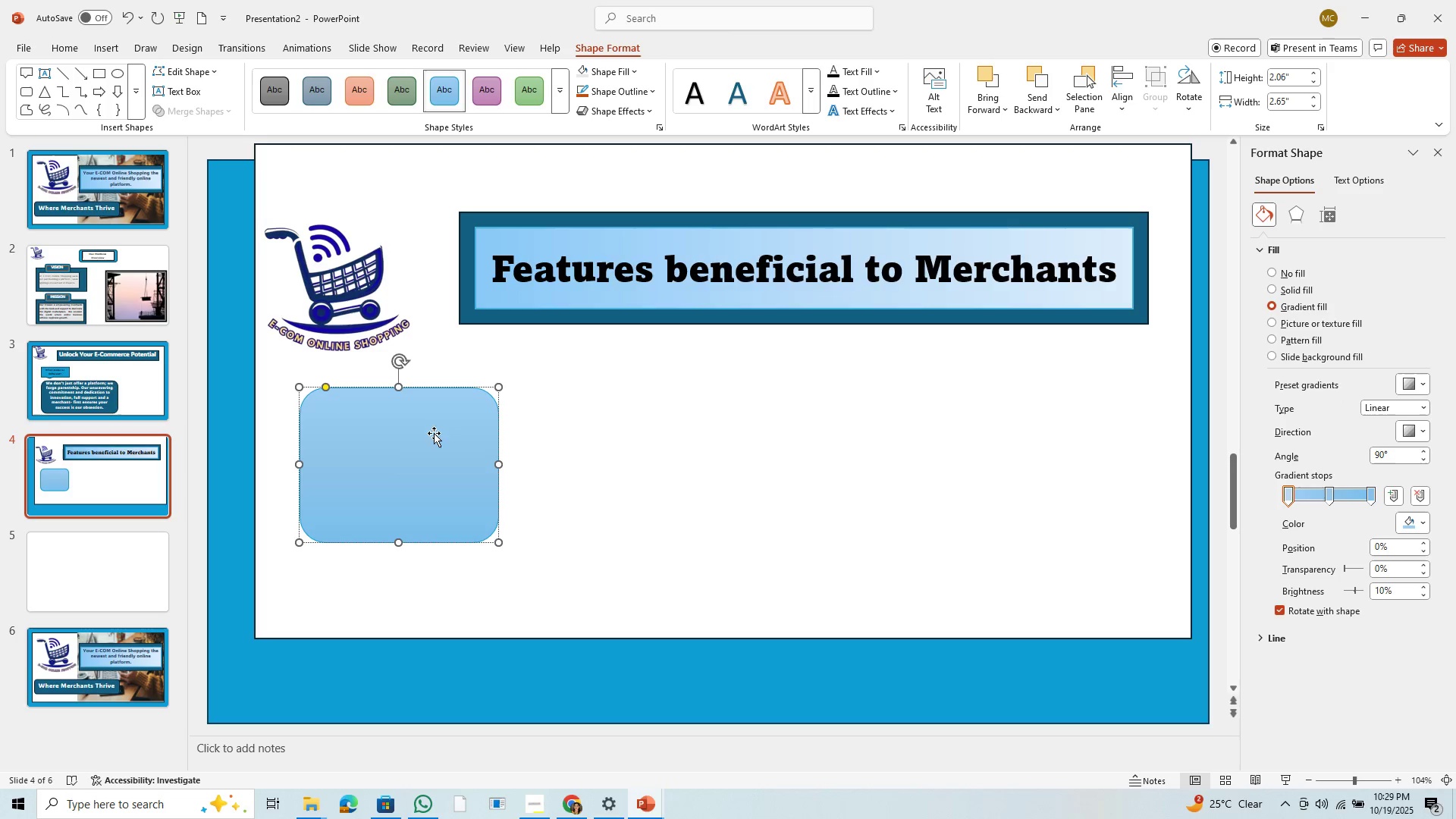 
type(lI)
key(Backspace)
type(ighning)
 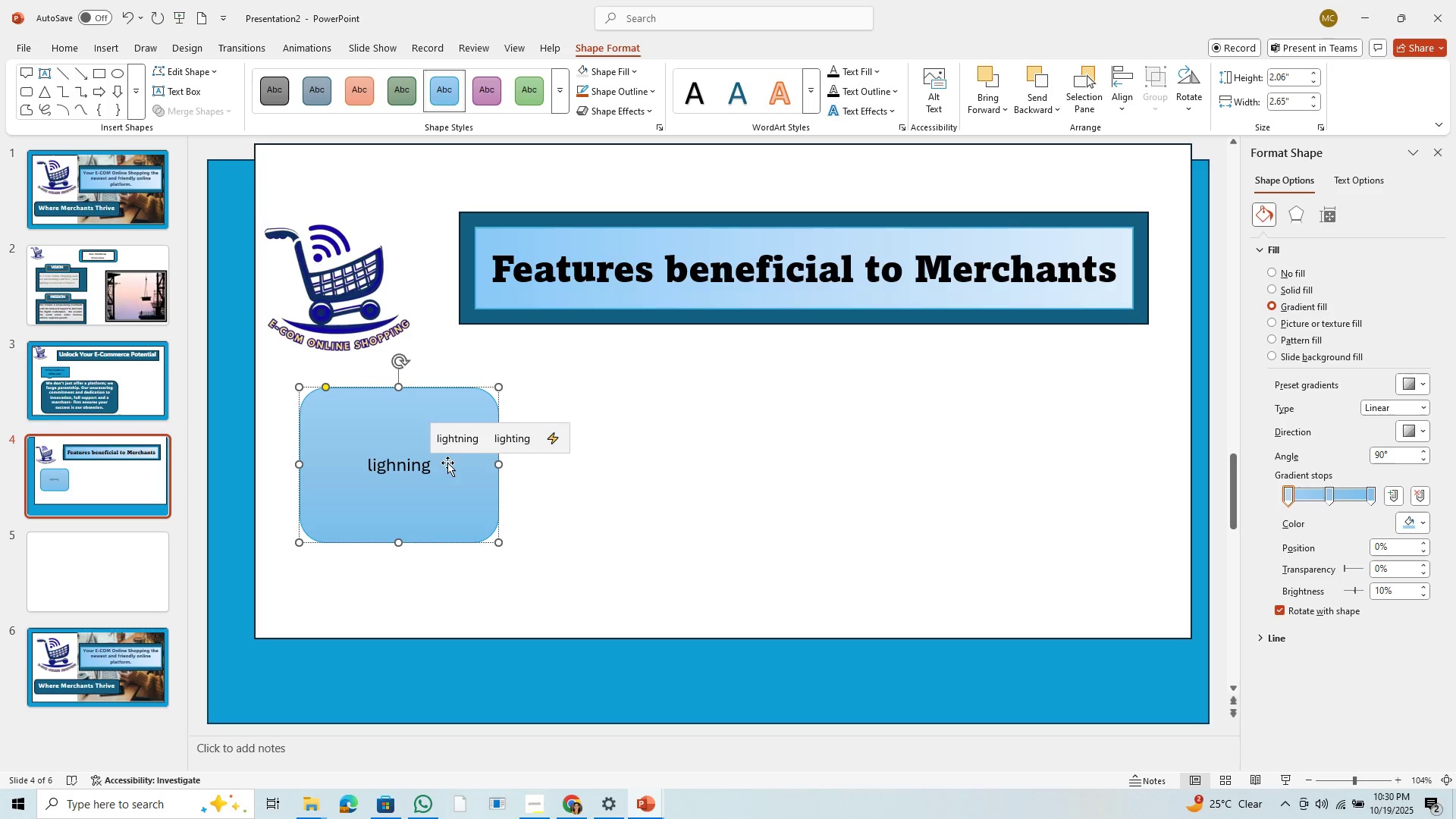 
left_click([448, 432])
 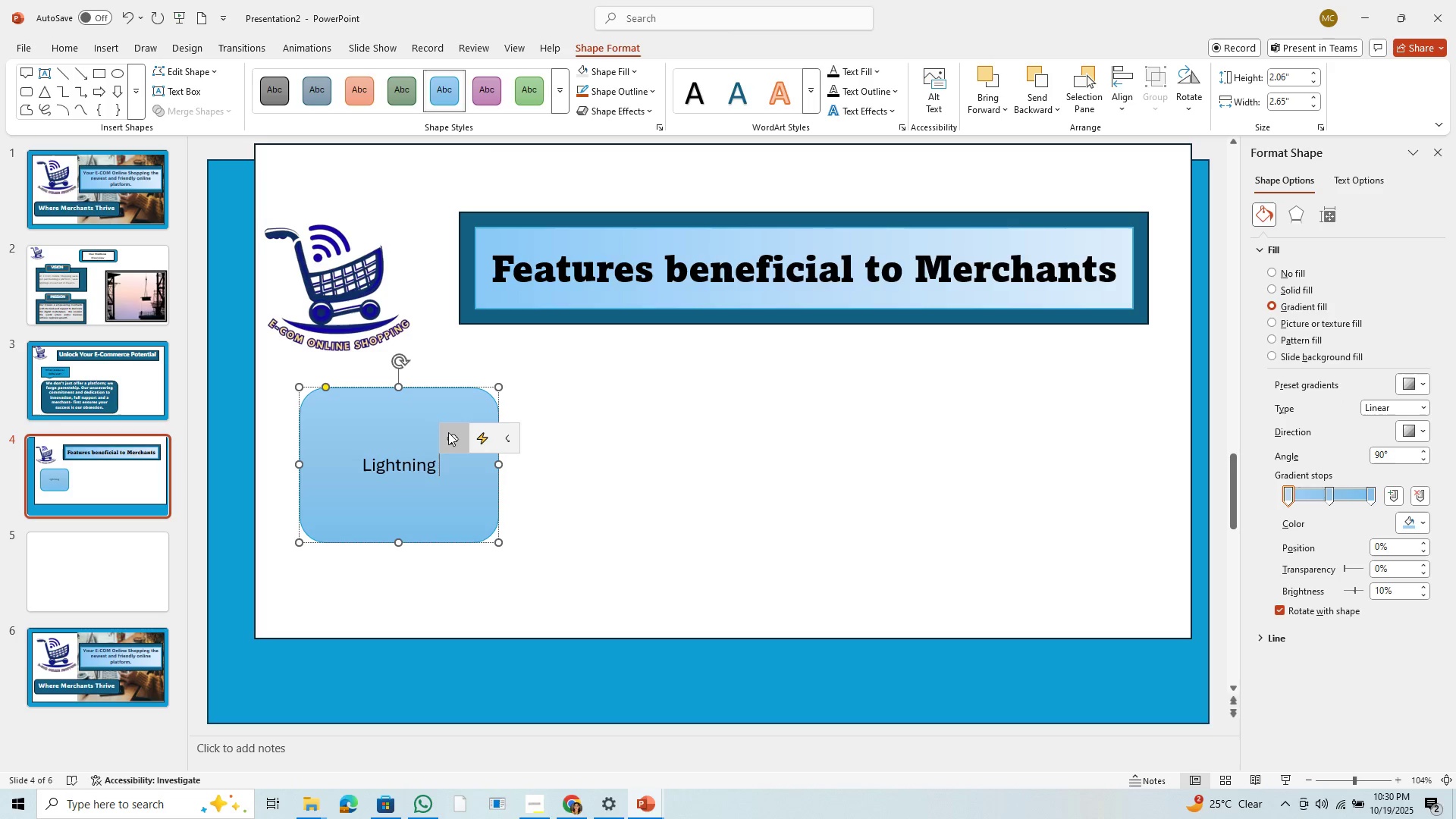 
type(-Fast Deliverirs)
 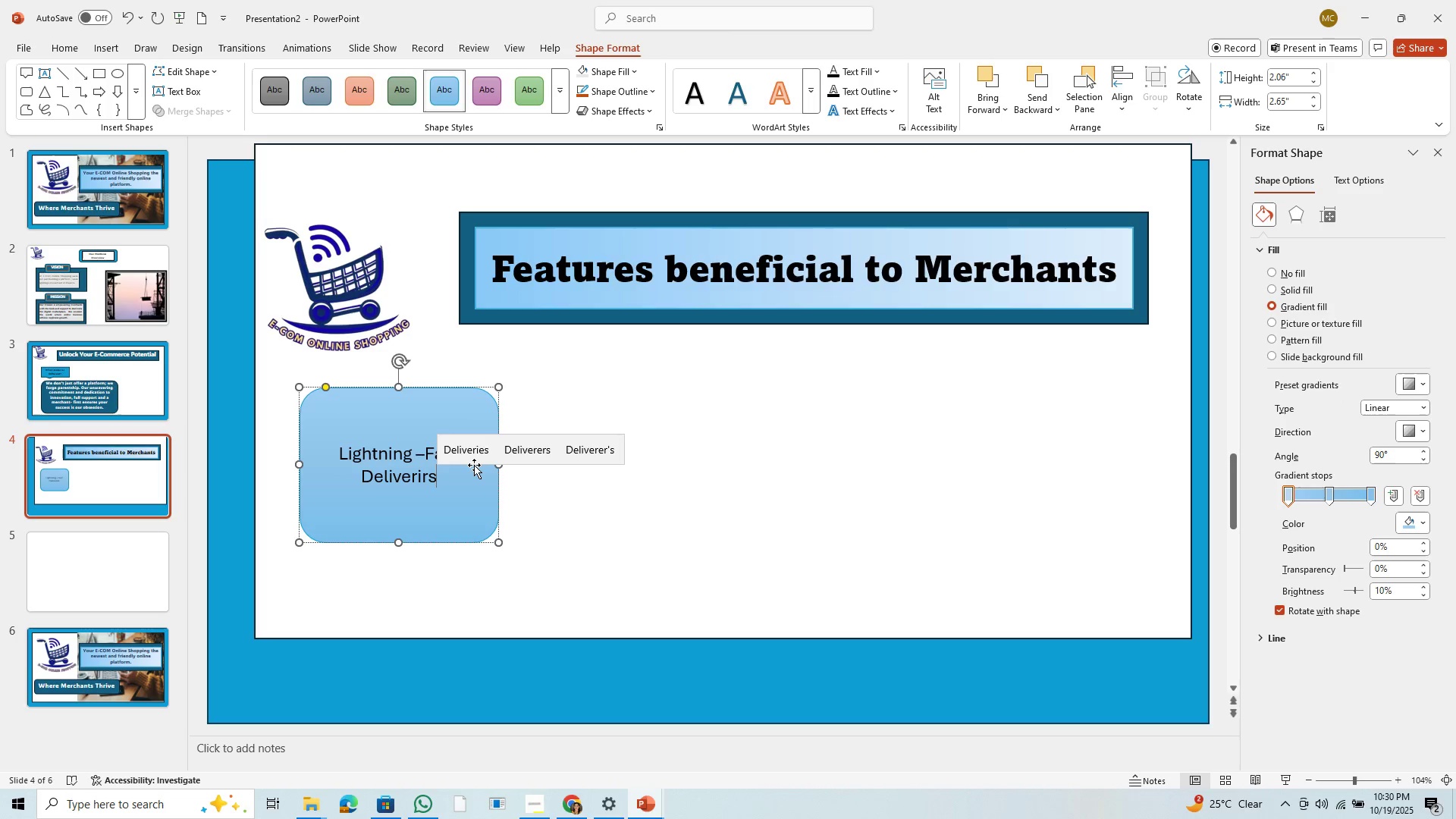 
left_click([480, 461])
 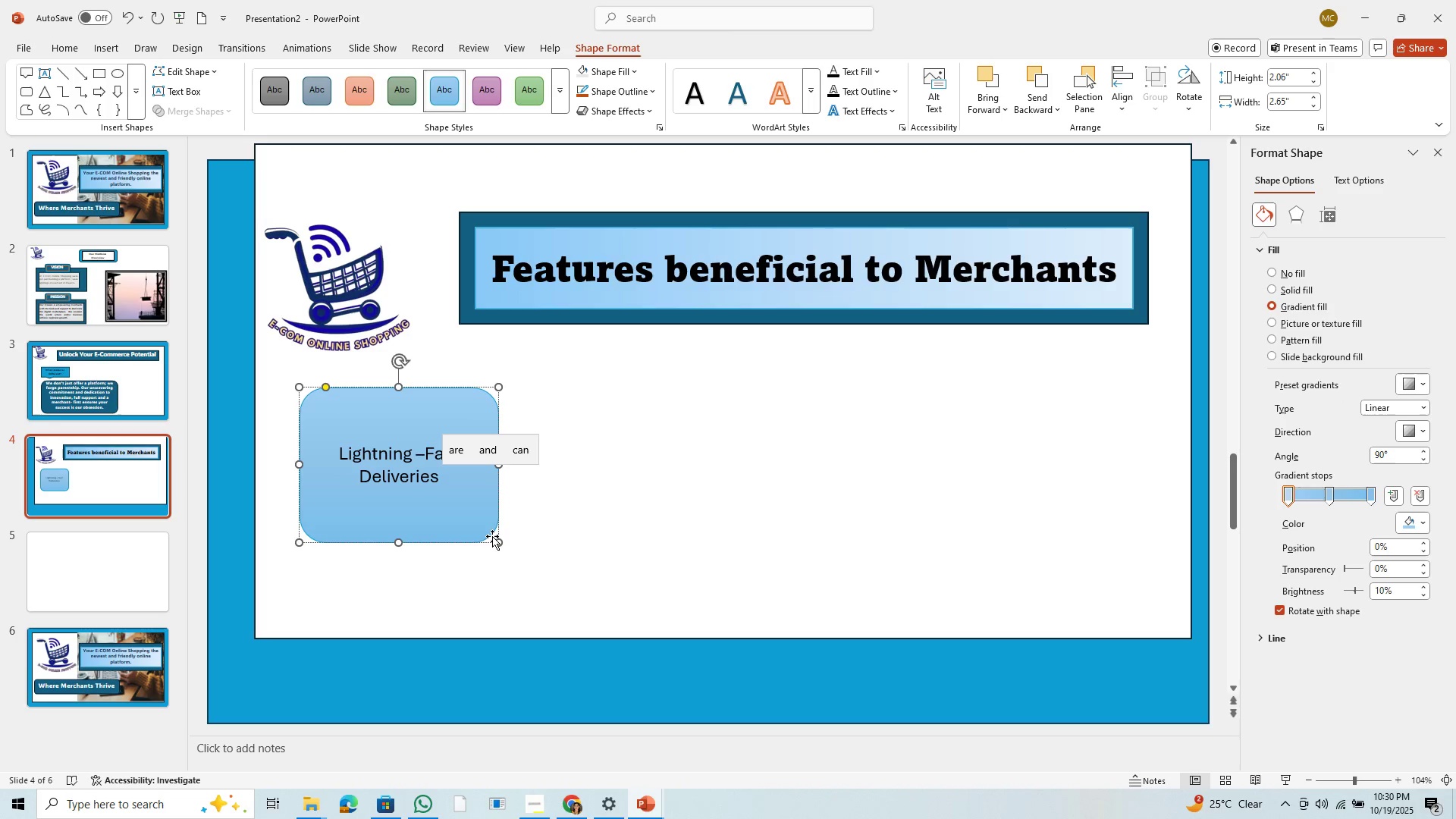 
left_click_drag(start_coordinate=[498, 543], to_coordinate=[458, 529])
 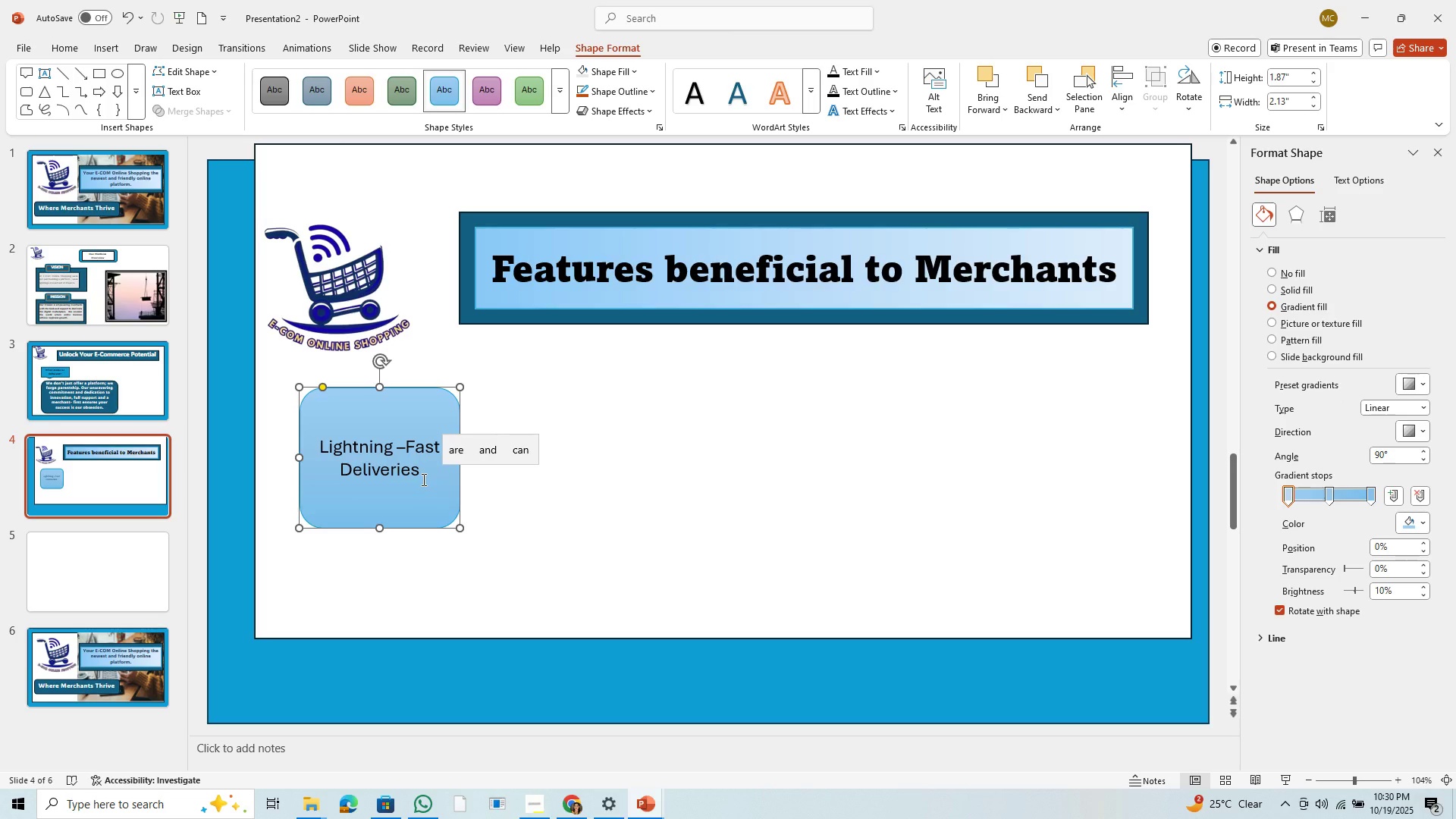 
left_click([422, 471])
 